 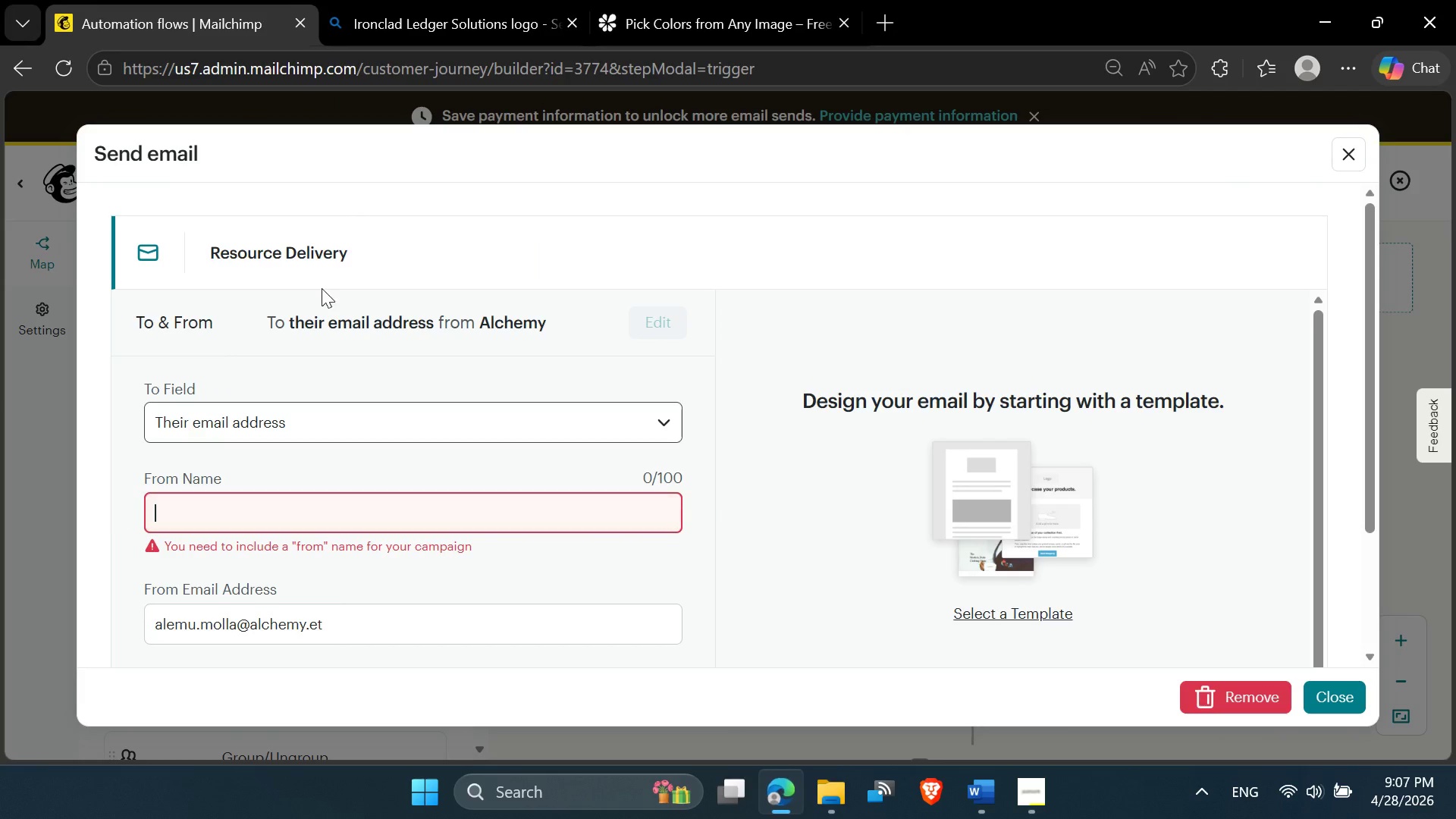 
key(Control+V)
 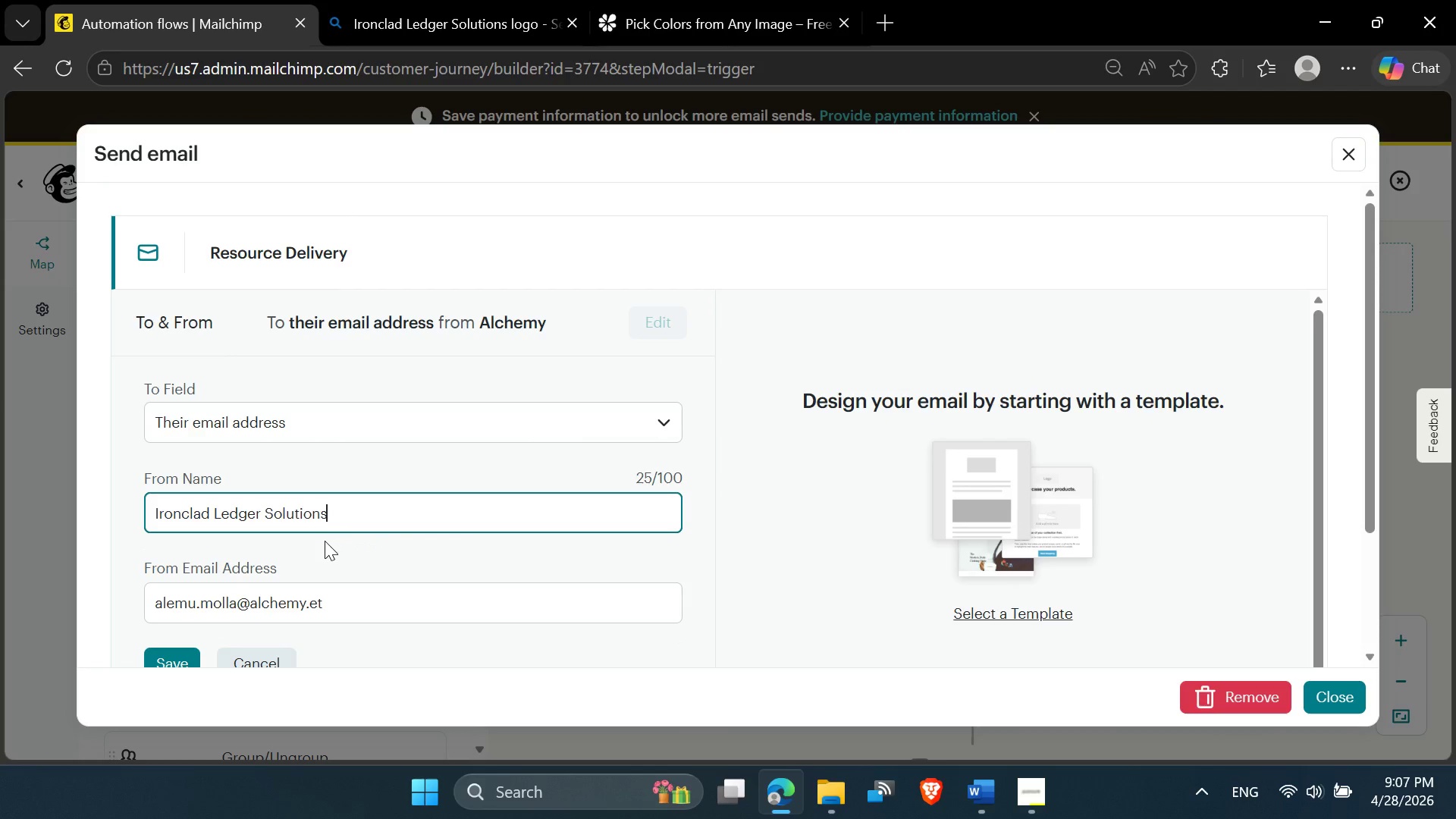 
scroll: coordinate [322, 548], scroll_direction: down, amount: 2.0
 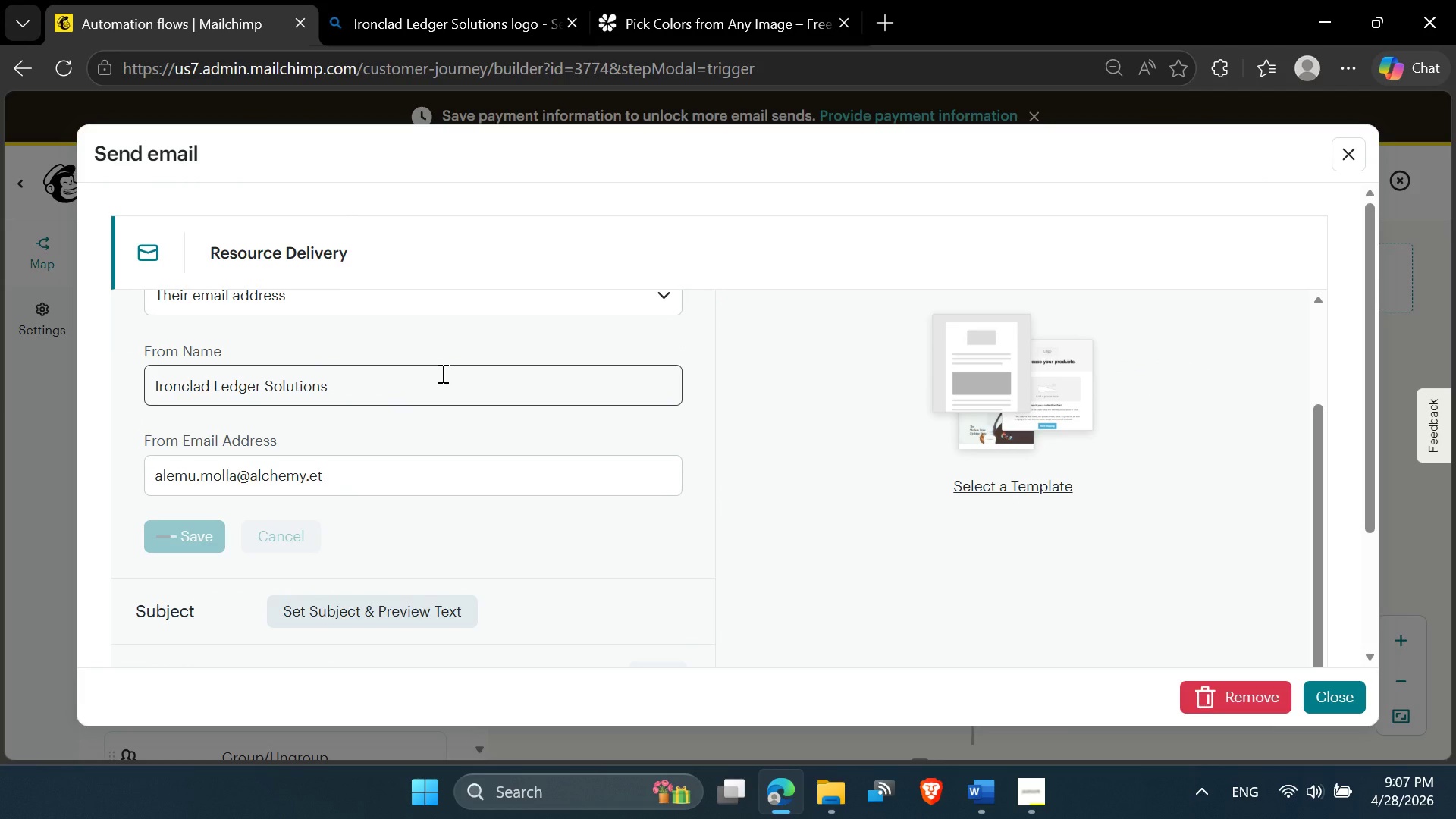 
scroll: coordinate [455, 423], scroll_direction: up, amount: 3.0
 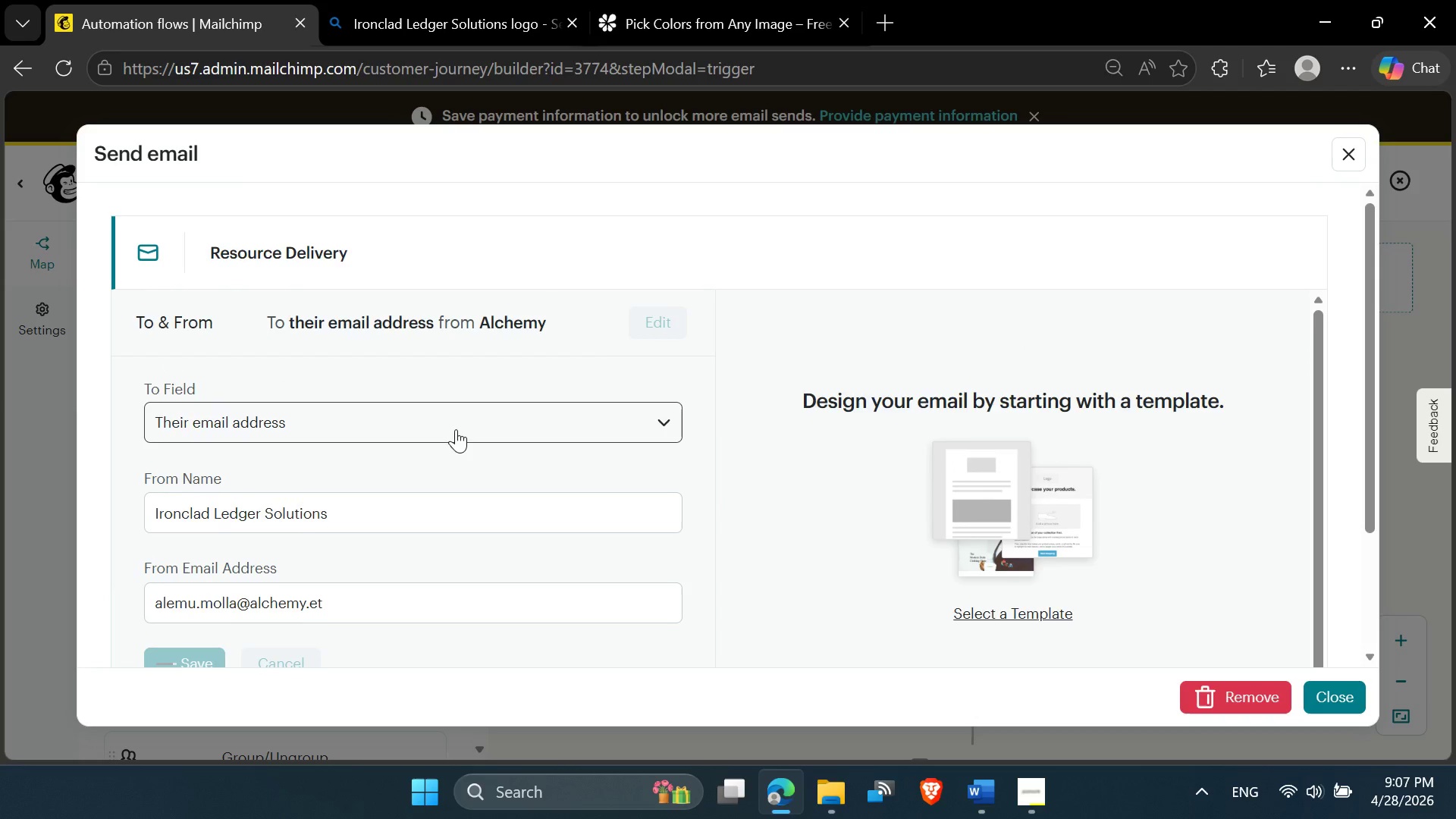 
scroll: coordinate [456, 429], scroll_direction: down, amount: 1.0
 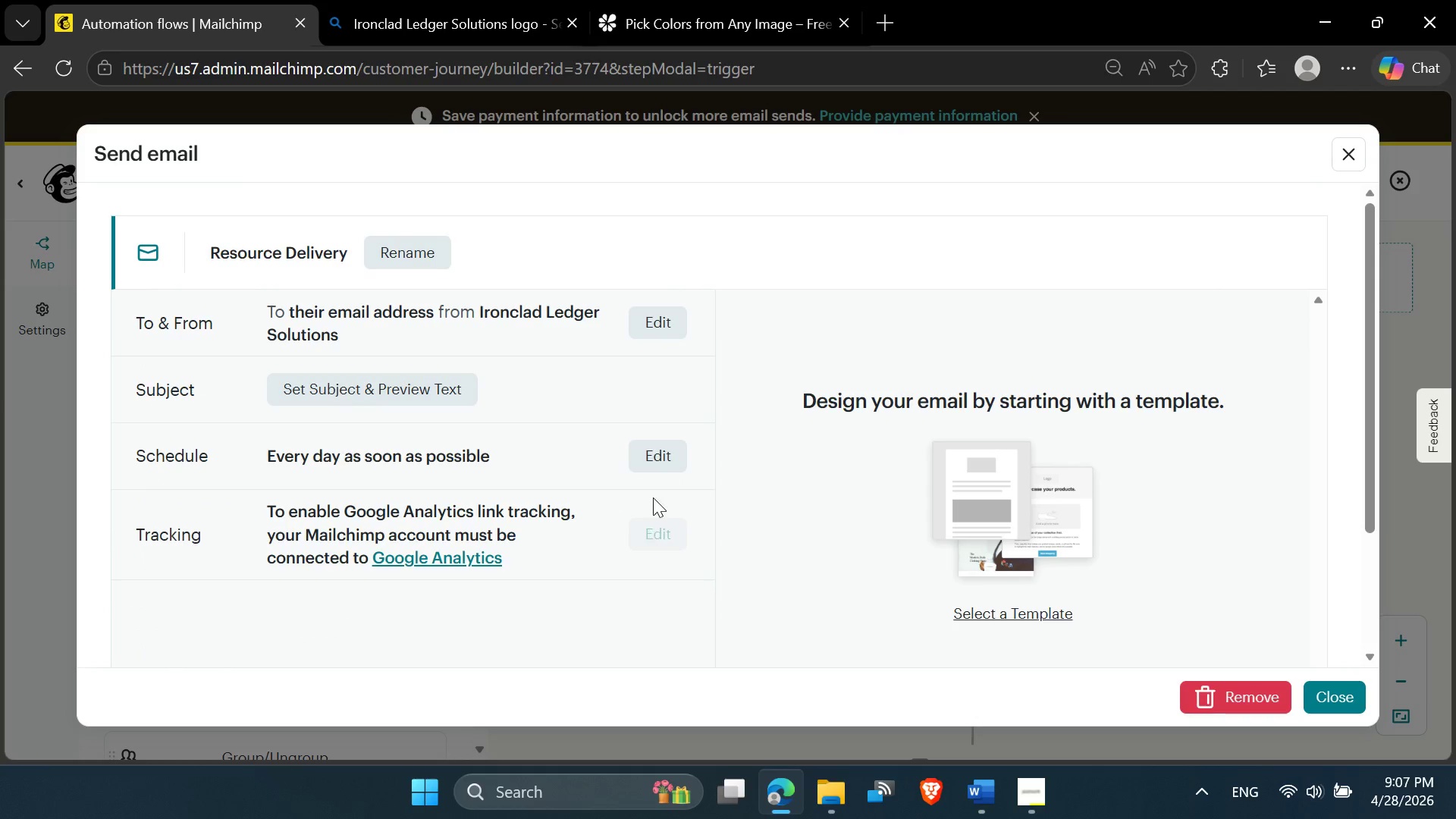 
wait(7.44)
 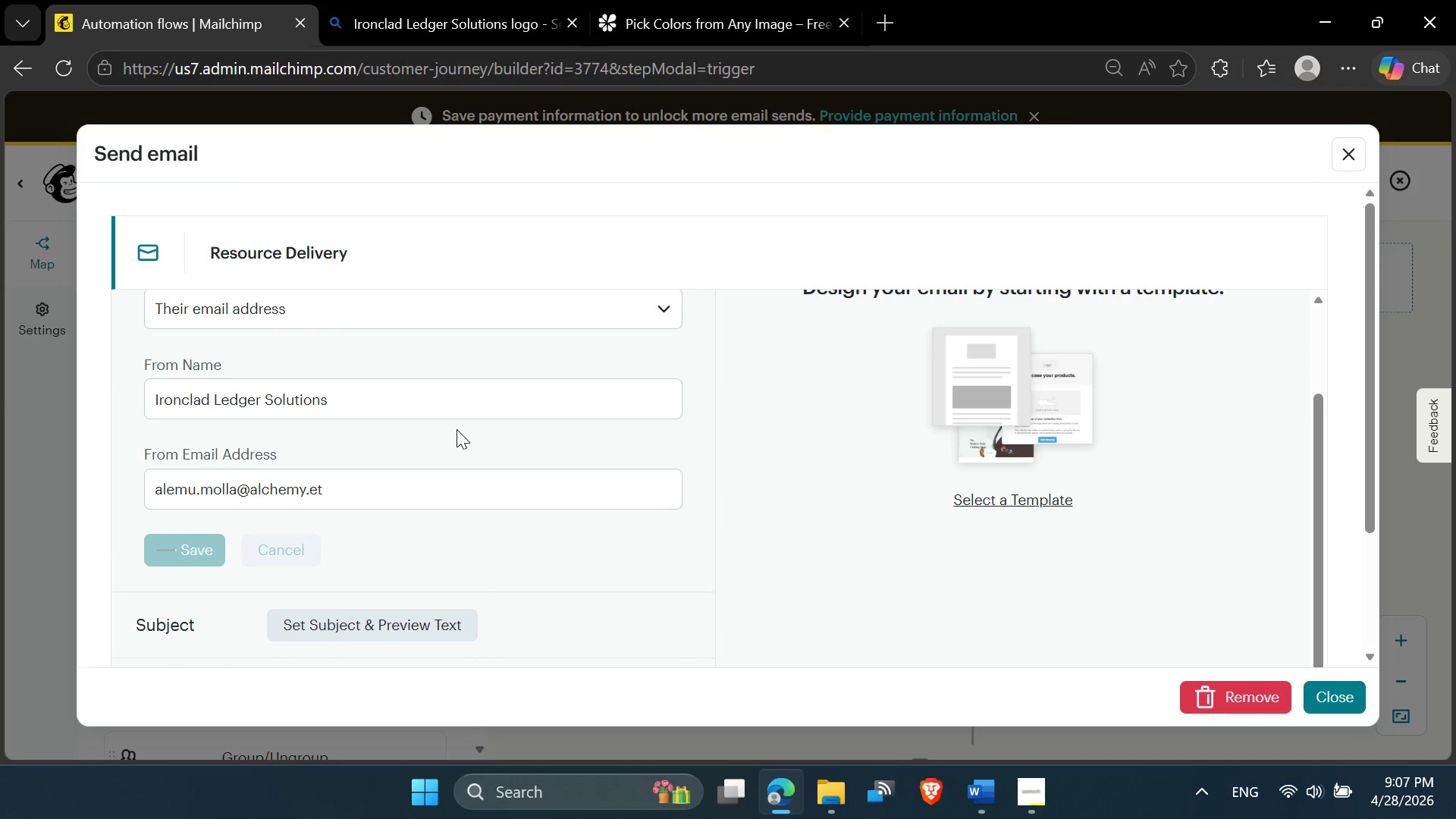 
left_click([451, 395])
 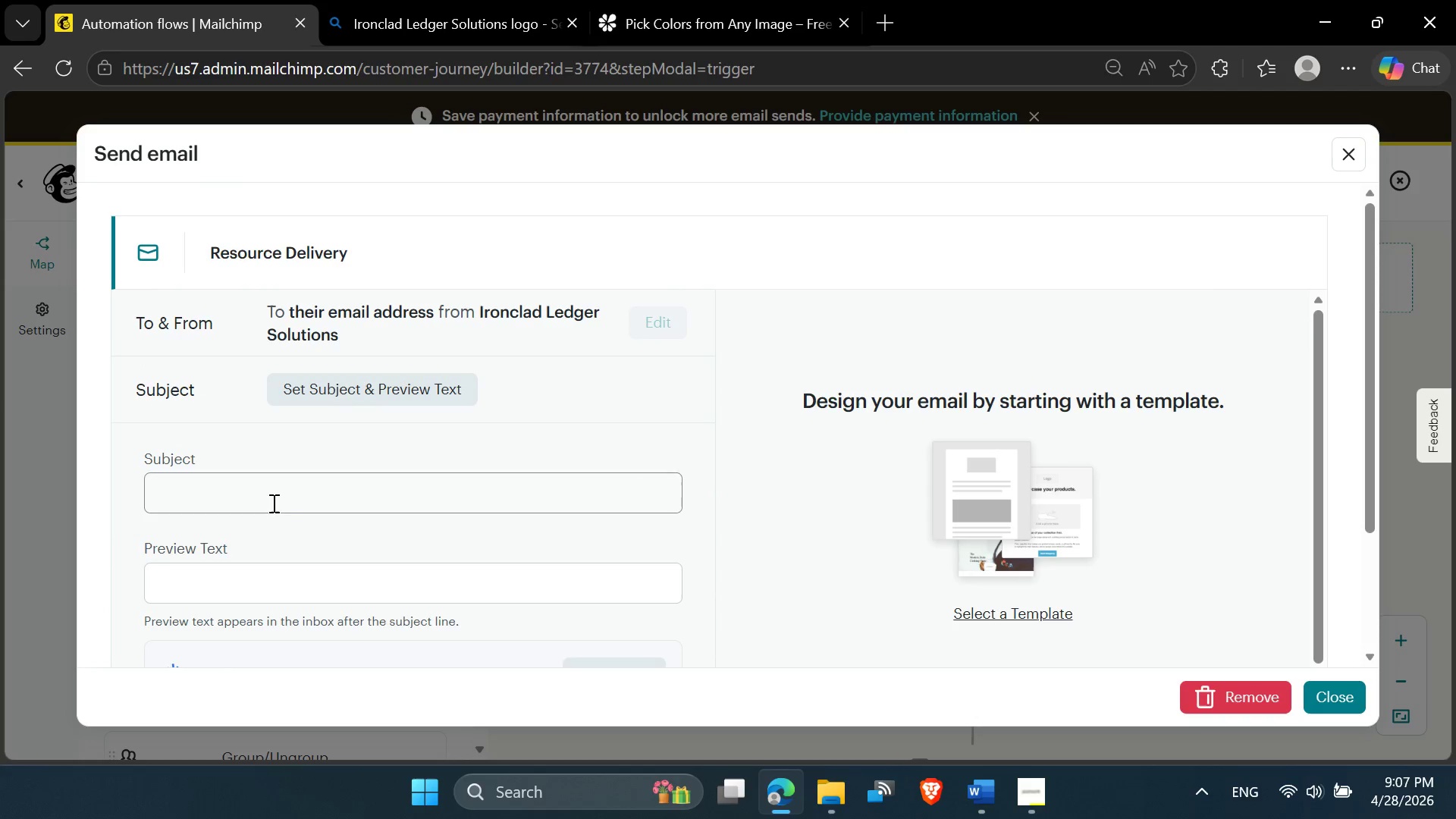 
left_click([259, 500])
 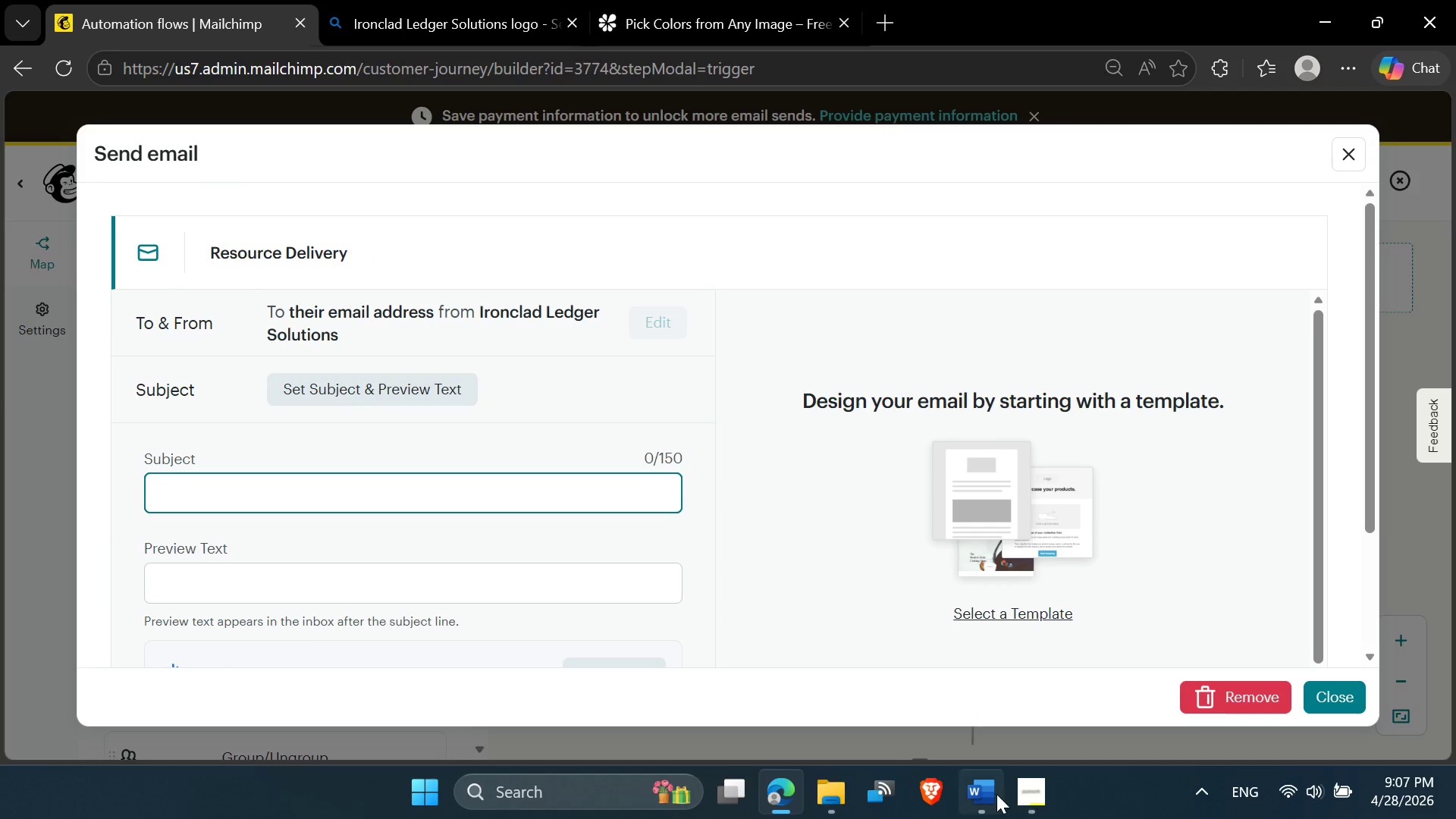 
left_click([994, 794])
 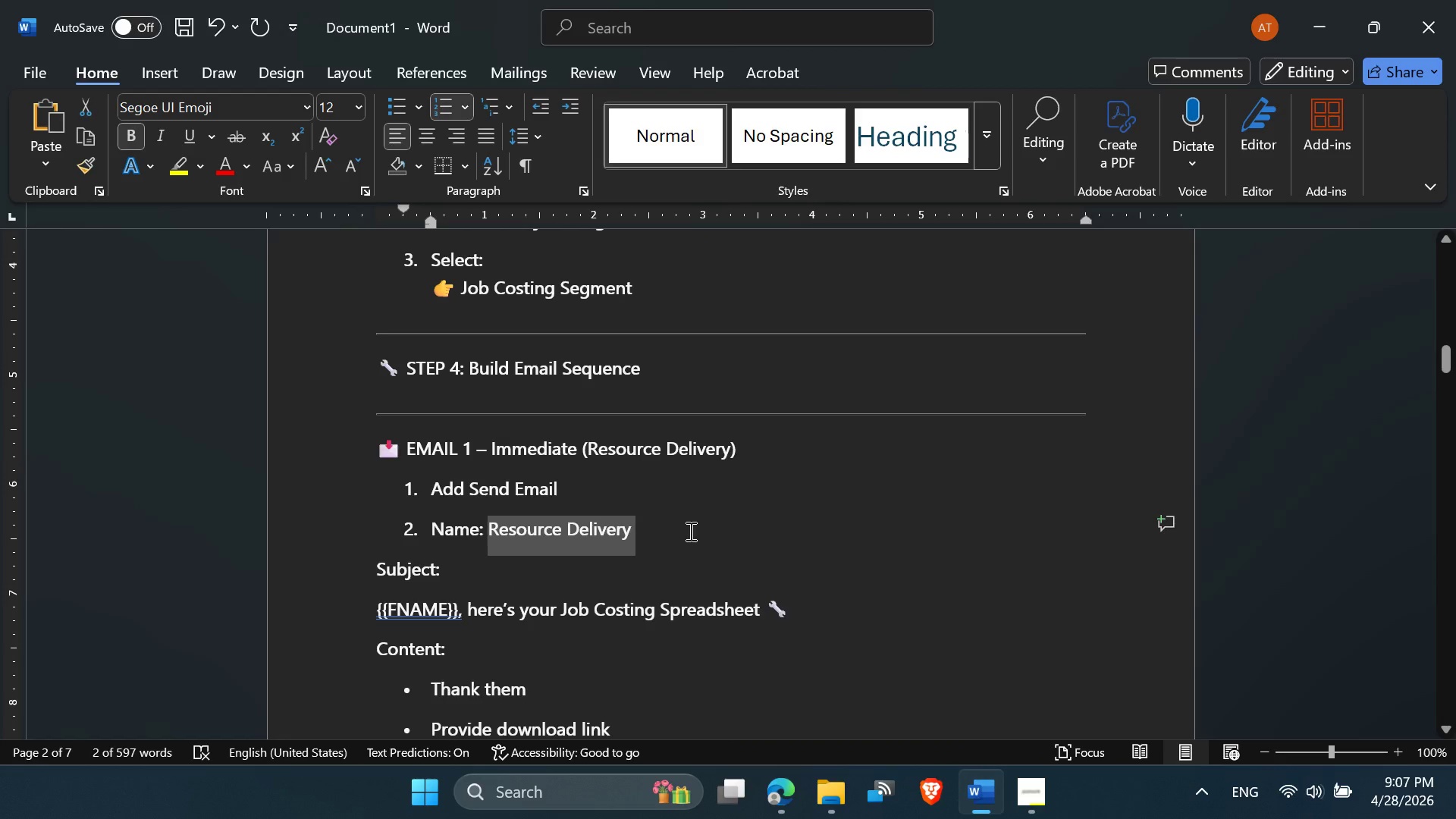 
scroll: coordinate [682, 543], scroll_direction: down, amount: 2.0
 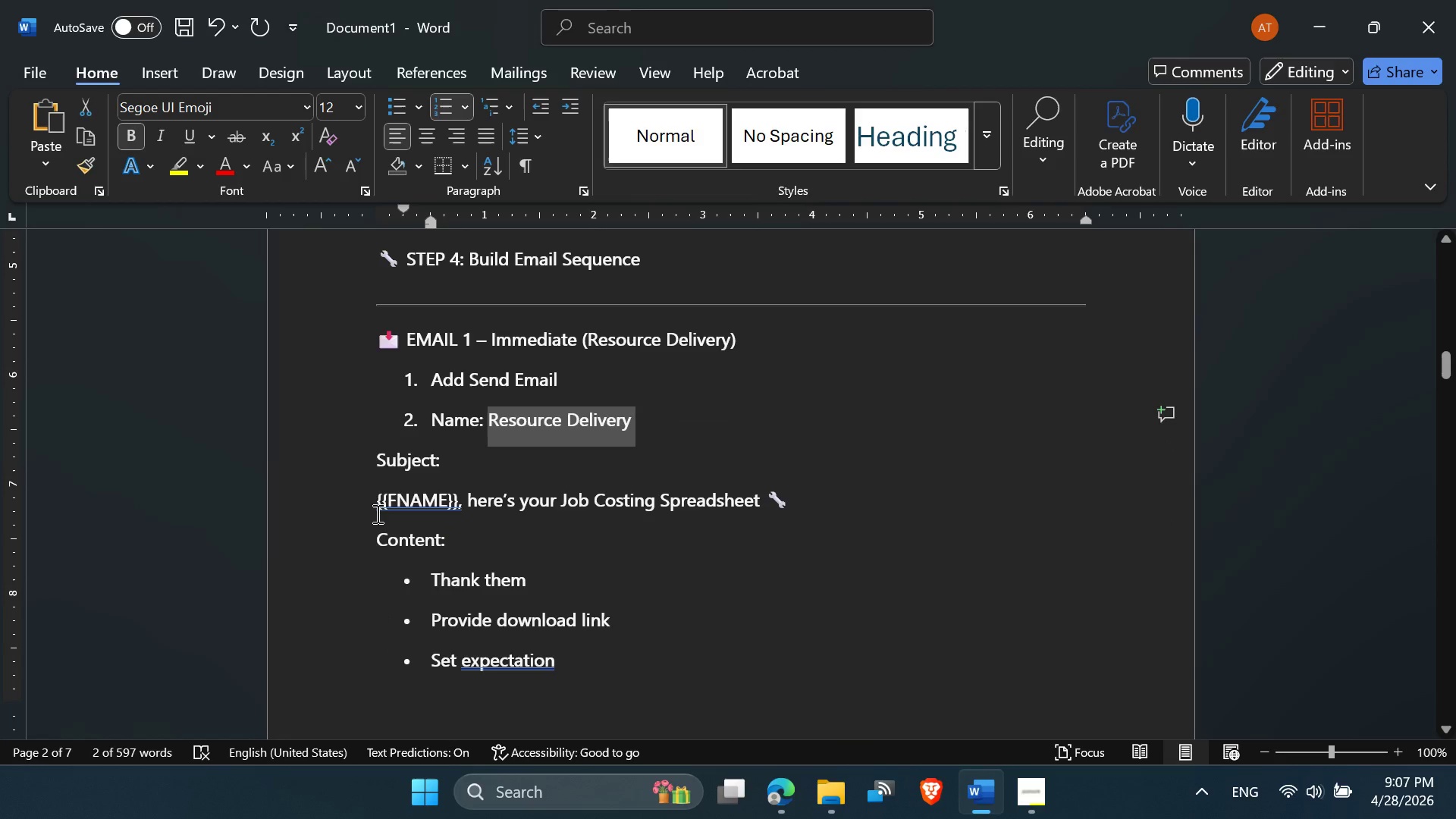 
left_click_drag(start_coordinate=[375, 510], to_coordinate=[794, 503])
 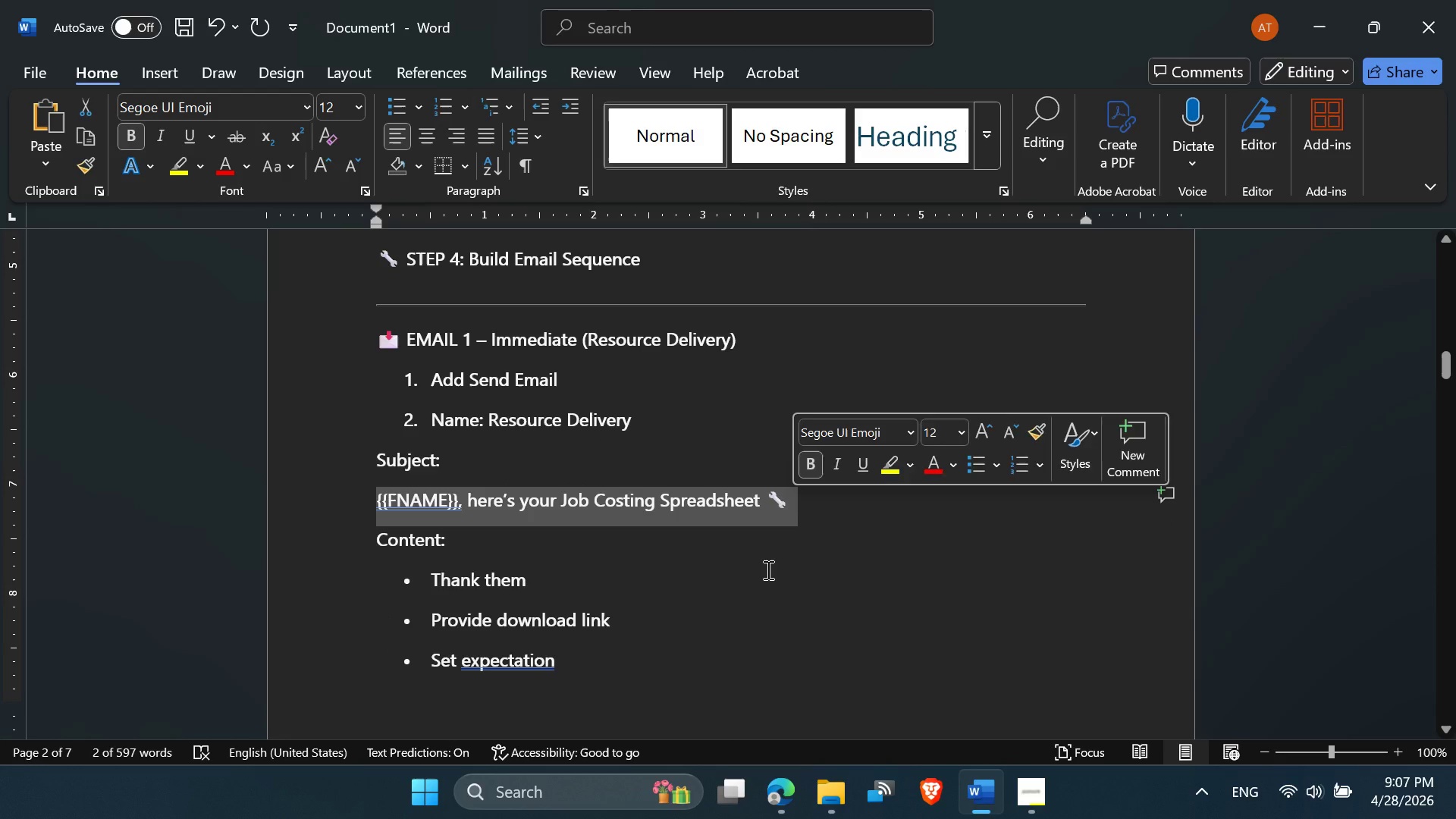 
key(Control+C)
 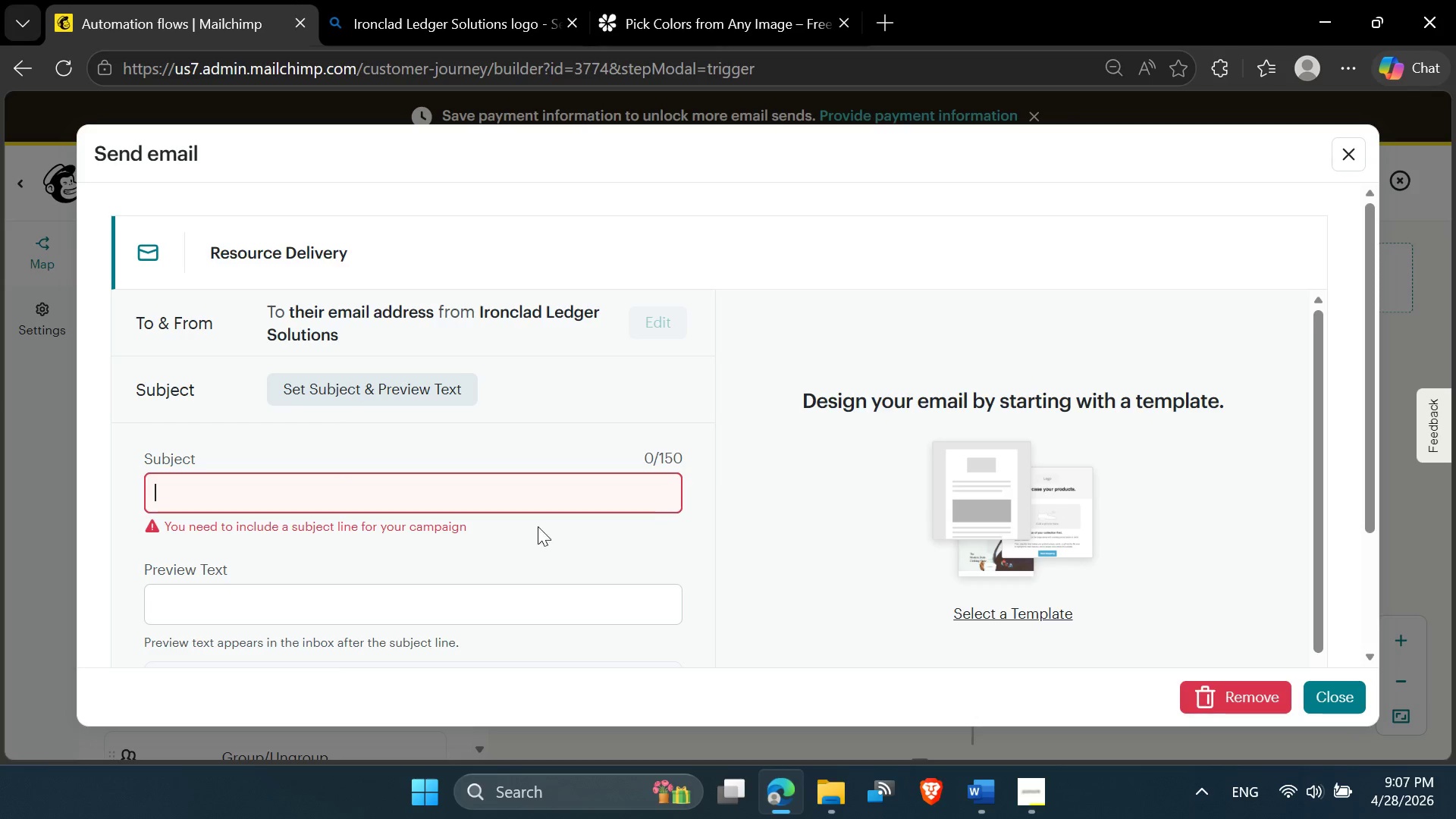 
key(Control+V)
 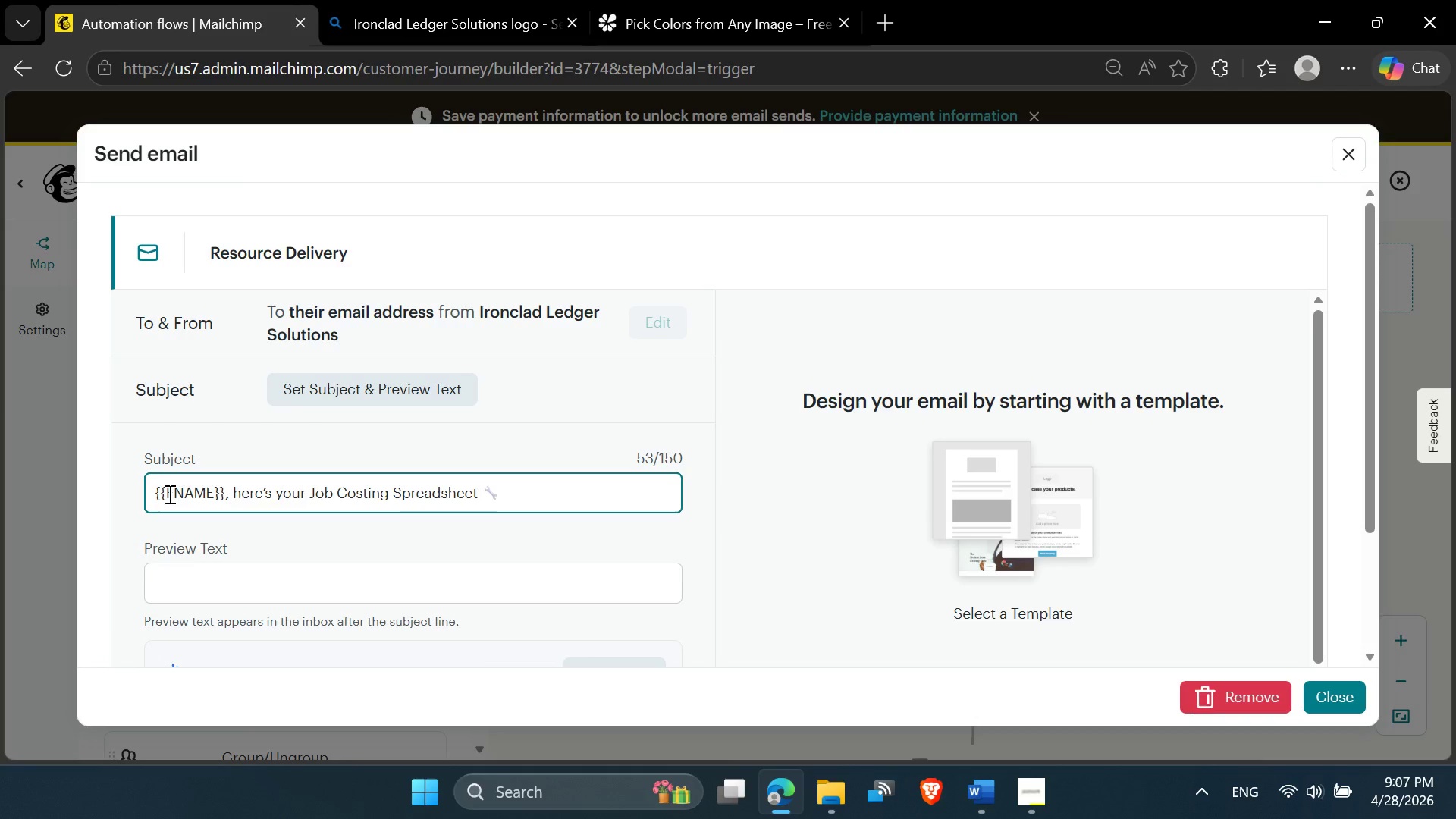 
left_click_drag(start_coordinate=[168, 491], to_coordinate=[149, 489])
 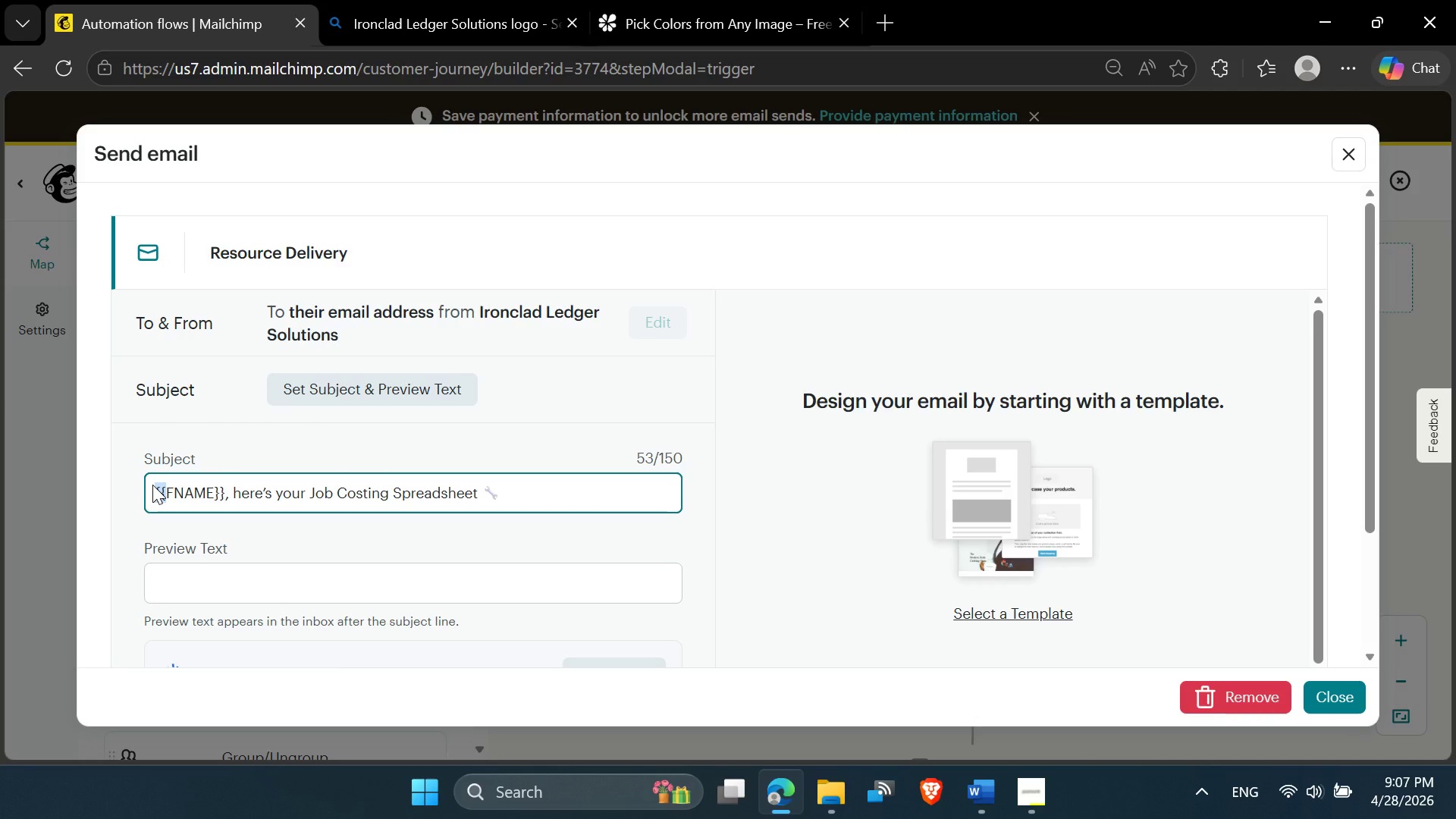 
hold_key(key=ShiftLeft, duration=0.81)
 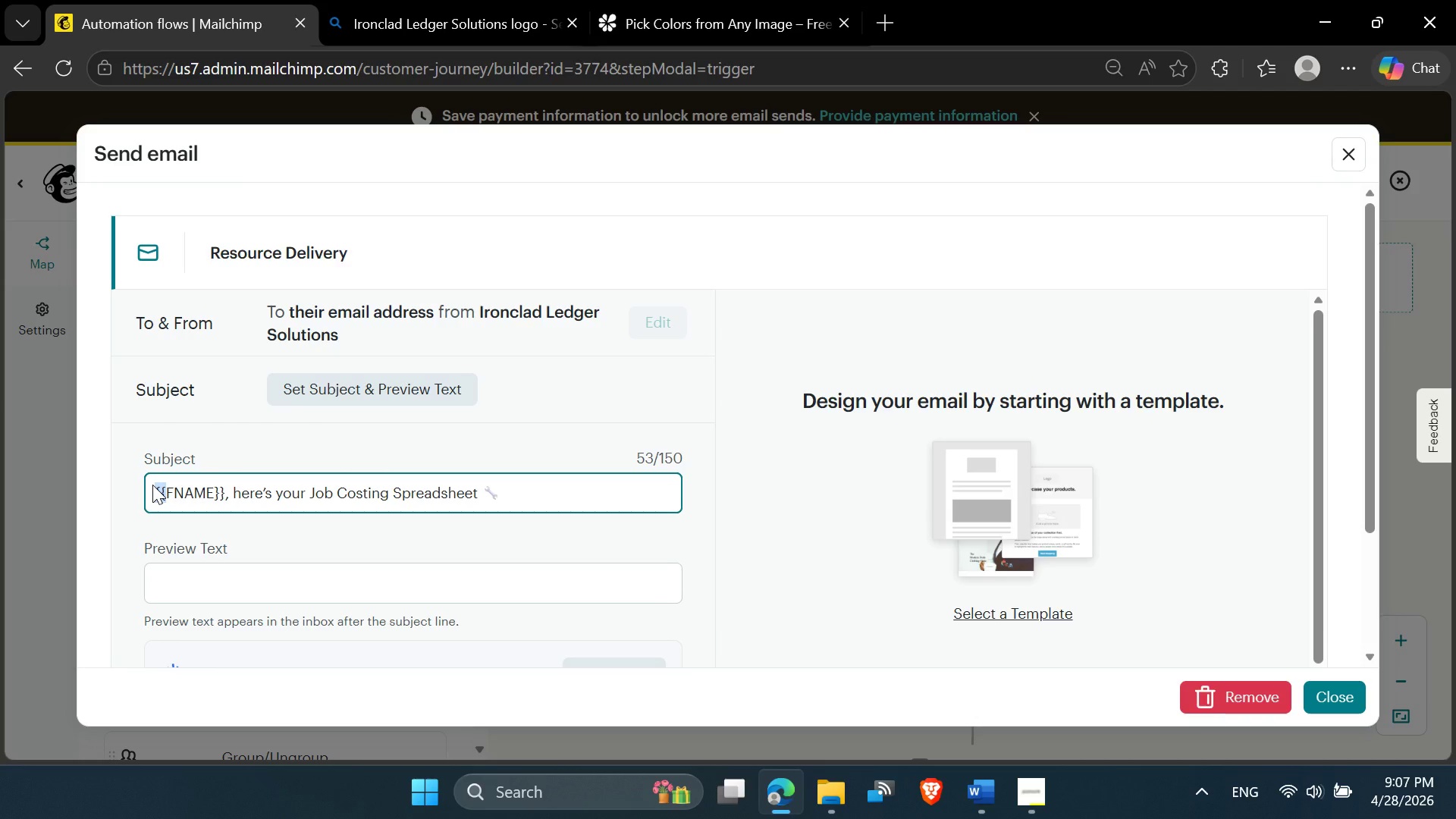 
key(Shift+ShiftLeft)
 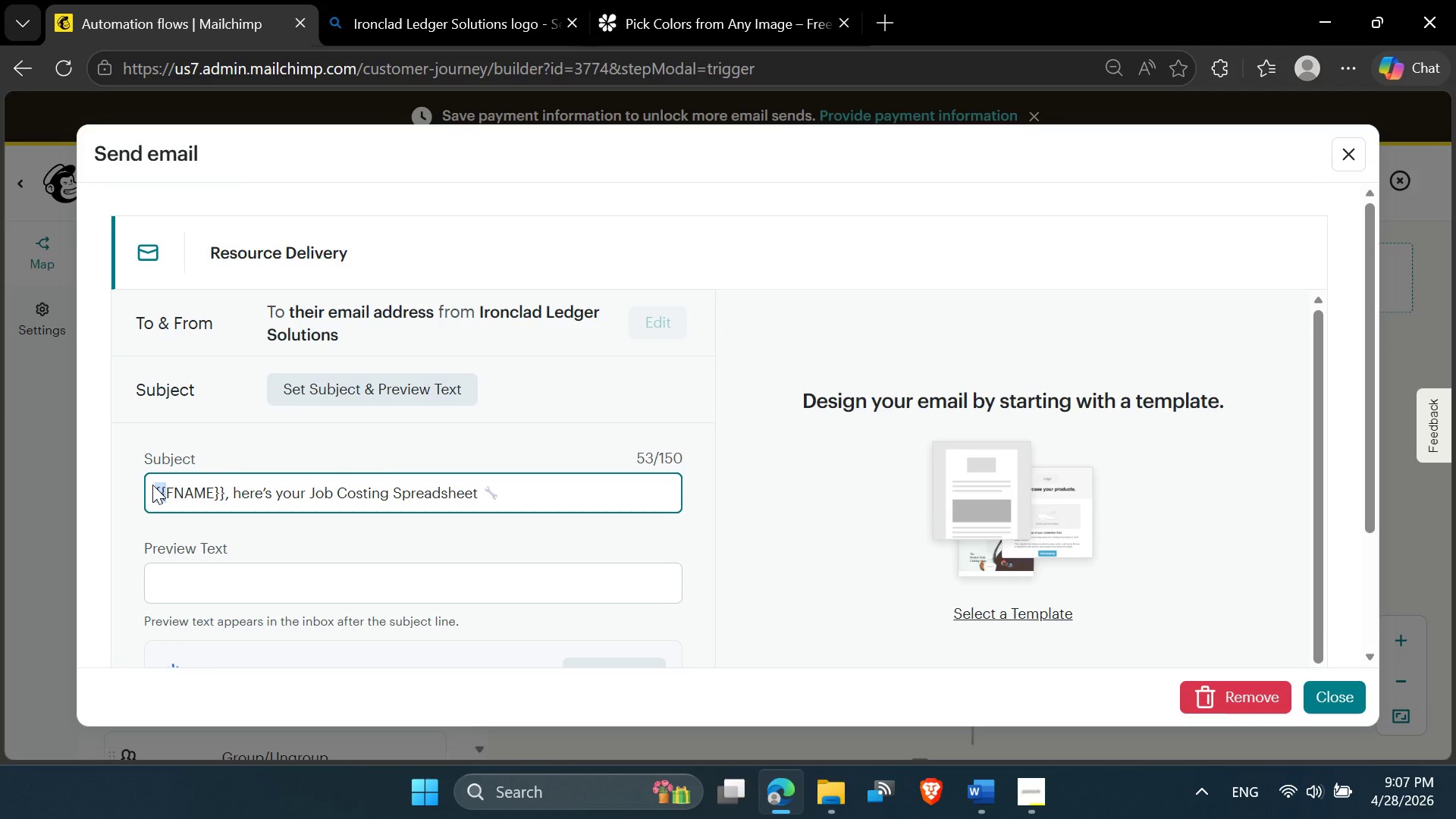 
key(Shift+8)
 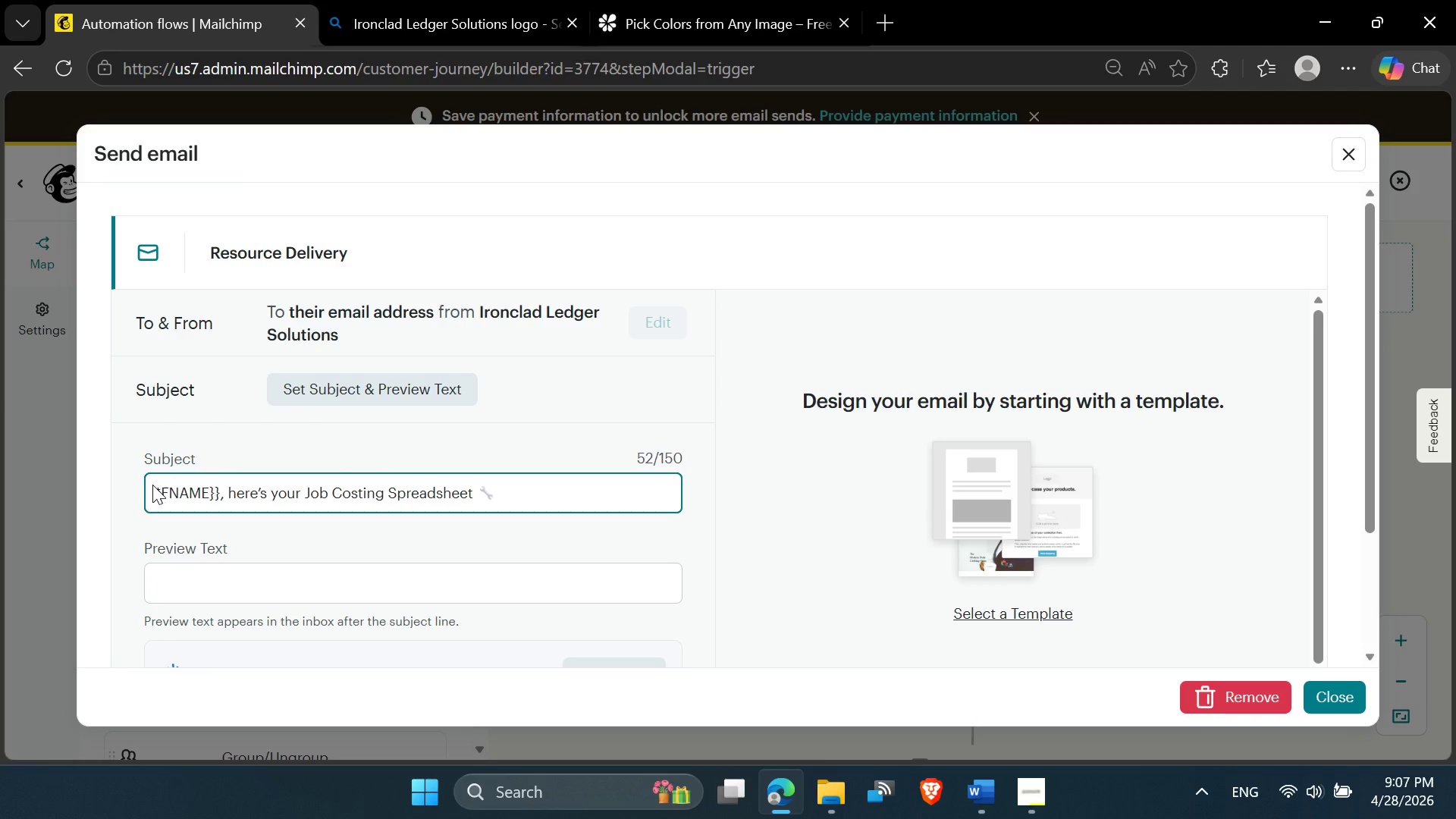 
key(Shift+Backslash)
 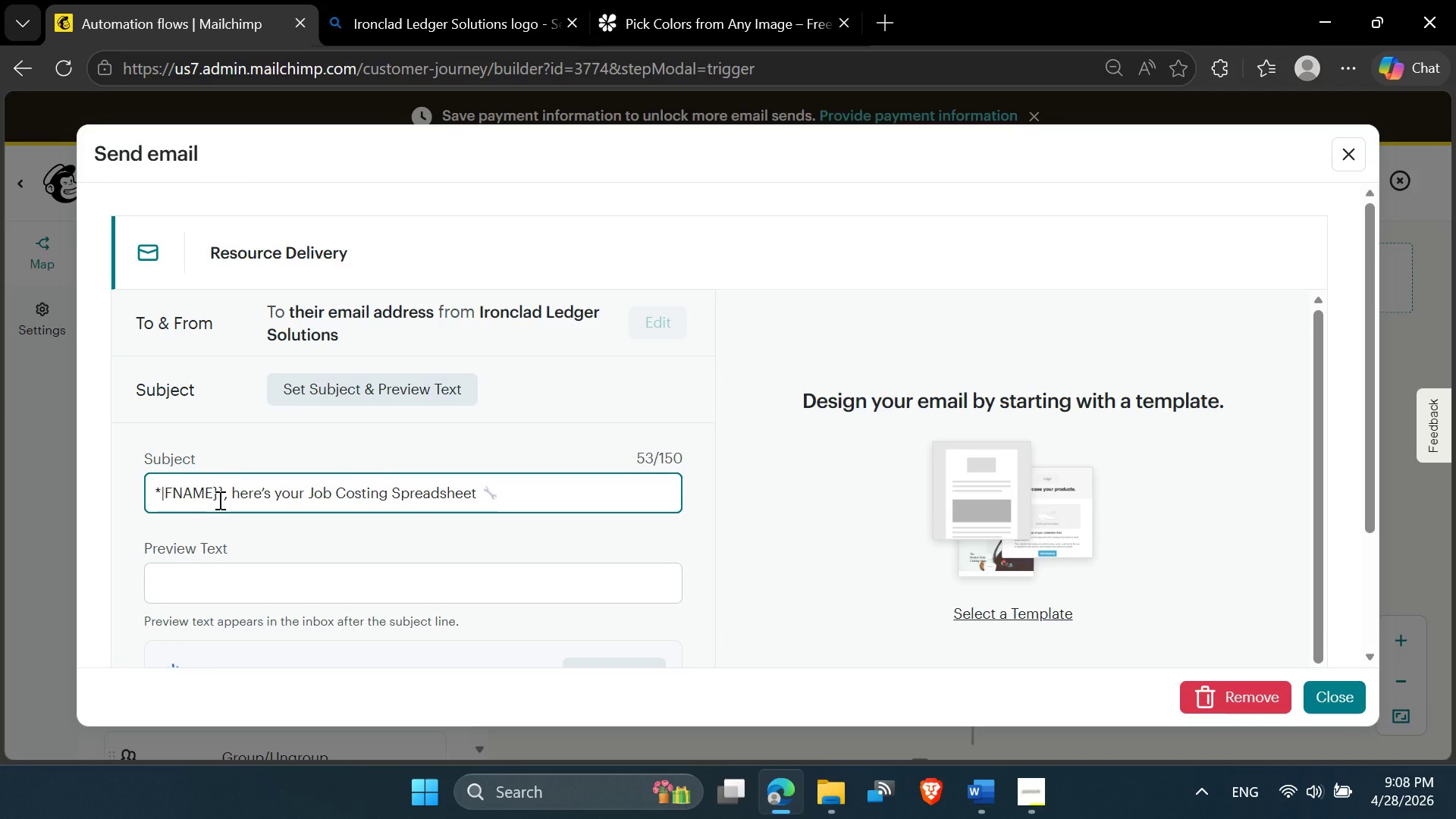 
left_click([224, 494])
 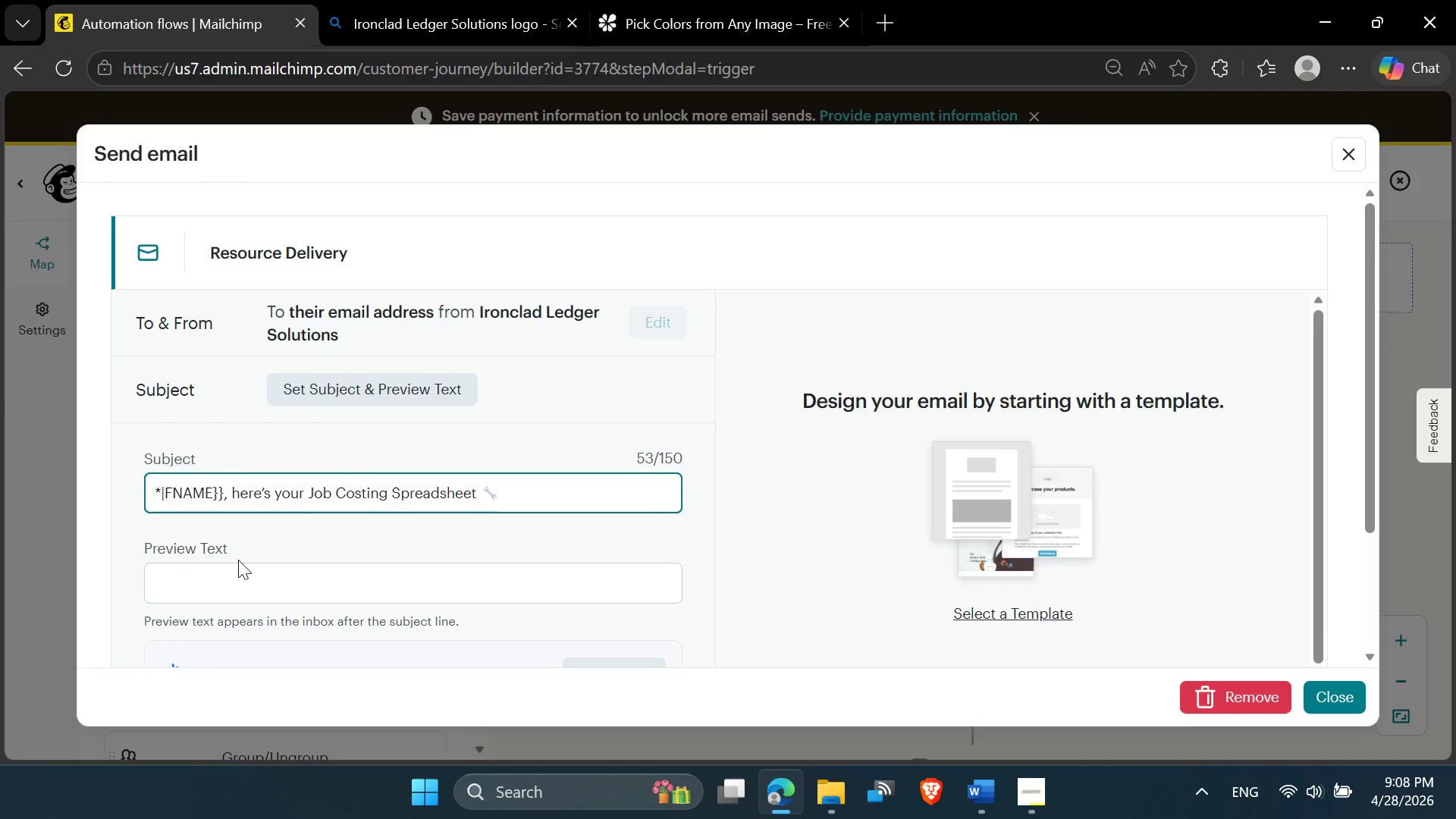 
key(Backspace)
 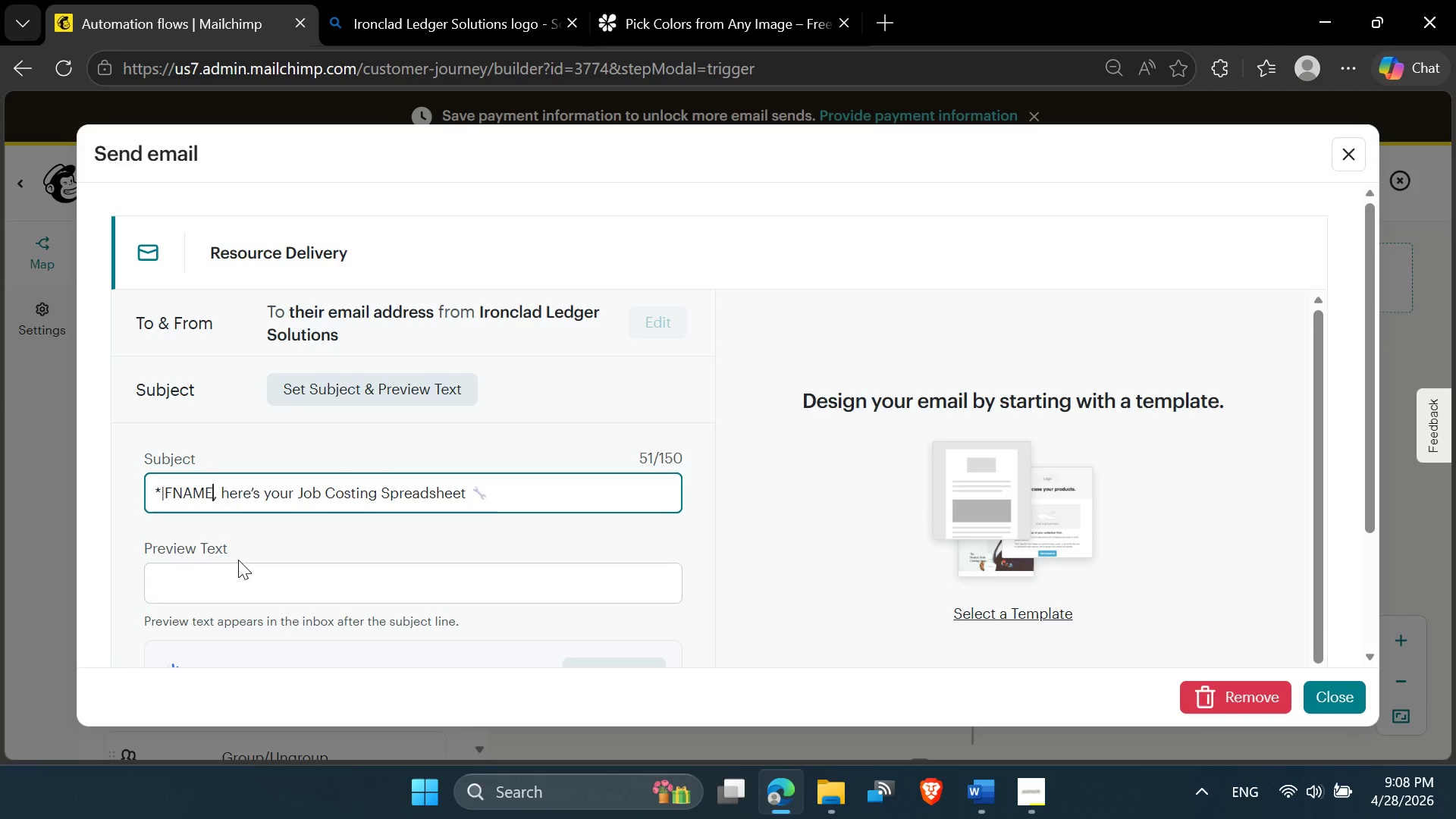 
key(Backspace)
 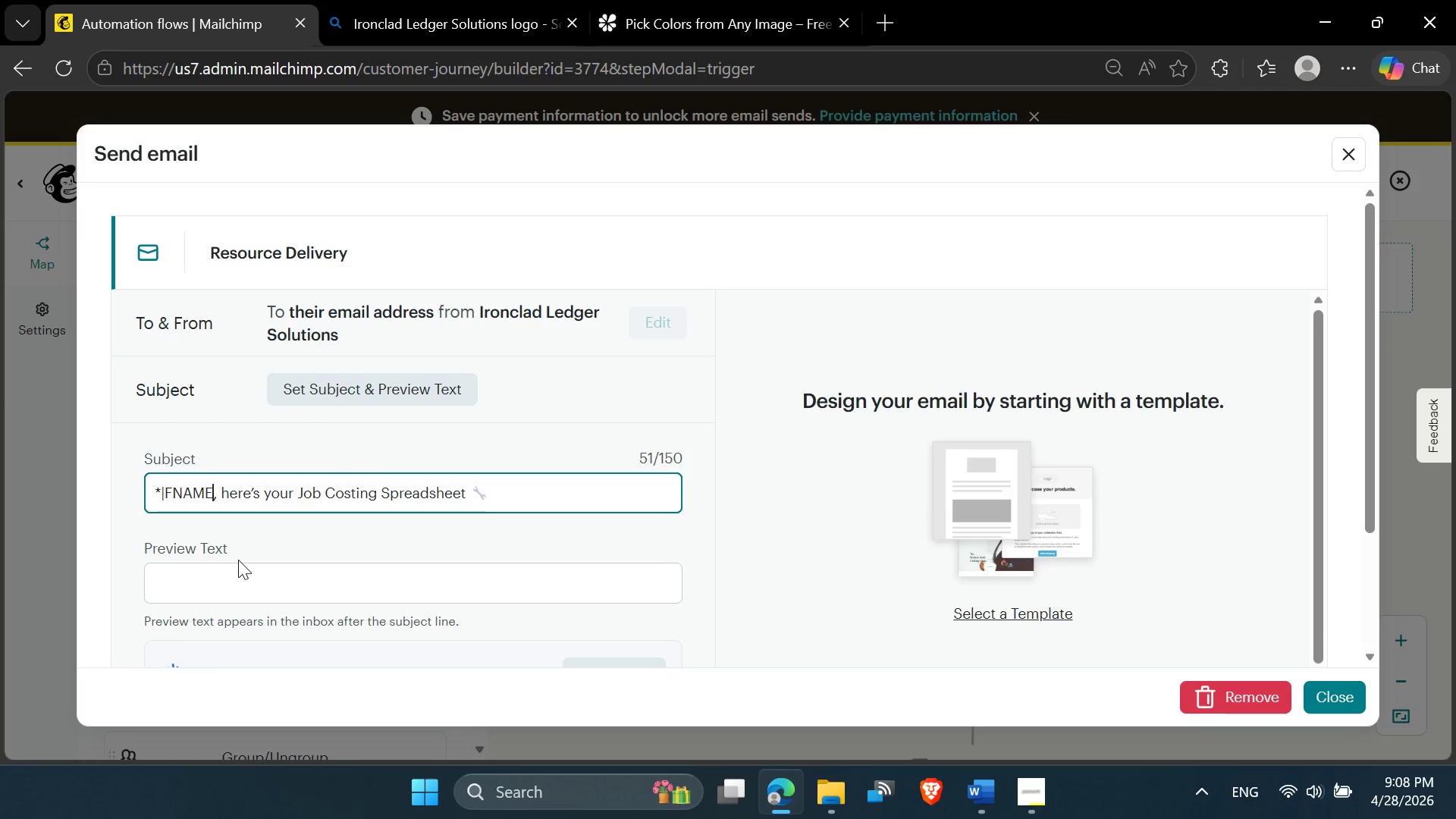 
key(Shift+Backslash)
 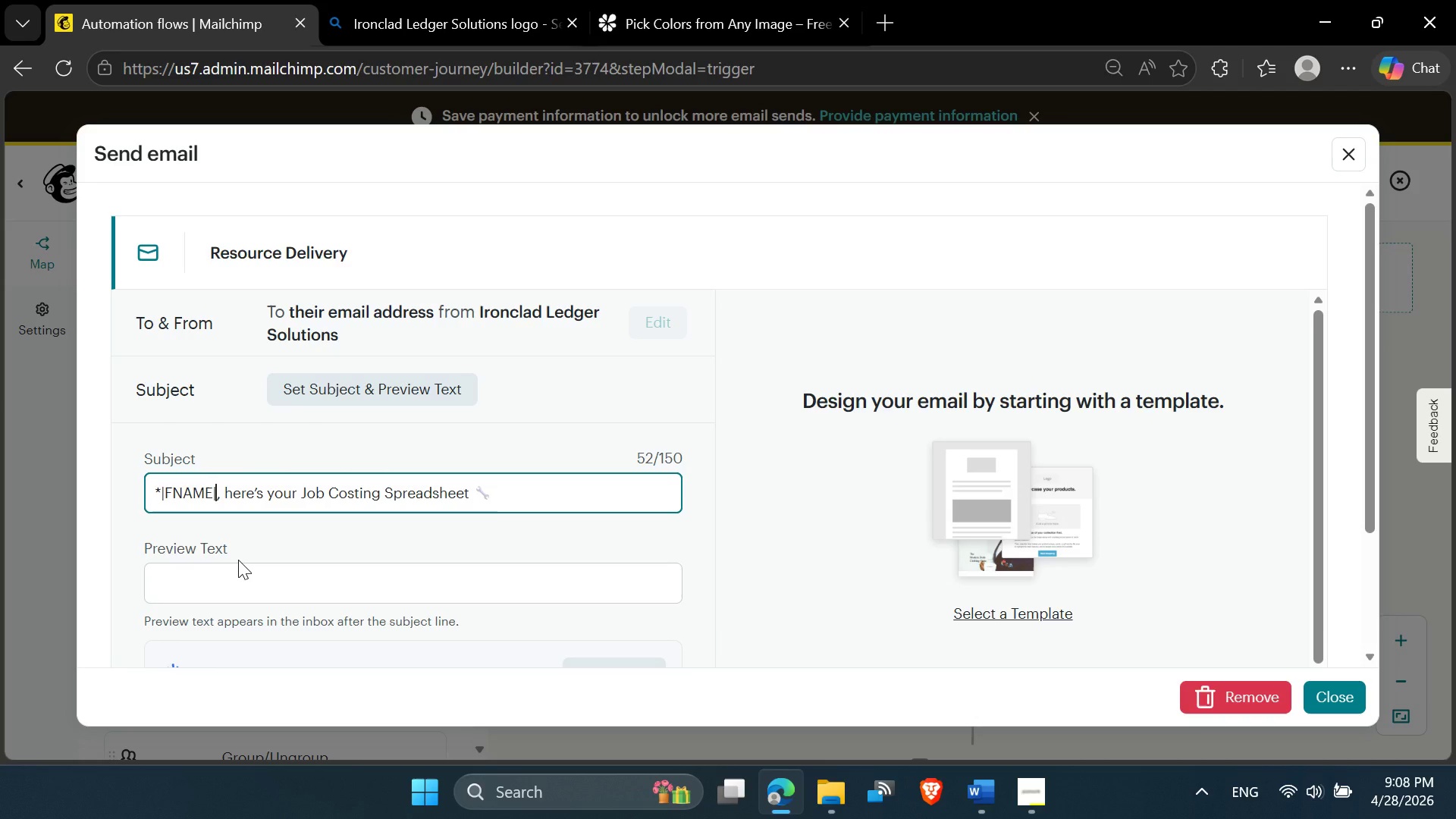 
key(Shift+8)
 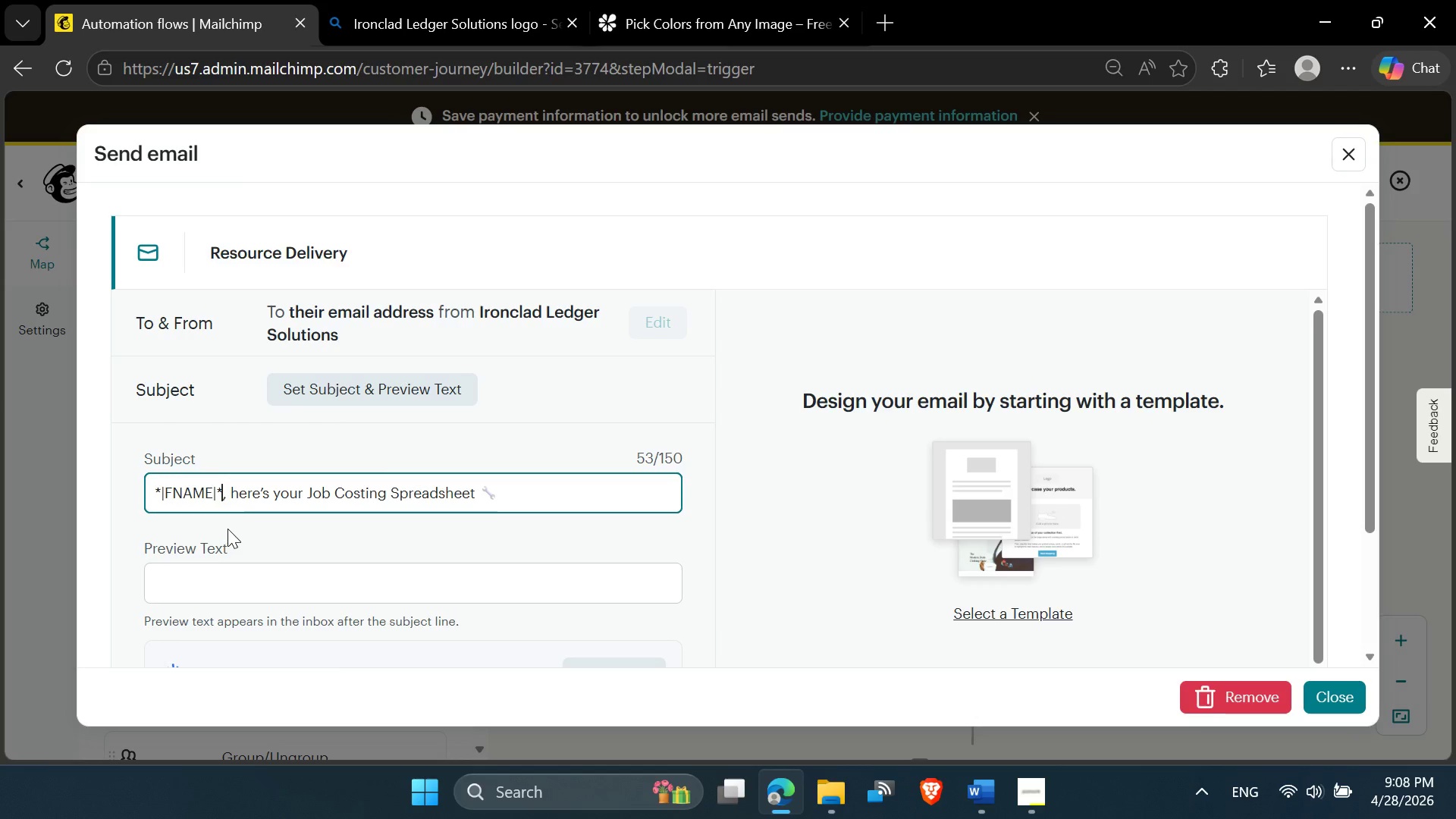 
scroll: coordinate [454, 503], scroll_direction: down, amount: 4.0
 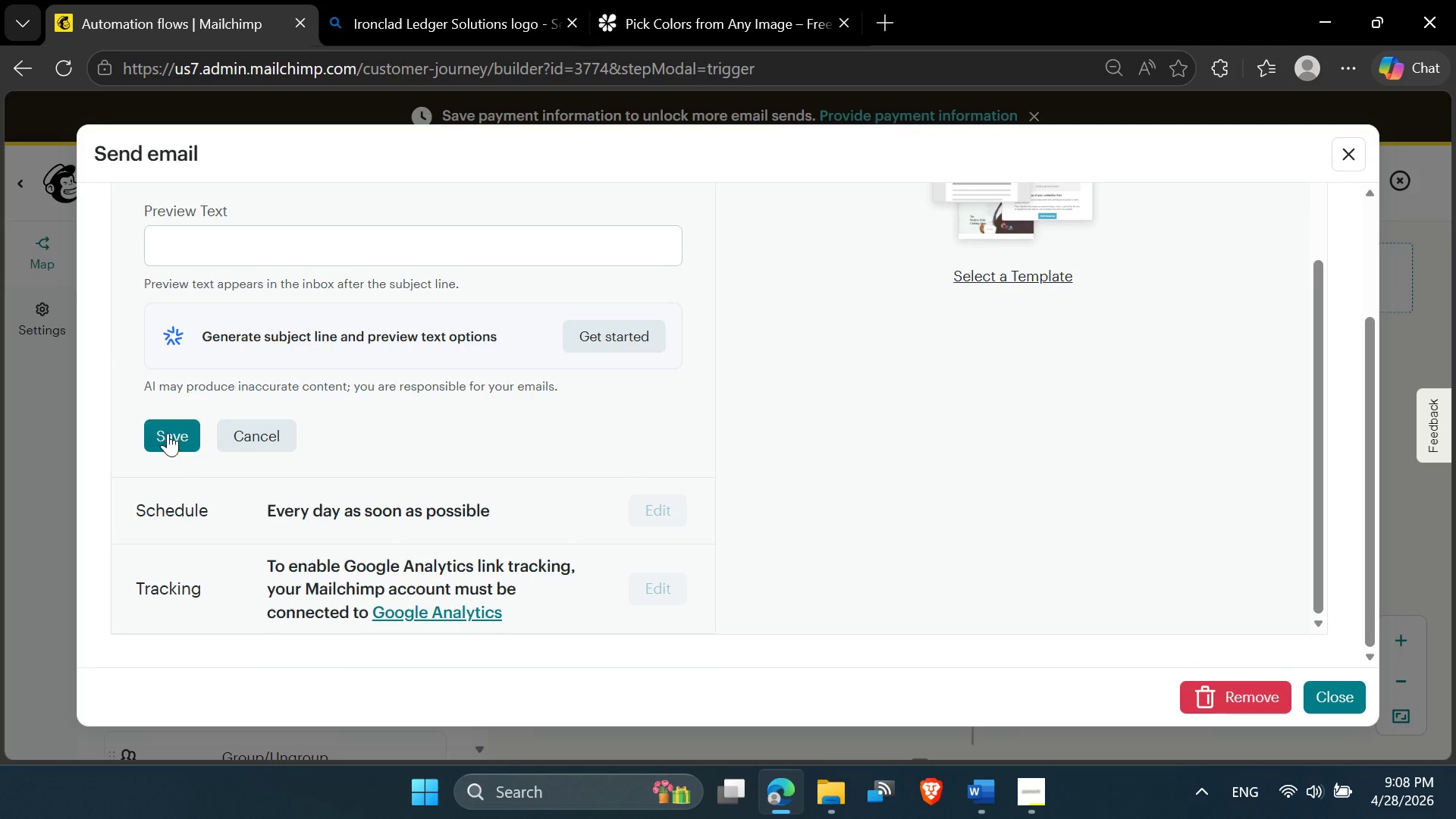 
left_click([168, 432])
 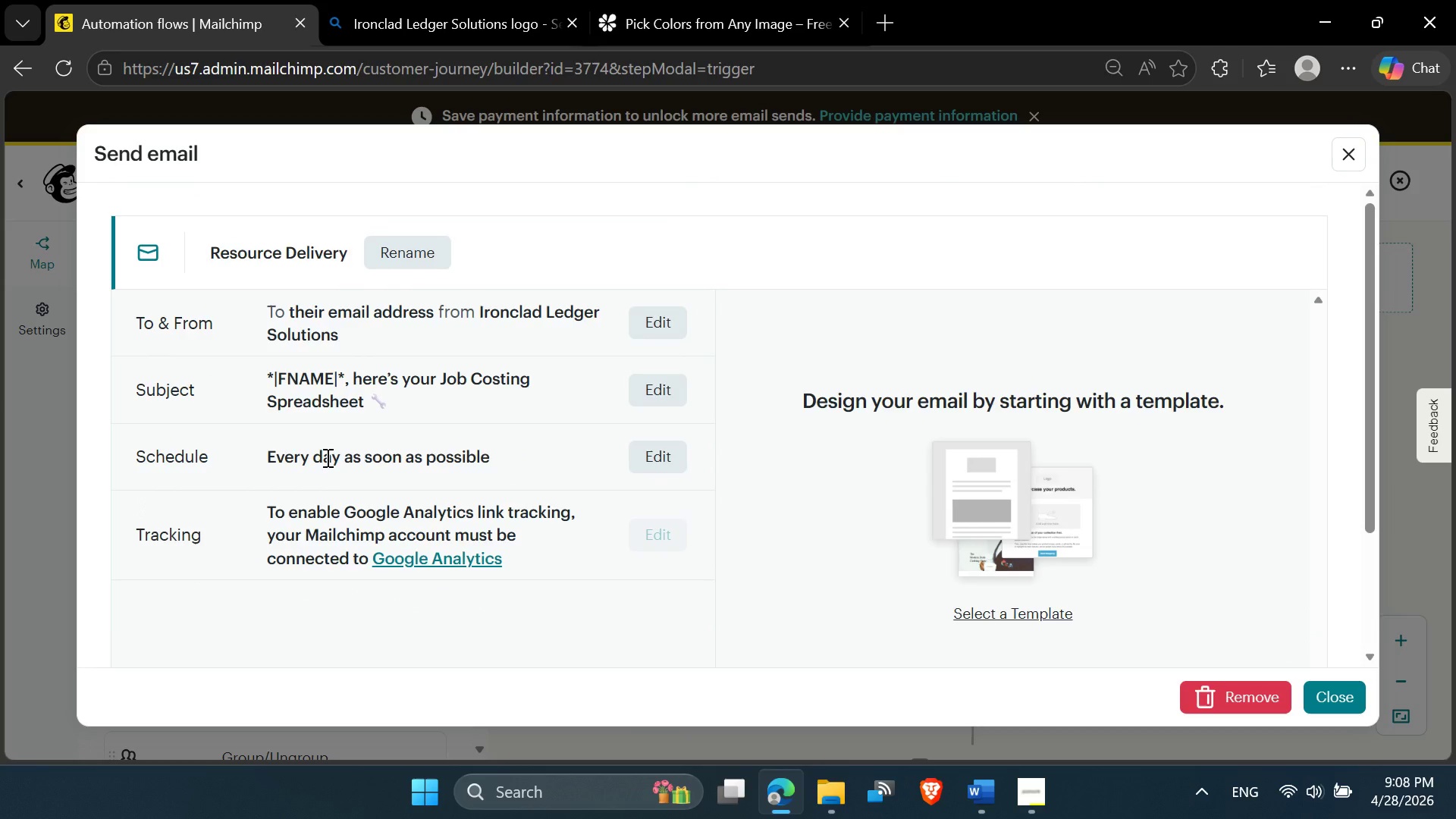 
scroll: coordinate [711, 504], scroll_direction: down, amount: 2.0
 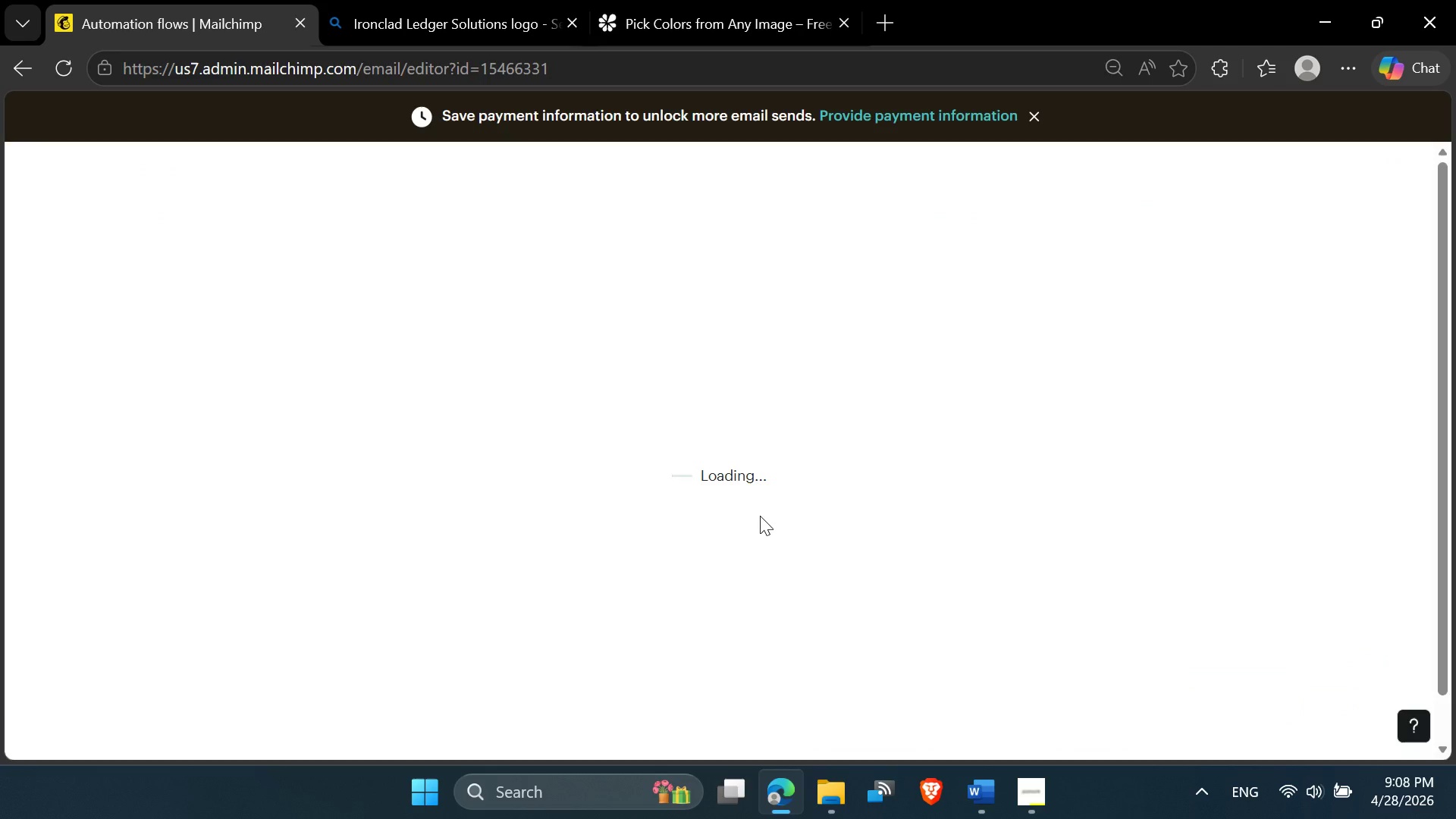 
mouse_move([562, 532])
 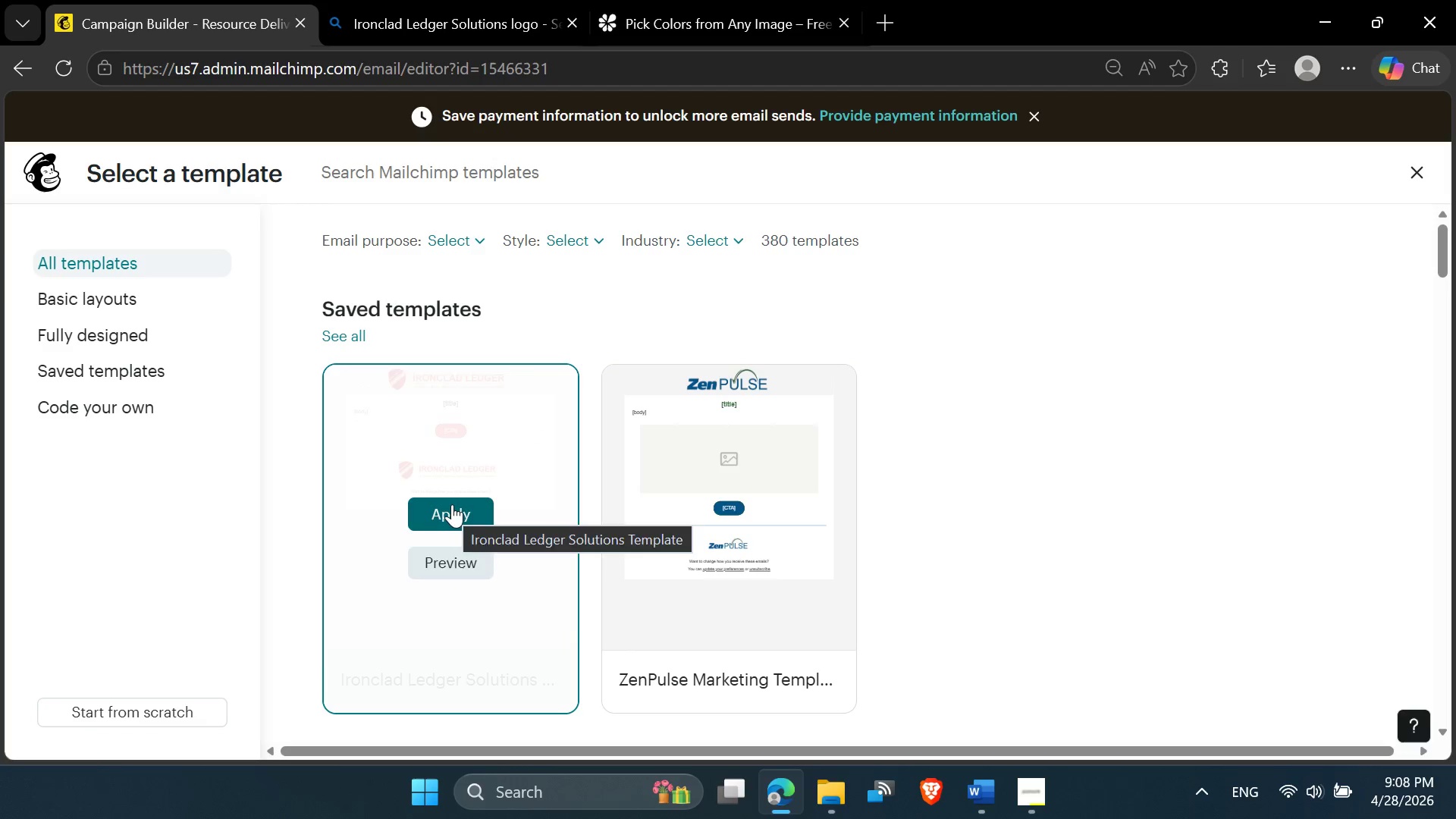 
wait(8.16)
 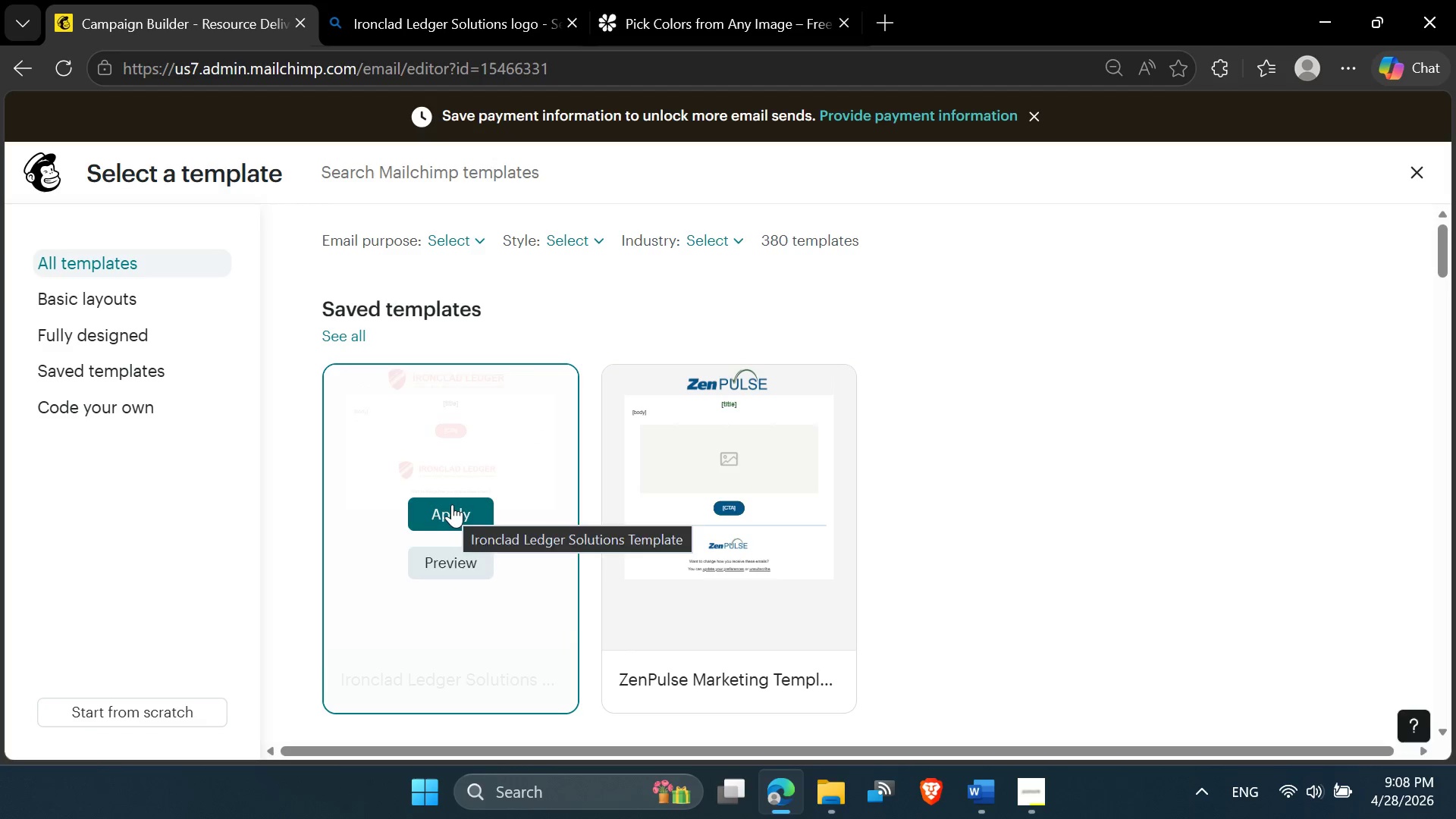 
scroll: coordinate [854, 585], scroll_direction: down, amount: 1.0
 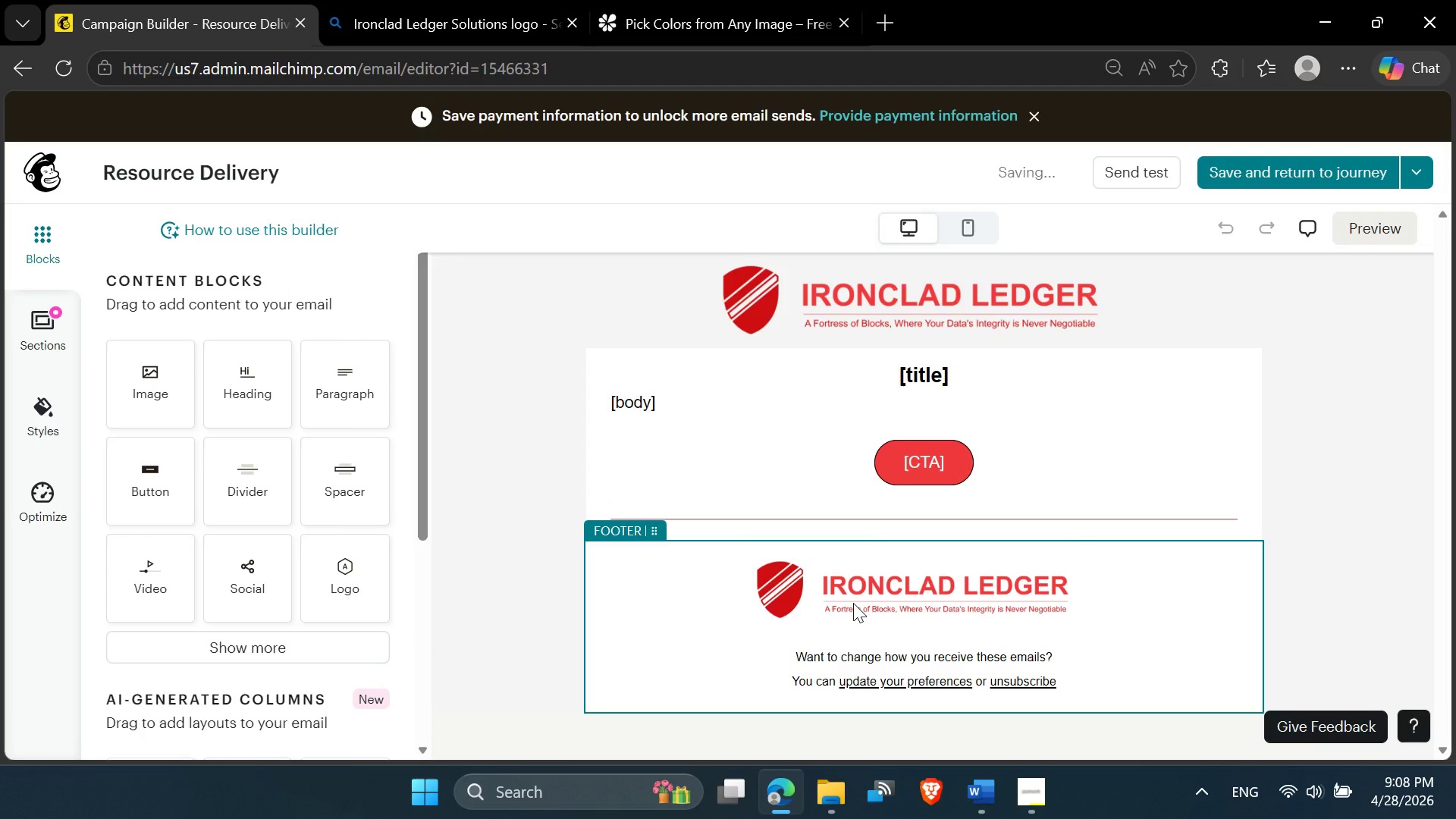 
scroll: coordinate [866, 601], scroll_direction: up, amount: 8.0
 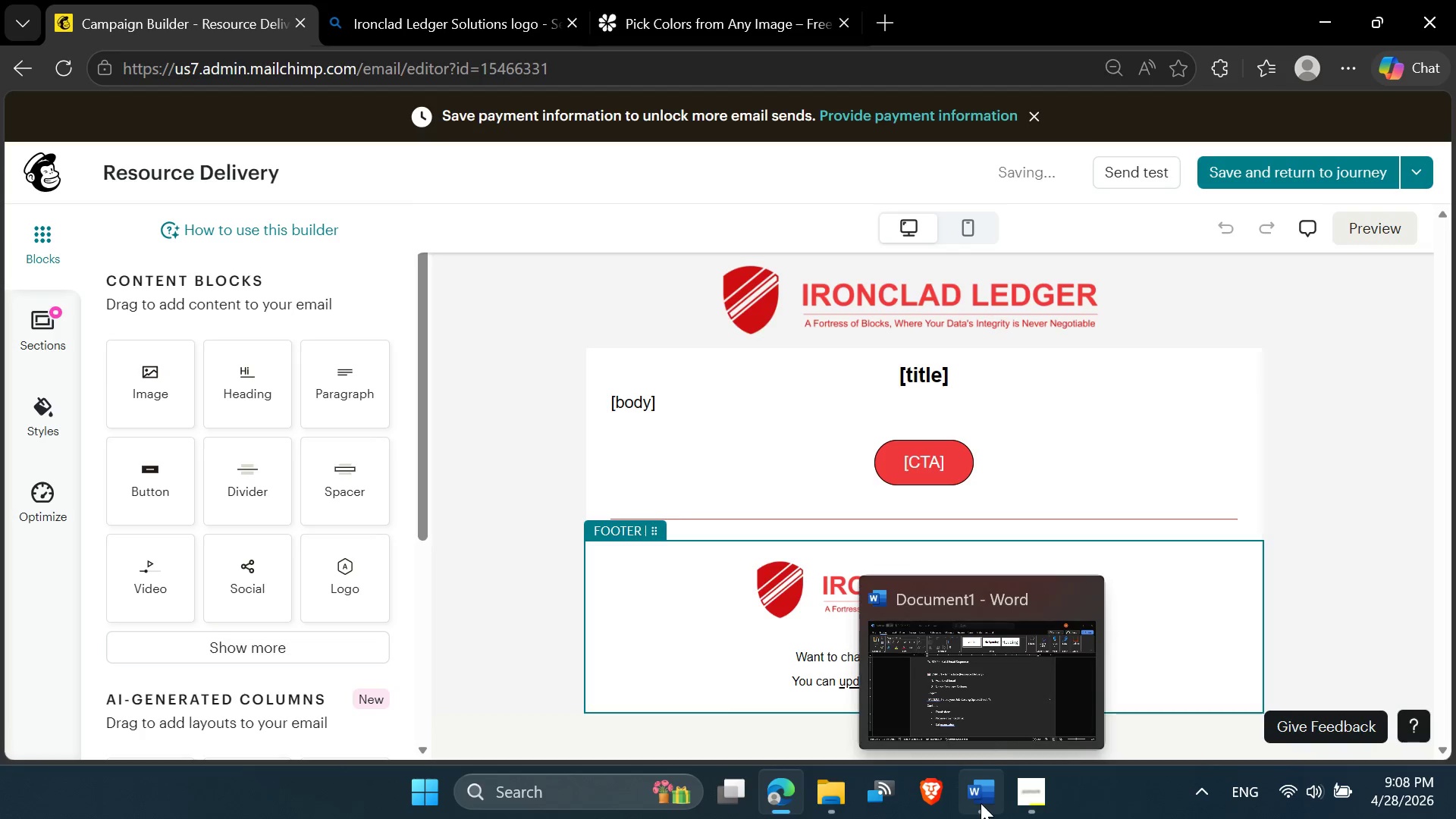 
left_click([963, 714])
 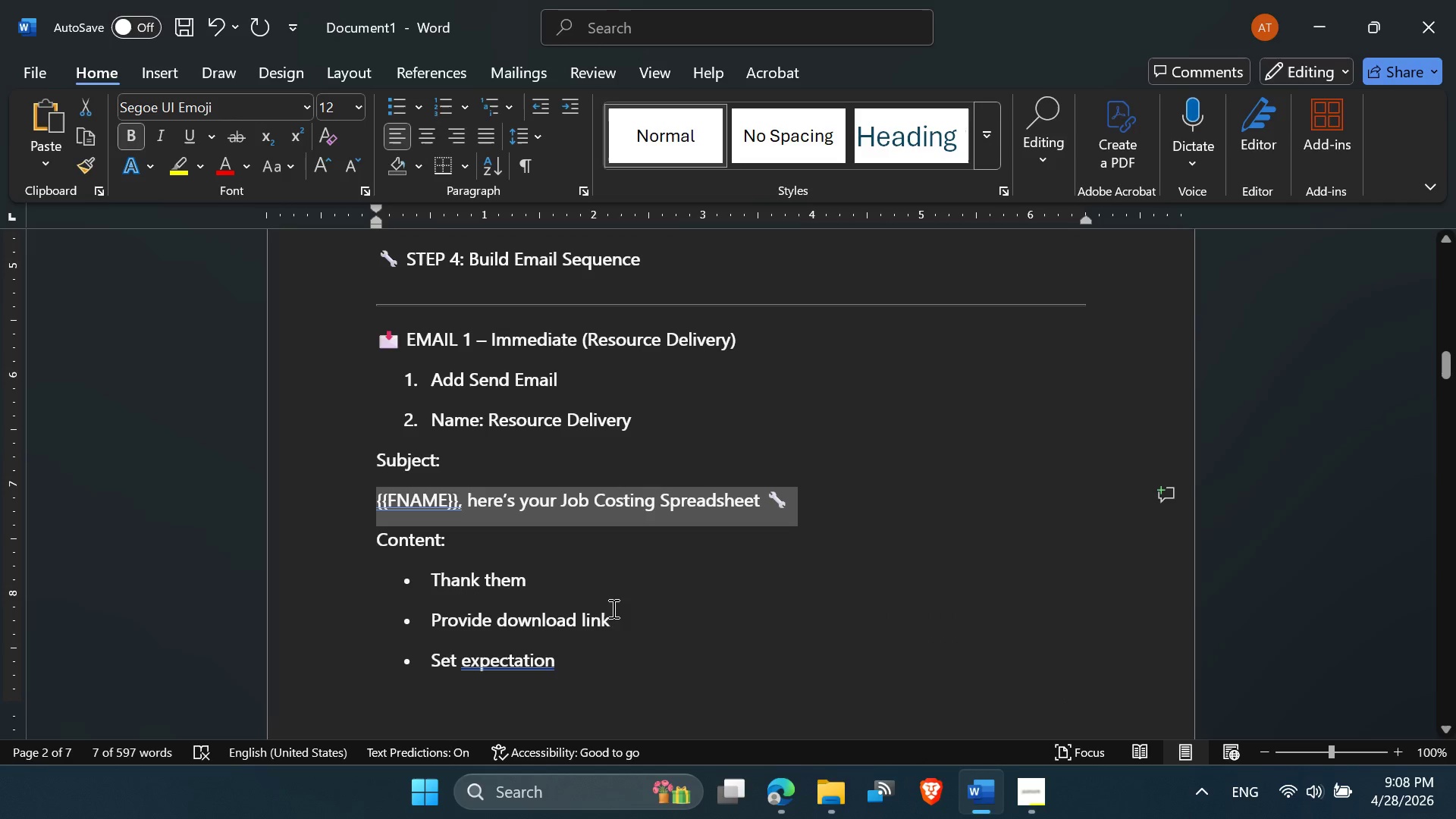 
scroll: coordinate [526, 568], scroll_direction: down, amount: 10.0
 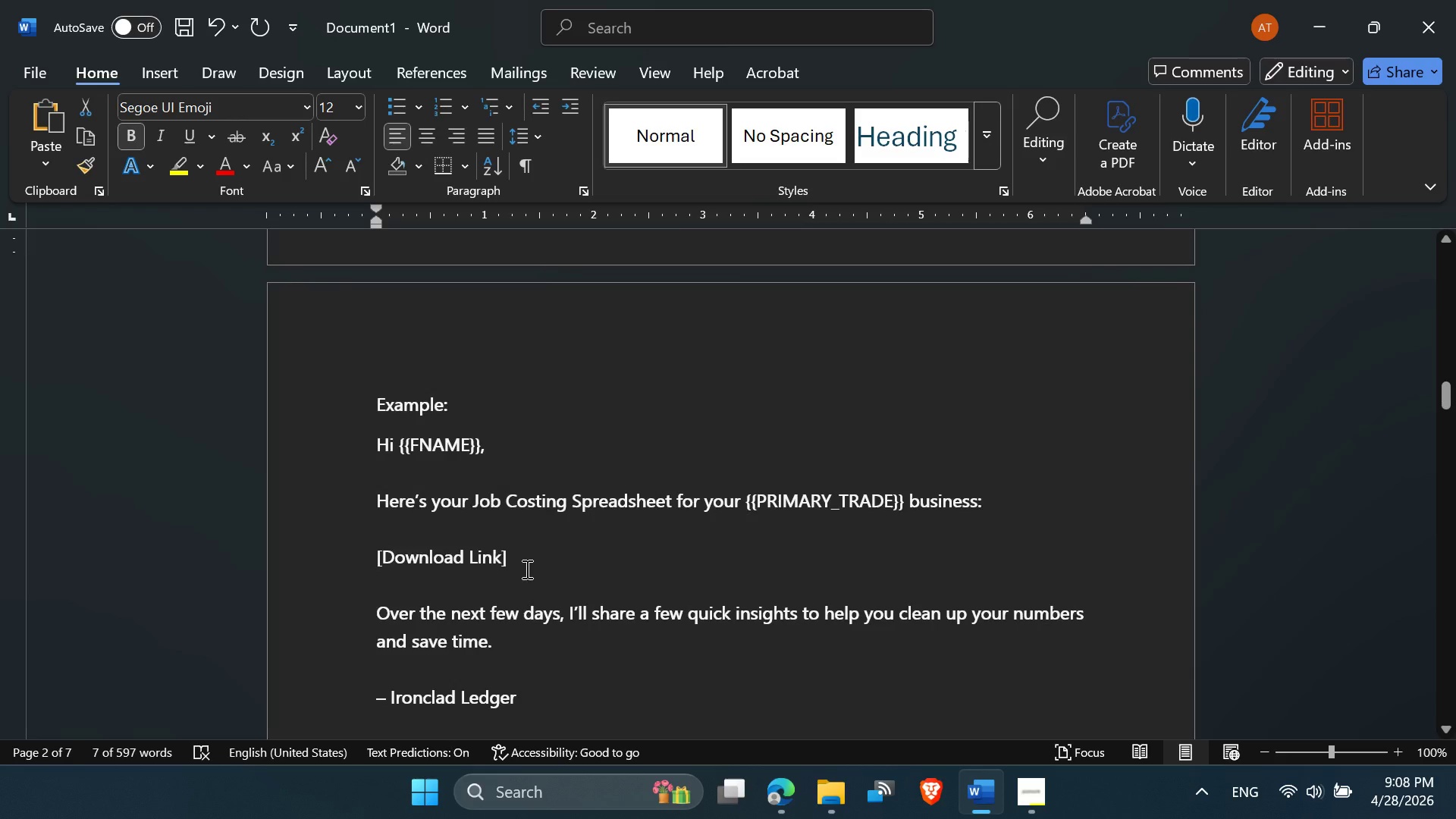 
scroll: coordinate [525, 608], scroll_direction: down, amount: 3.0
 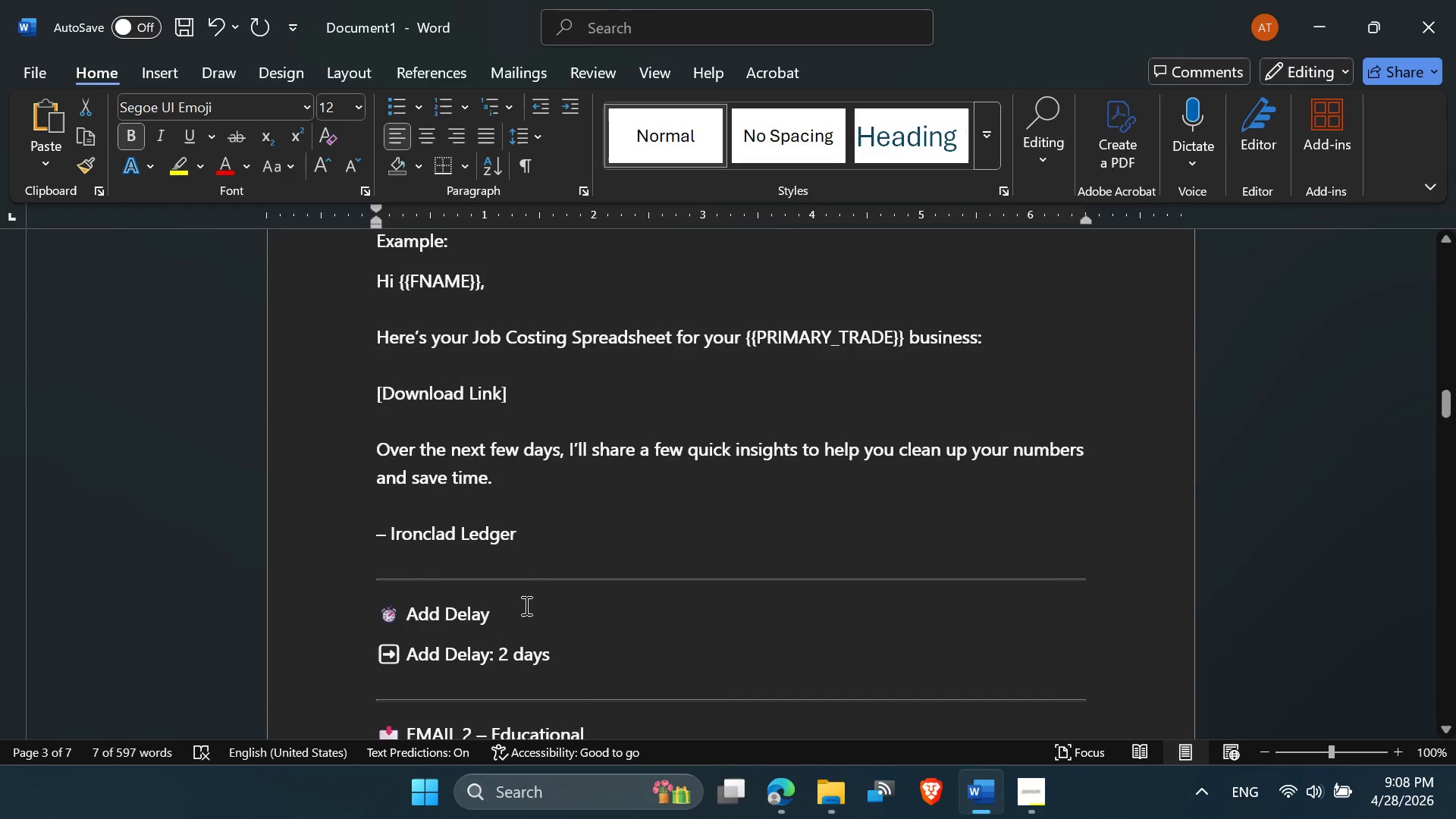 
scroll: coordinate [525, 605], scroll_direction: up, amount: 1.0
 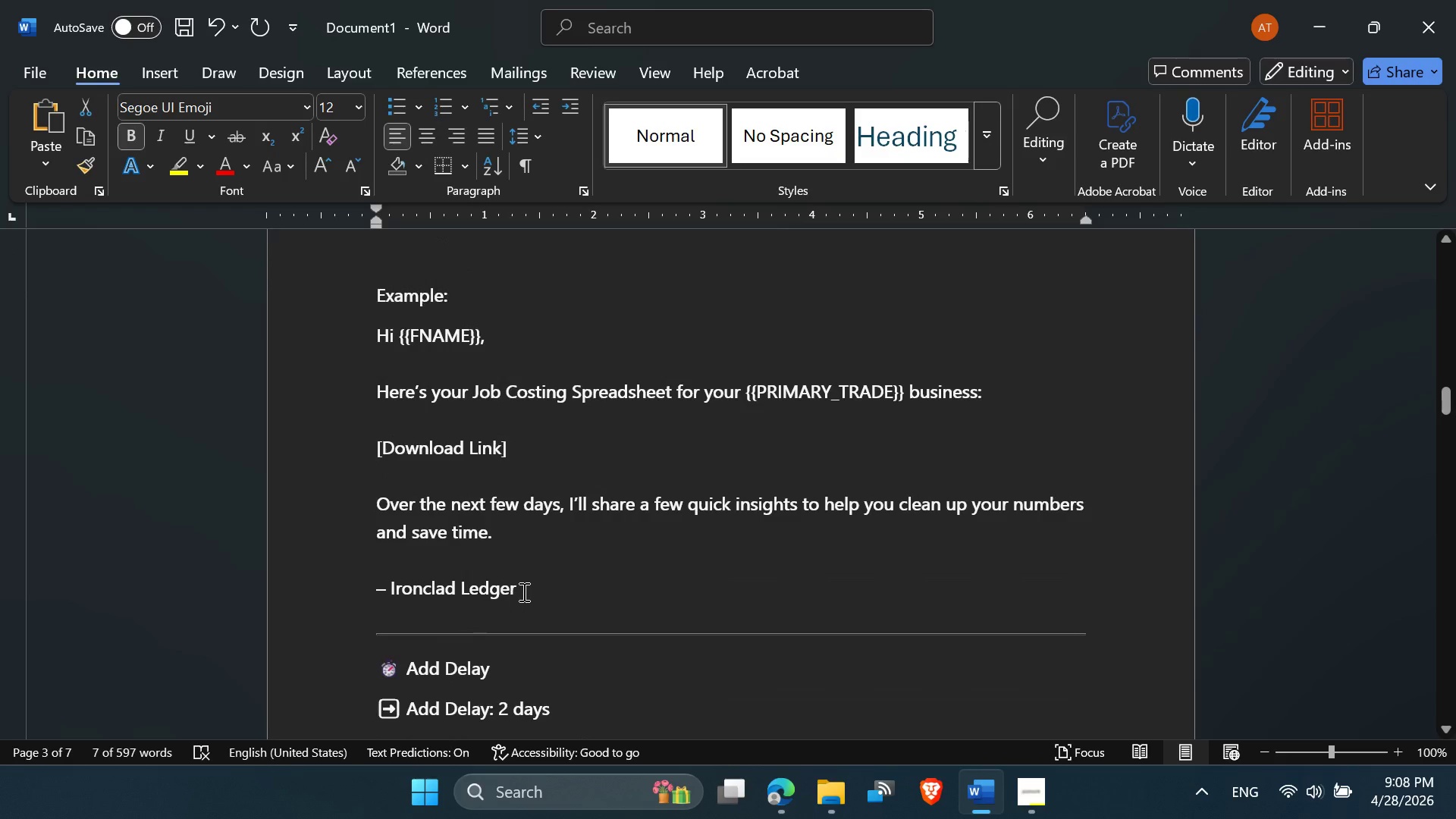 
left_click_drag(start_coordinate=[527, 591], to_coordinate=[377, 337])
 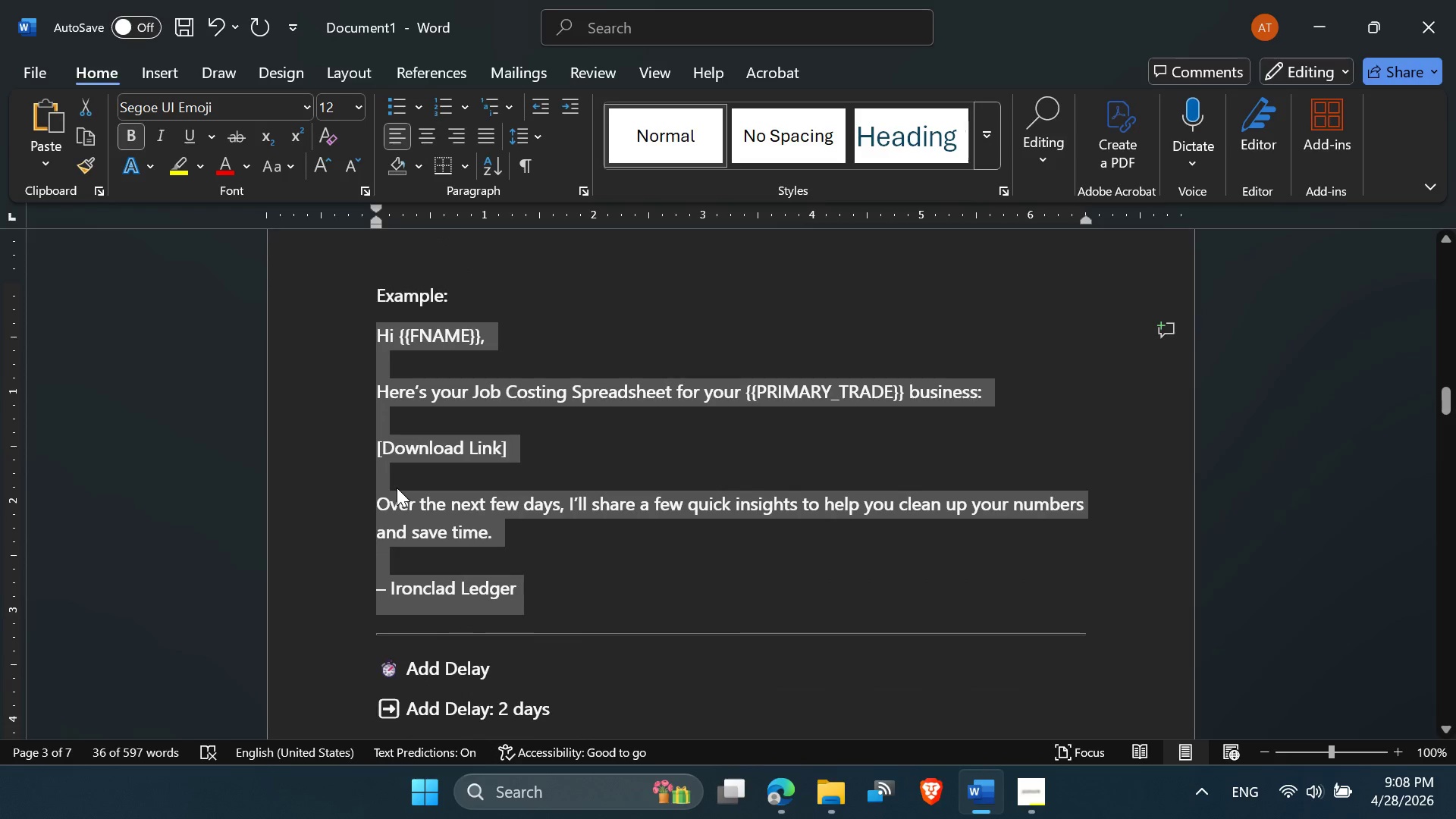 
key(Control+C)
 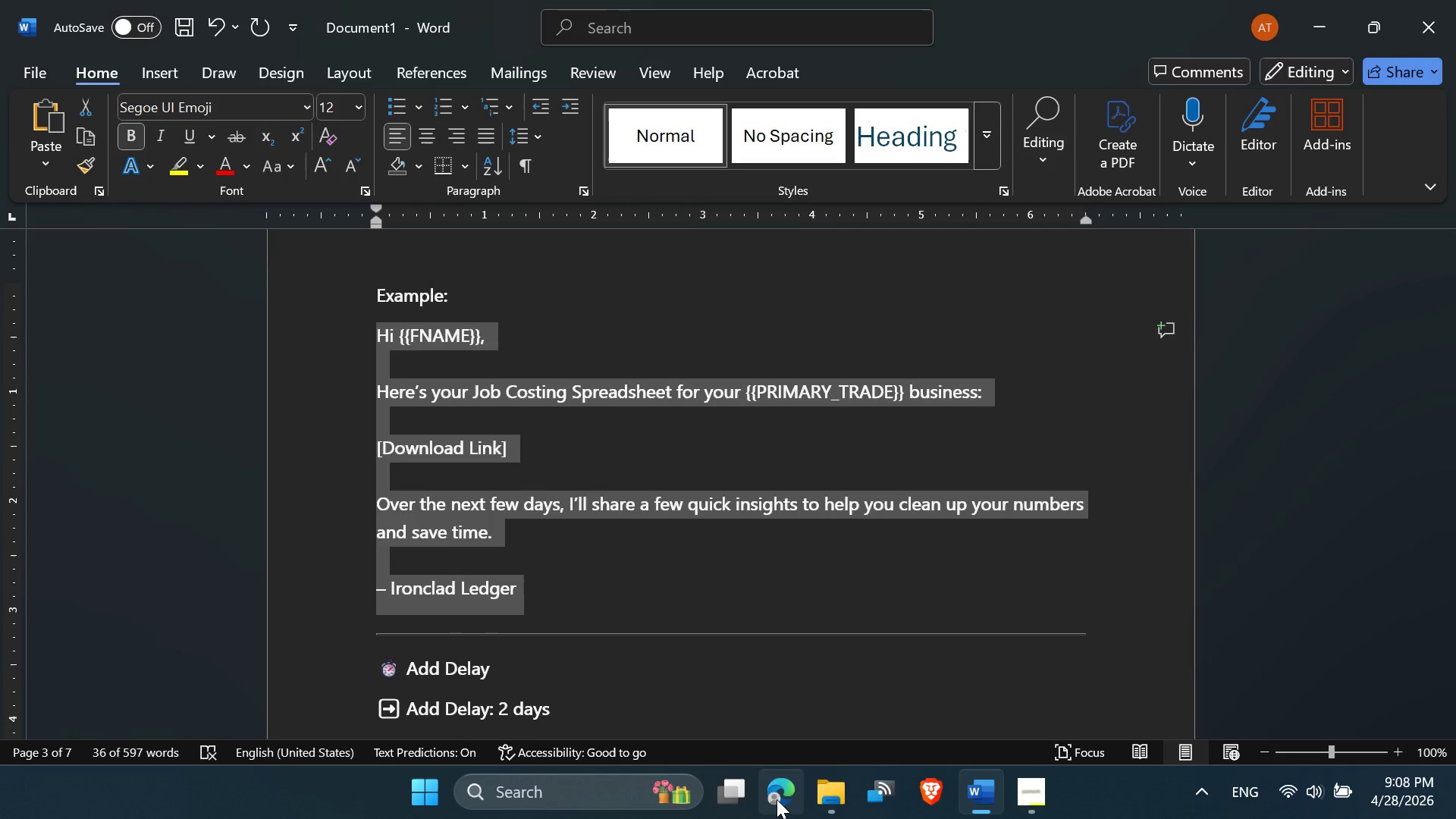 
left_click([775, 797])
 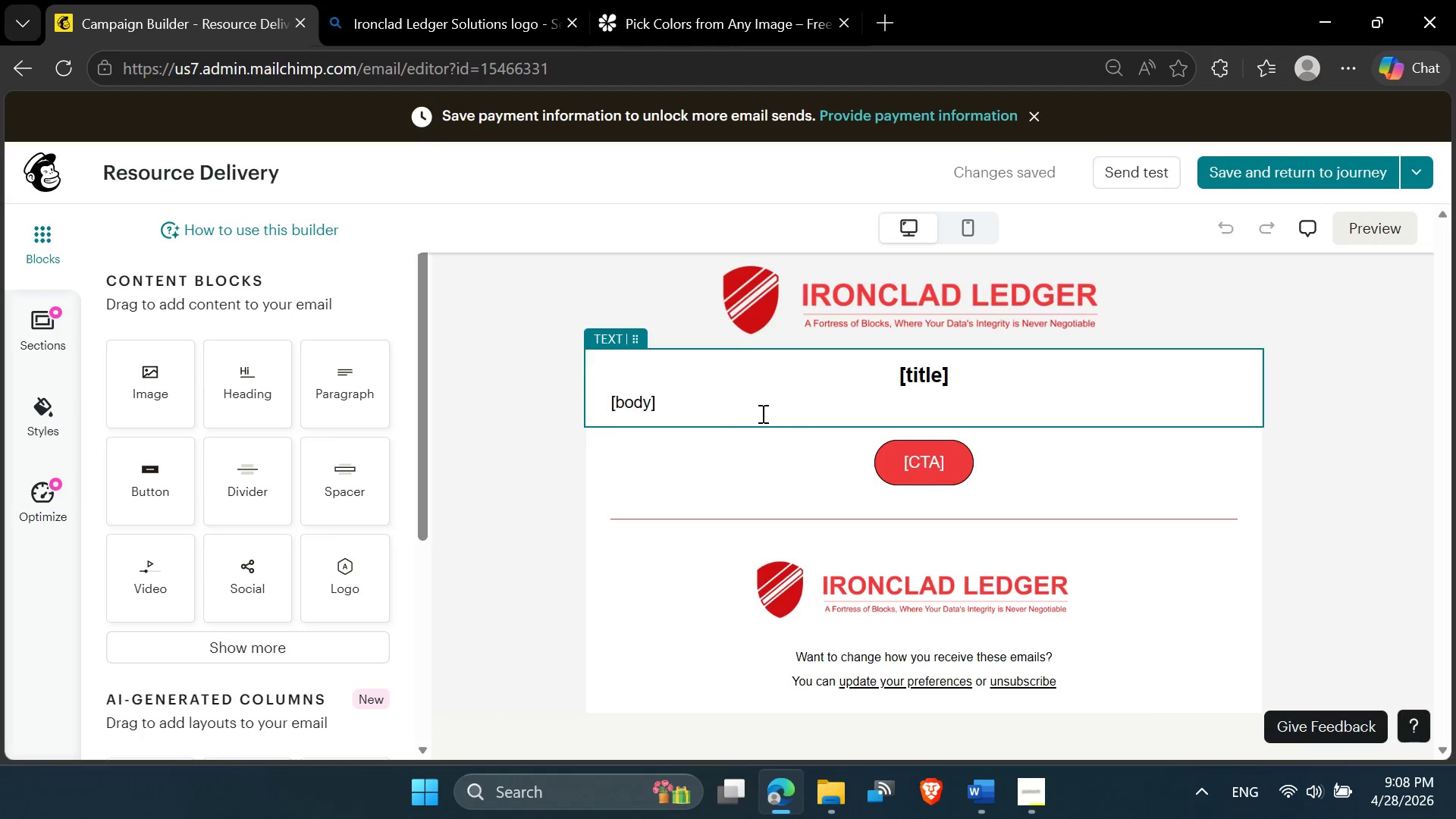 
left_click_drag(start_coordinate=[723, 403], to_coordinate=[582, 371])
 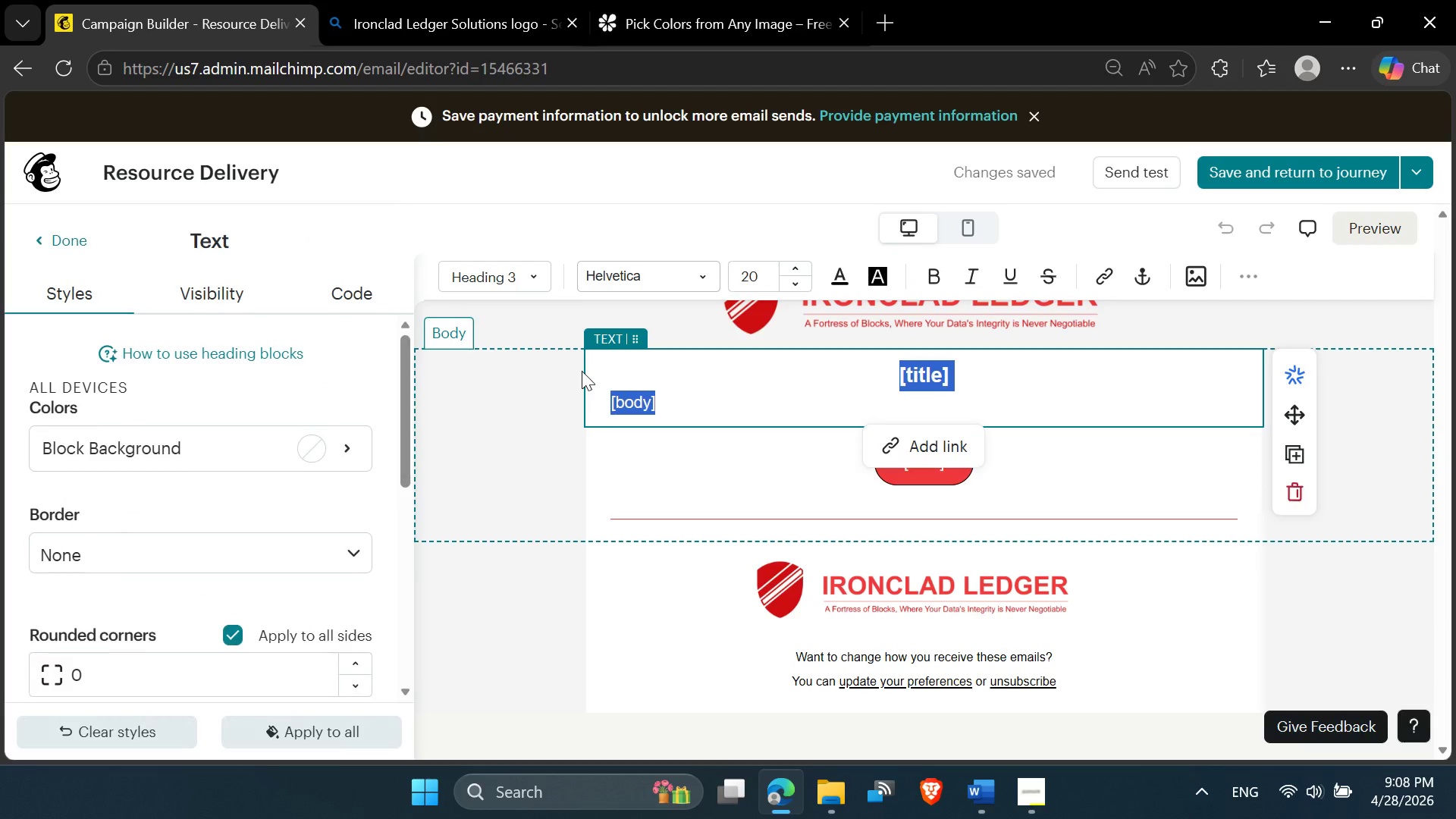 
key(Control+V)
 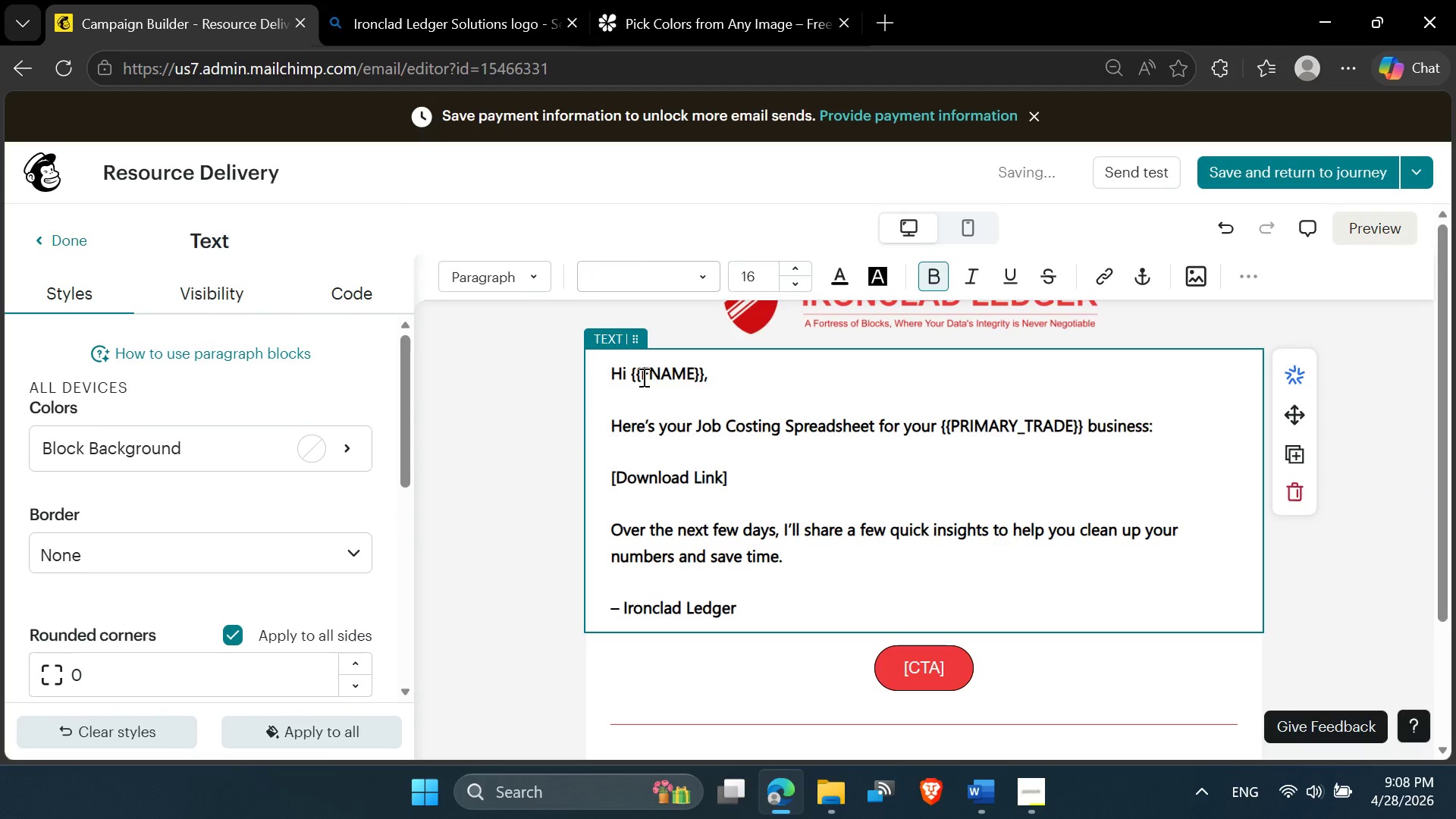 
left_click_drag(start_coordinate=[642, 371], to_coordinate=[629, 372])
 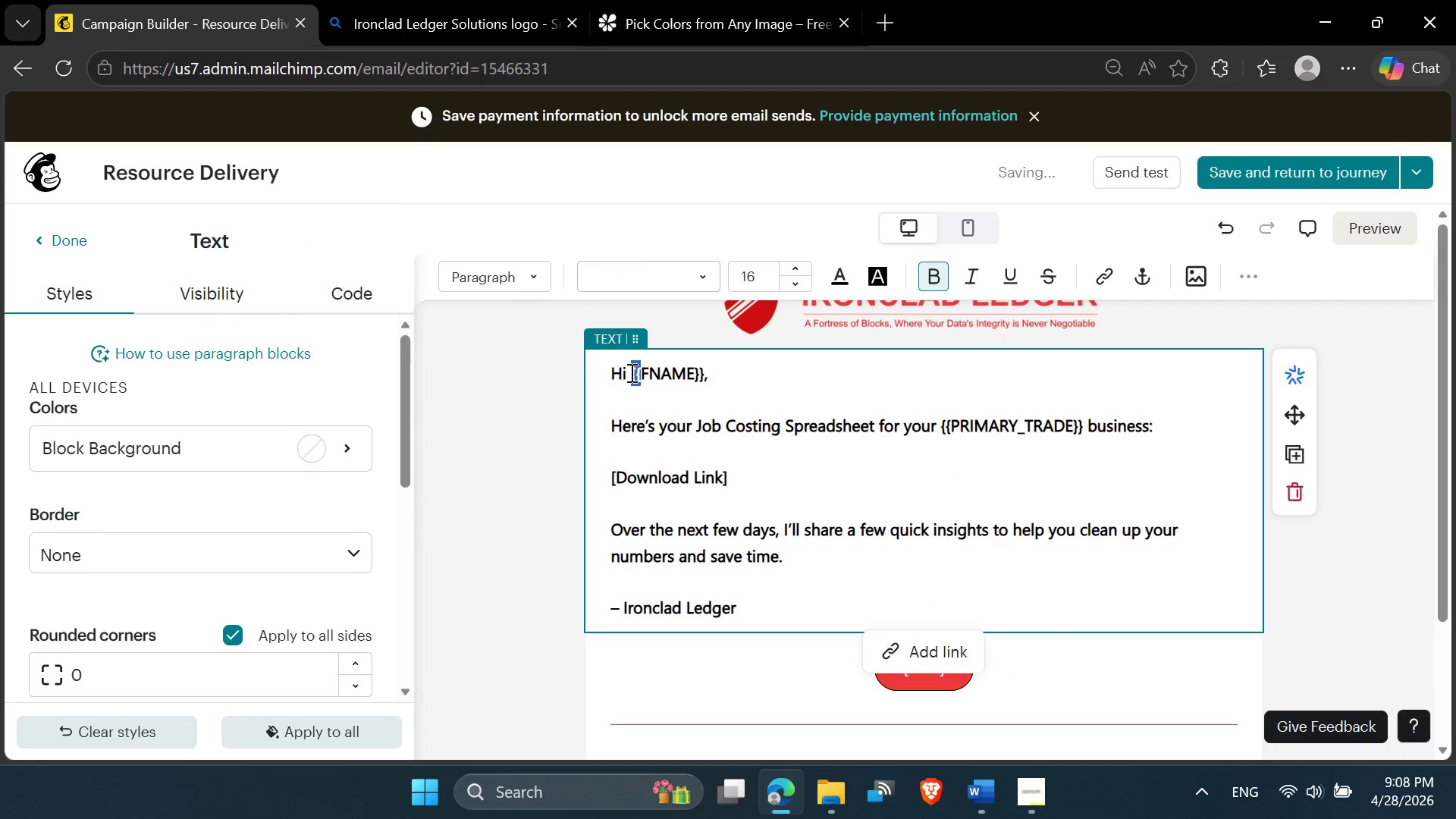 
key(Shift+8)
 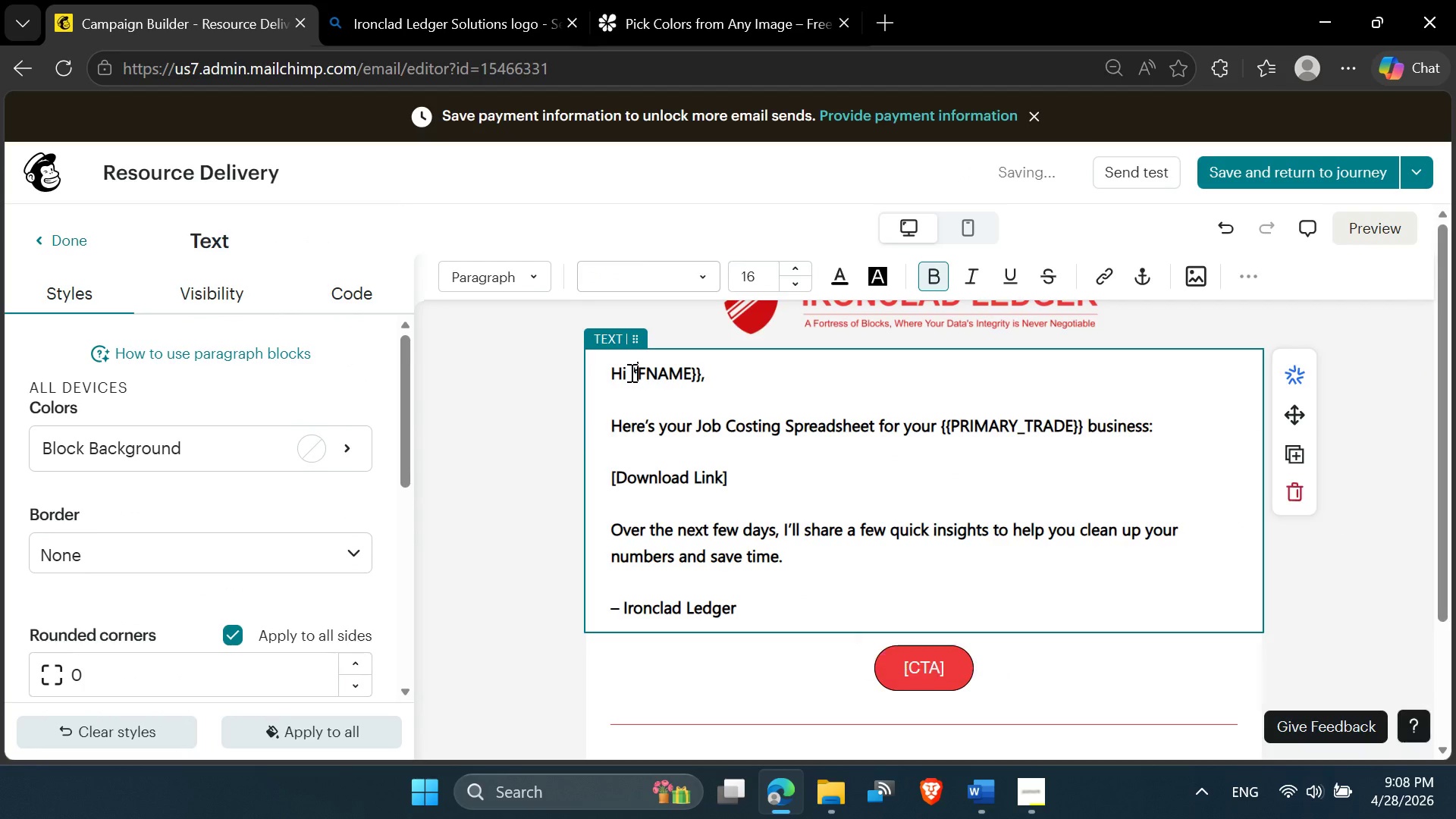 
key(Shift+Backslash)
 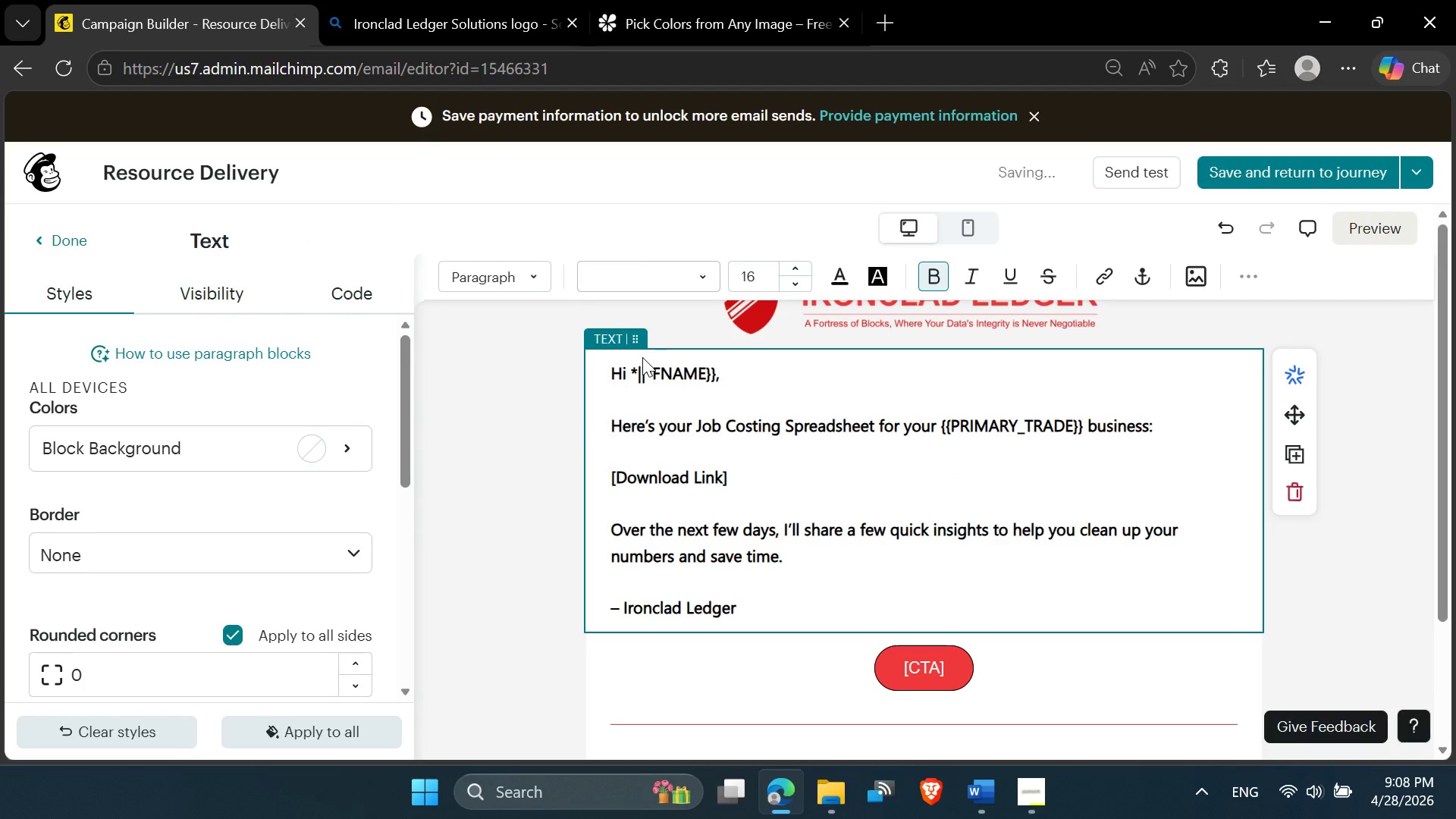 
type(FNAMW)
key(Backspace)
type(E)
 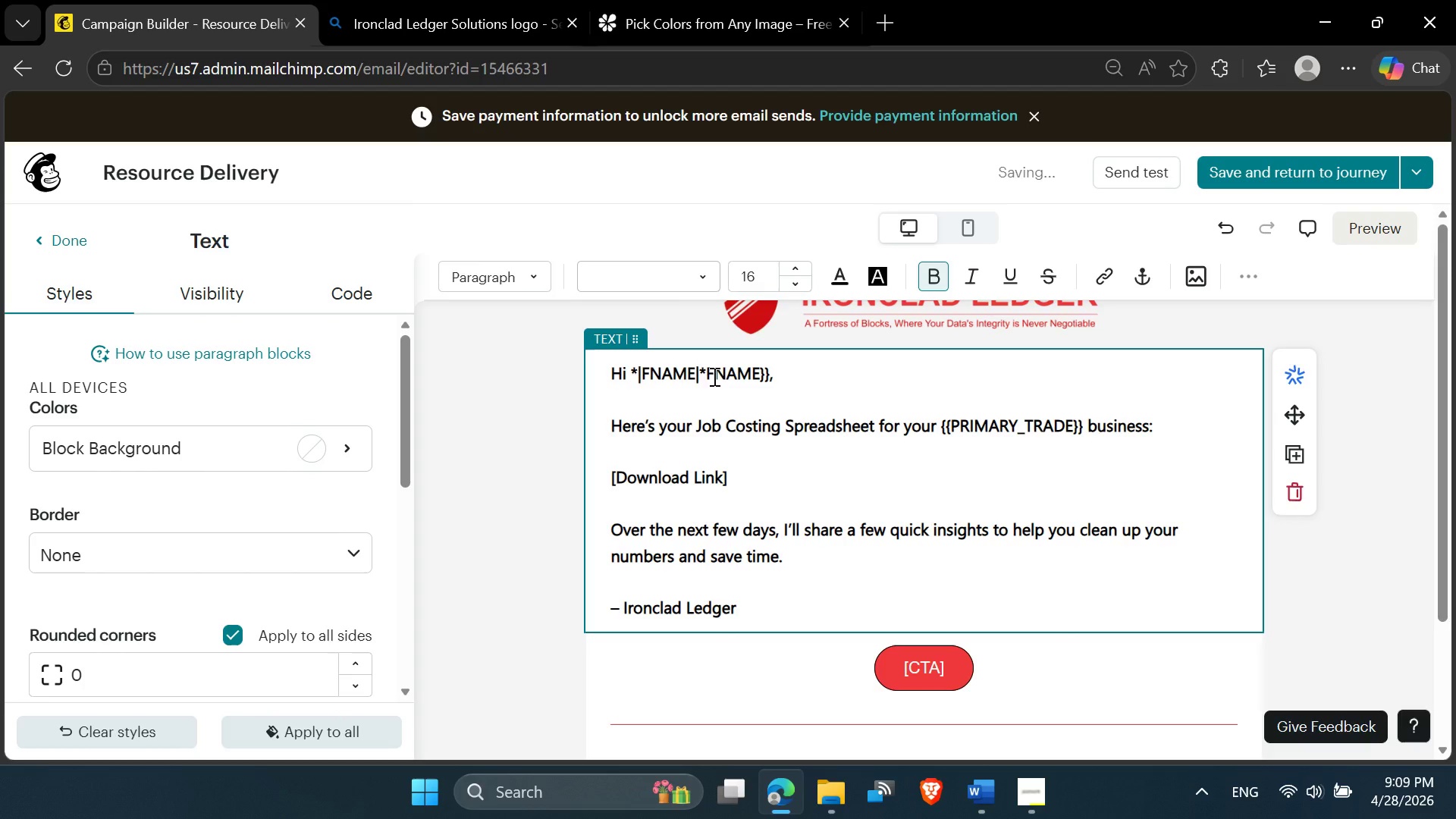 
left_click([708, 373])
 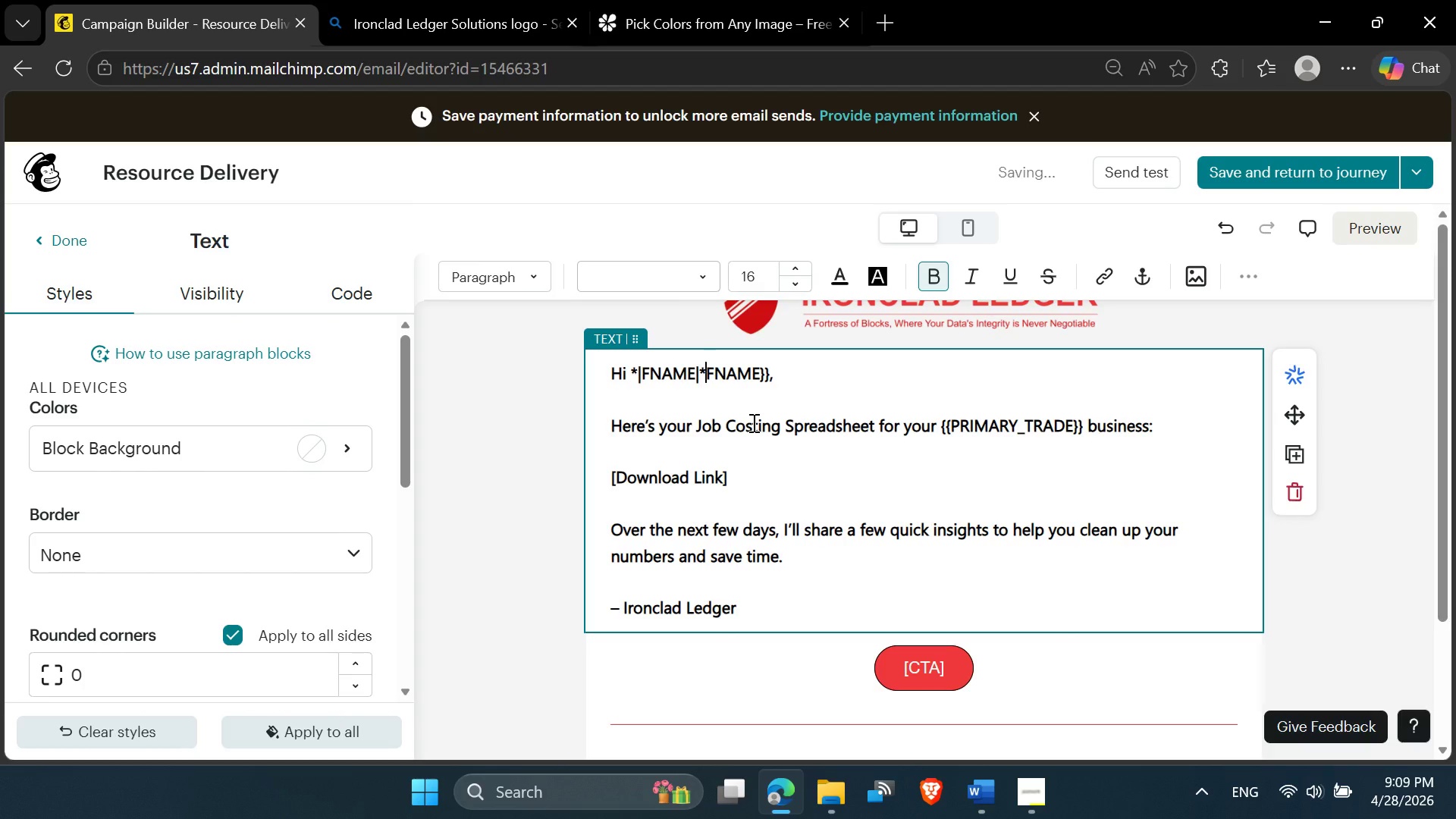 
key(Delete)
 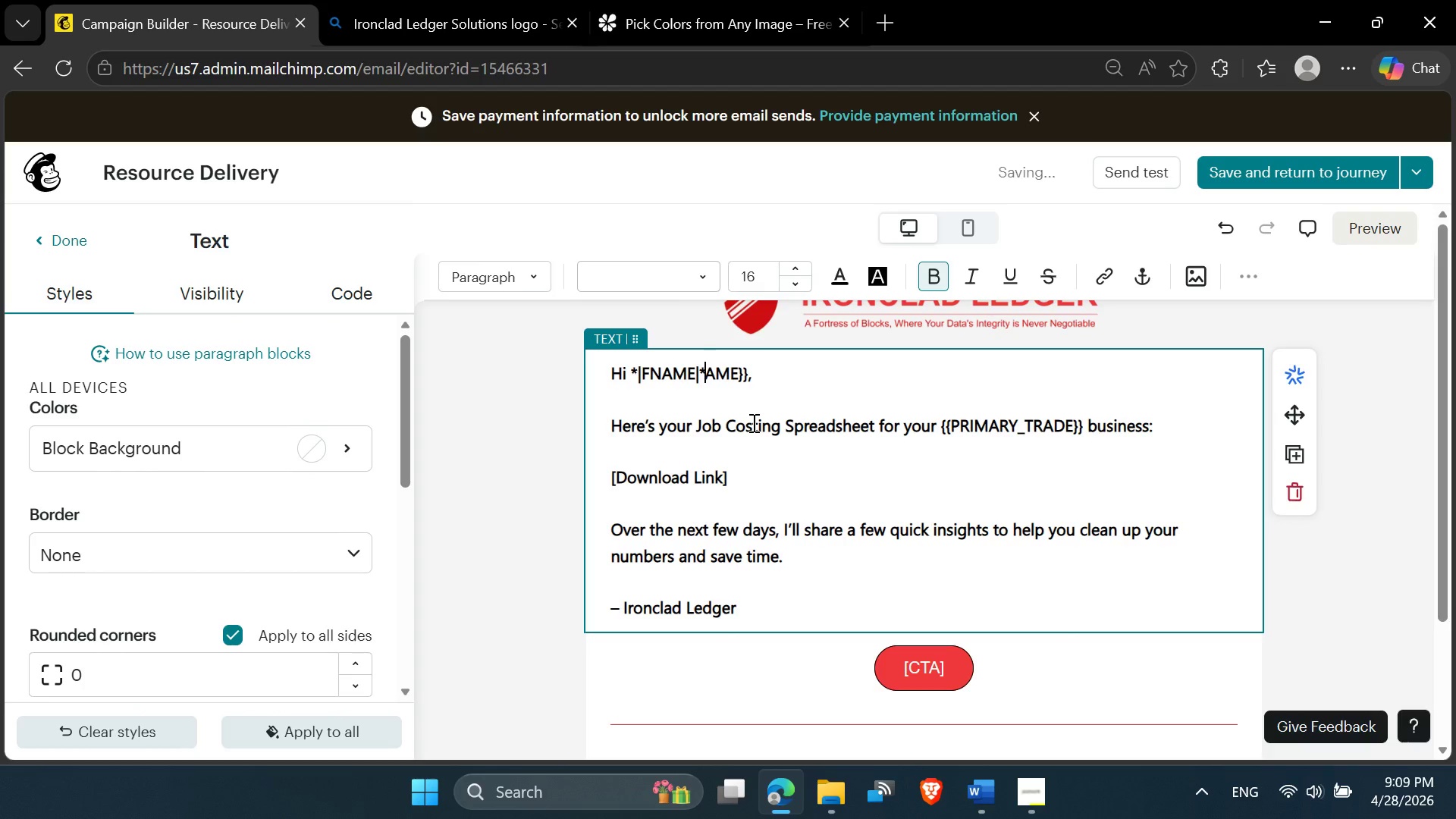 
key(Delete)
 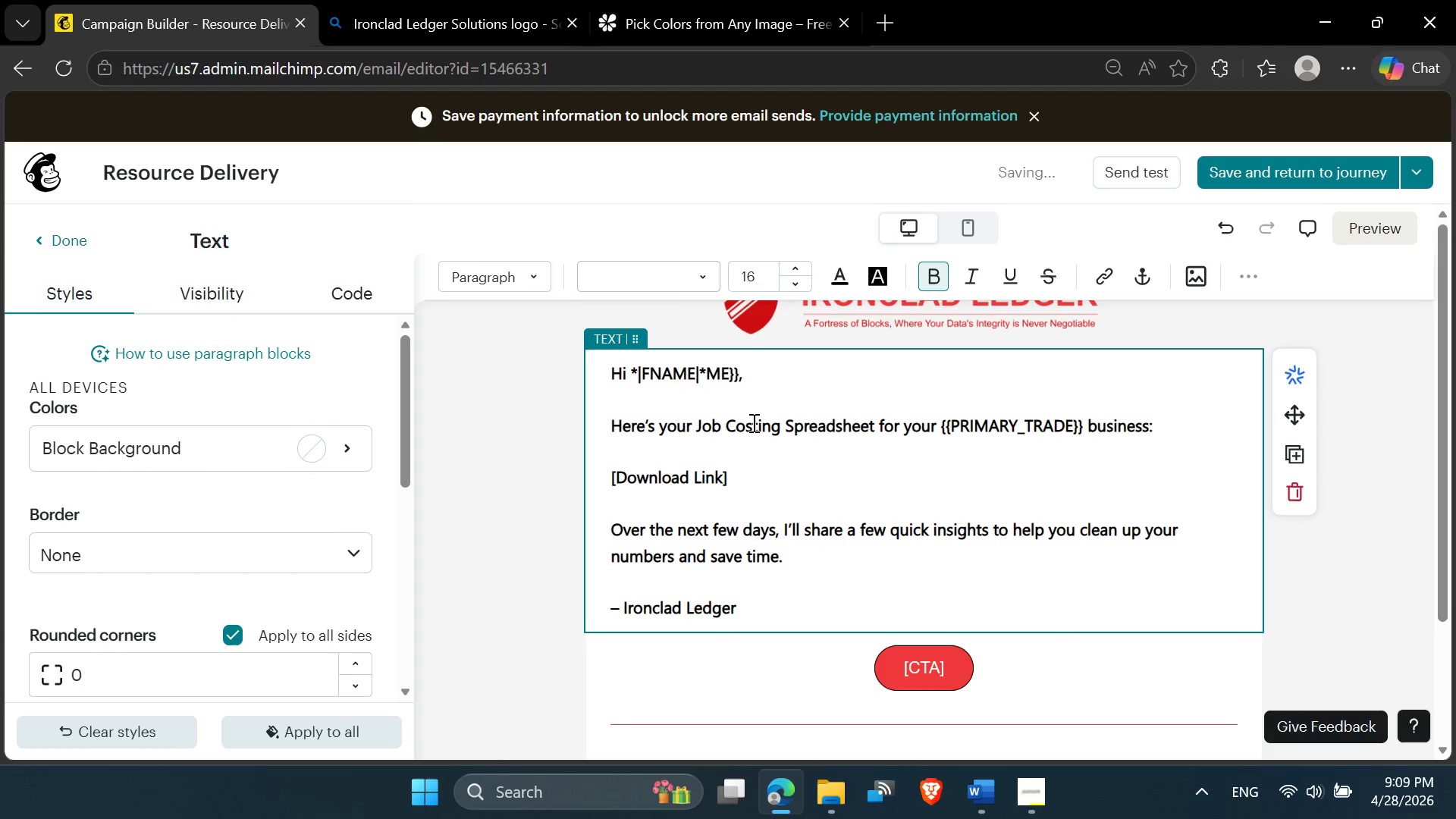 
key(Delete)
 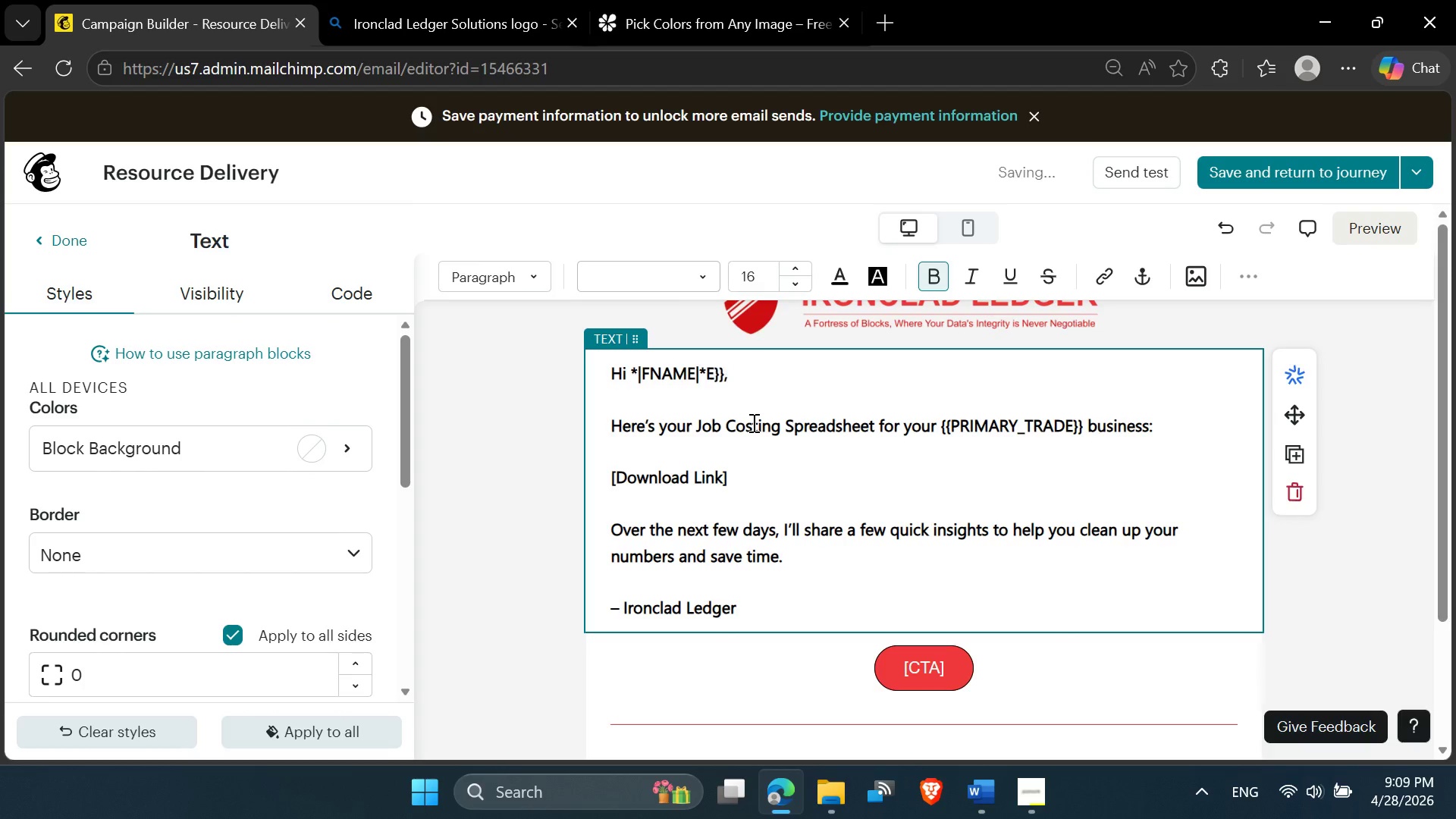 
key(Delete)
 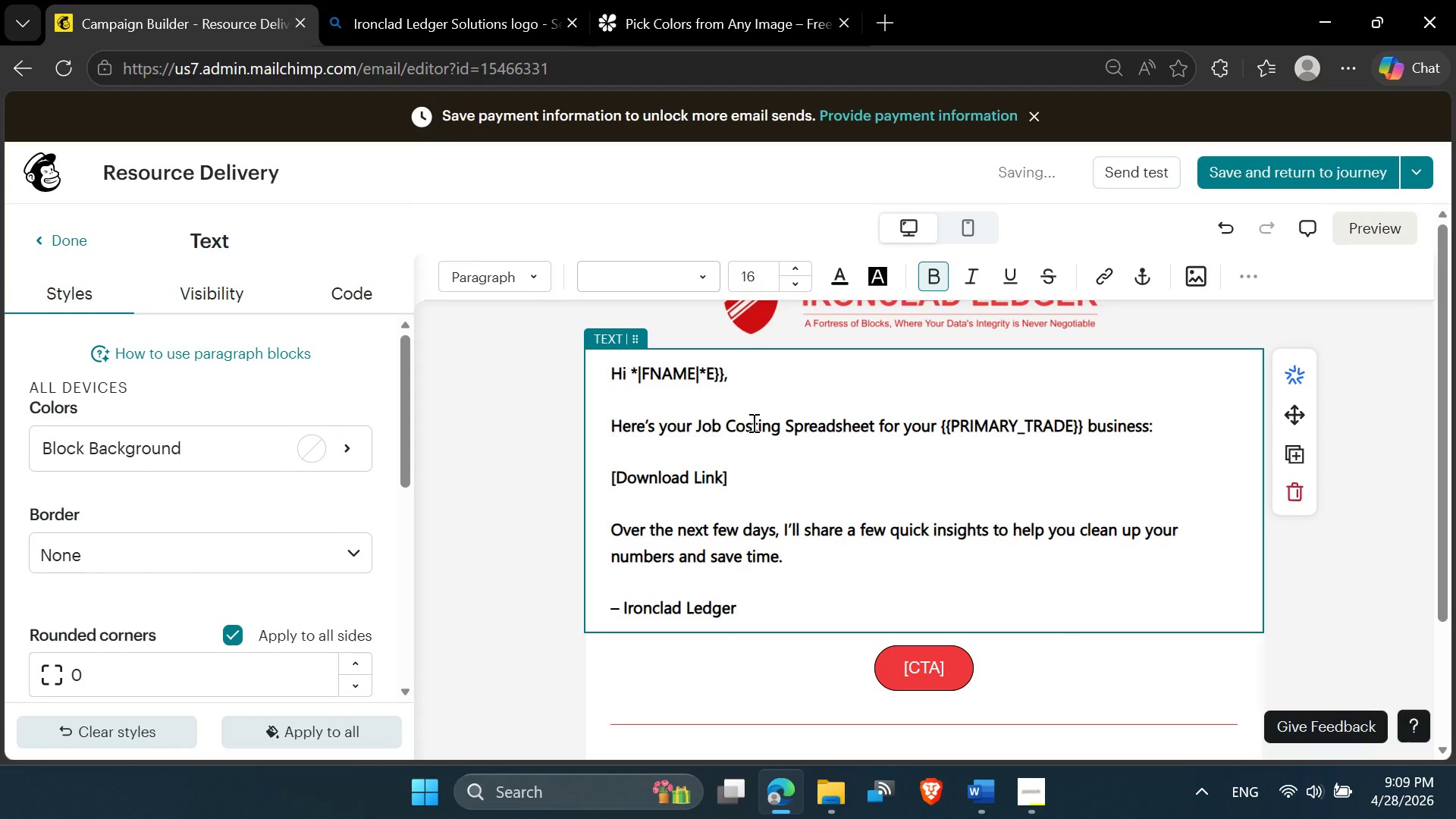 
key(Delete)
 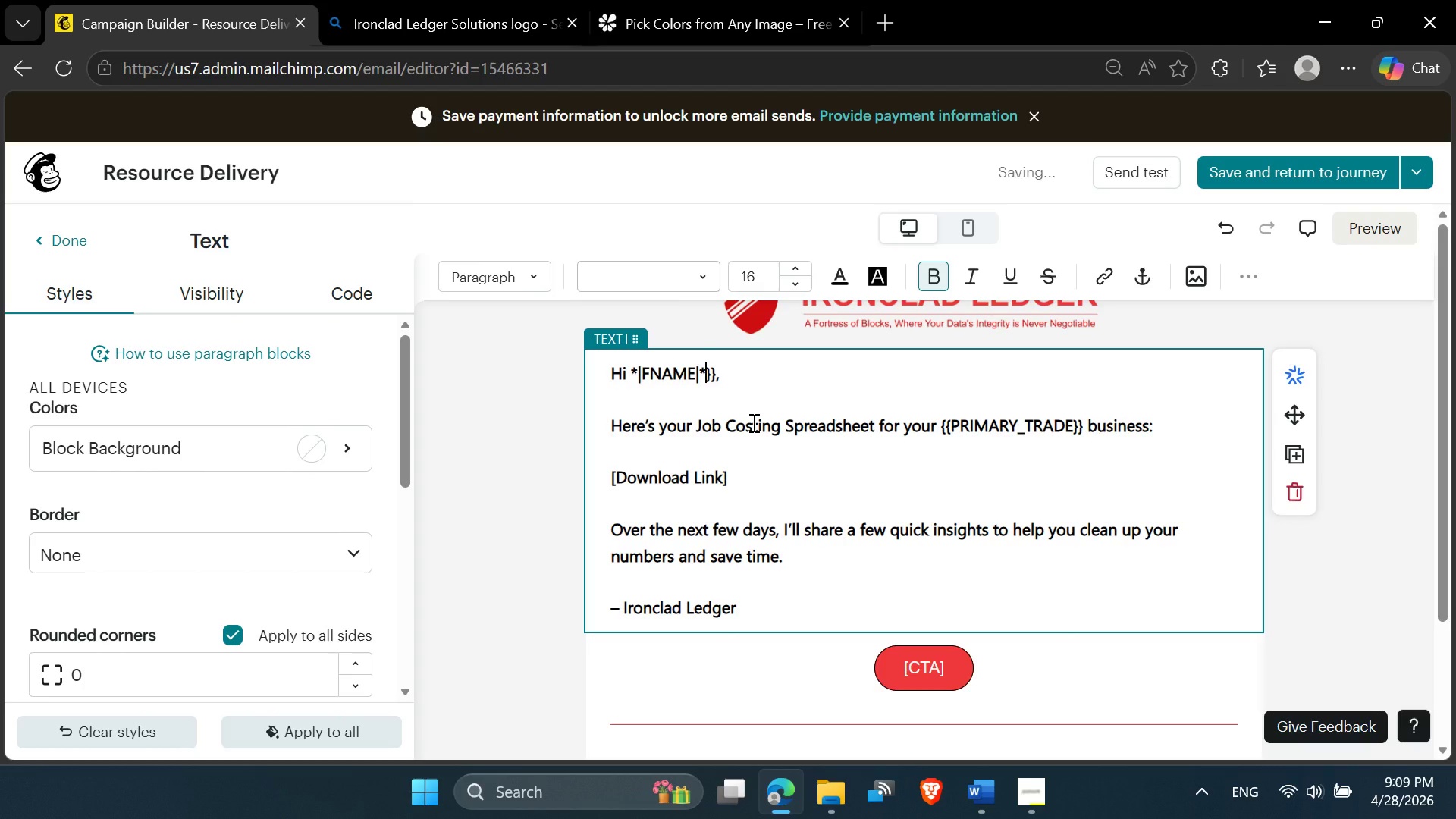 
key(Delete)
 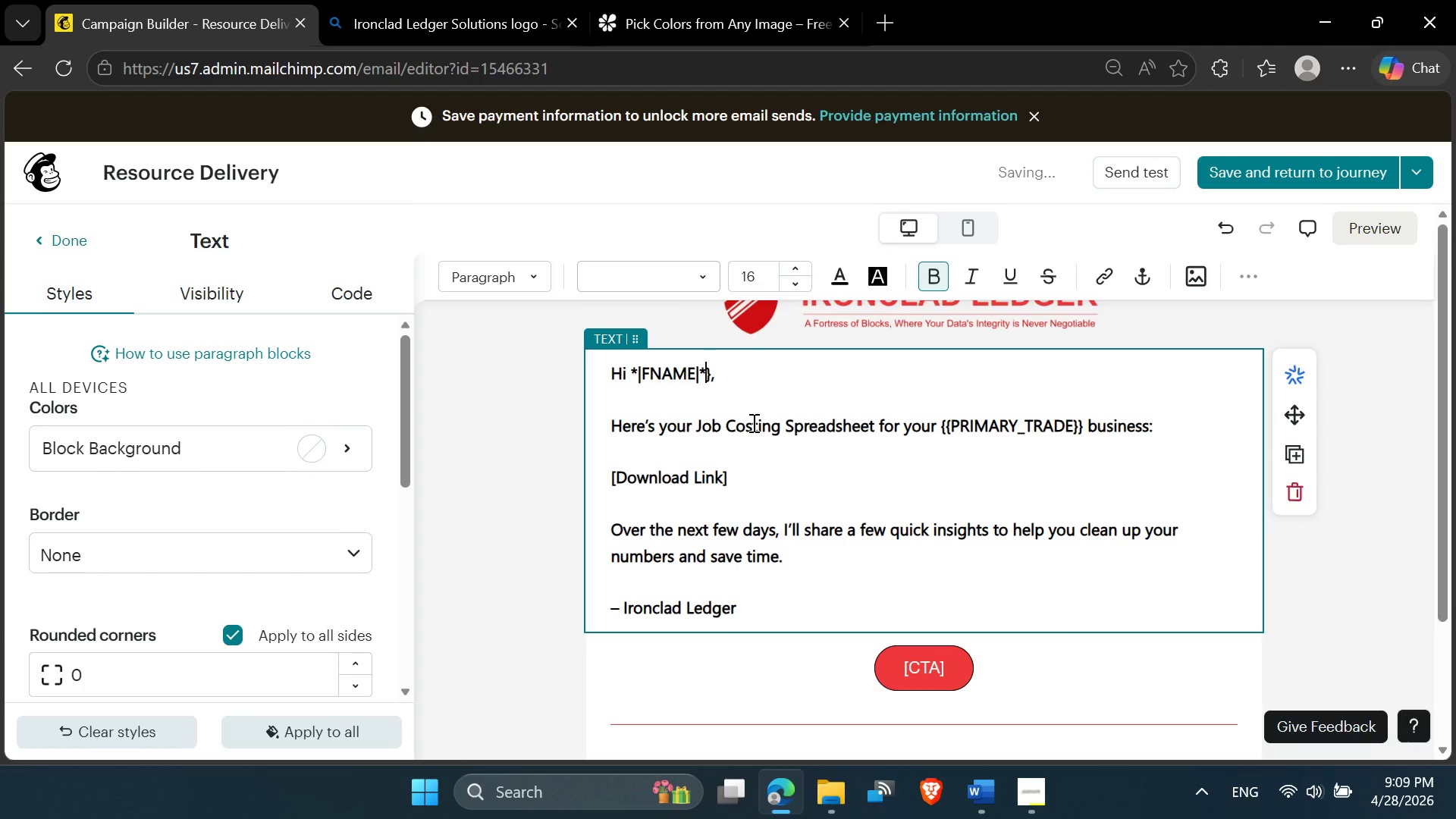 
key(Delete)
 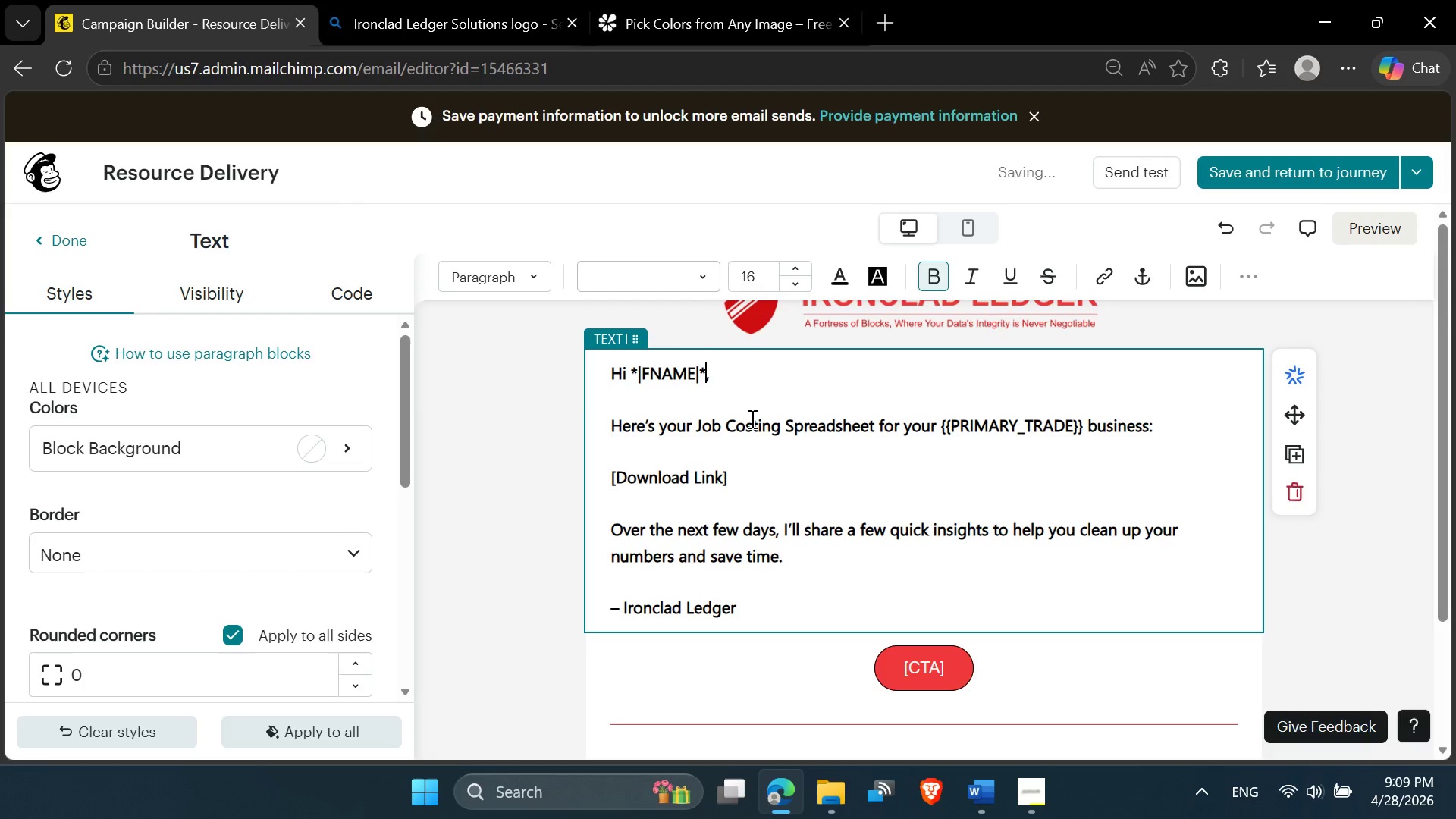 
left_click([761, 440])
 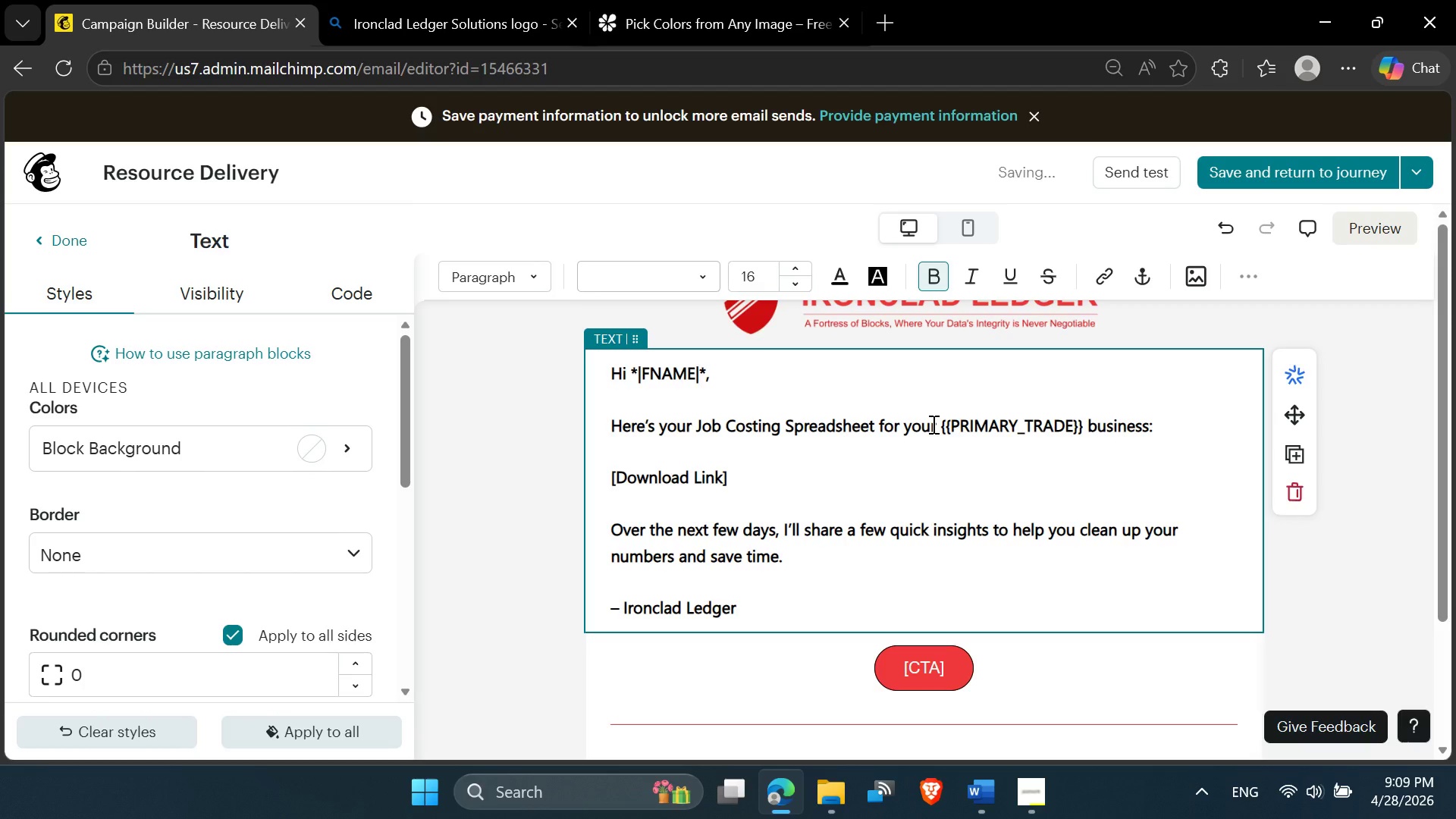 
left_click_drag(start_coordinate=[951, 424], to_coordinate=[940, 424])
 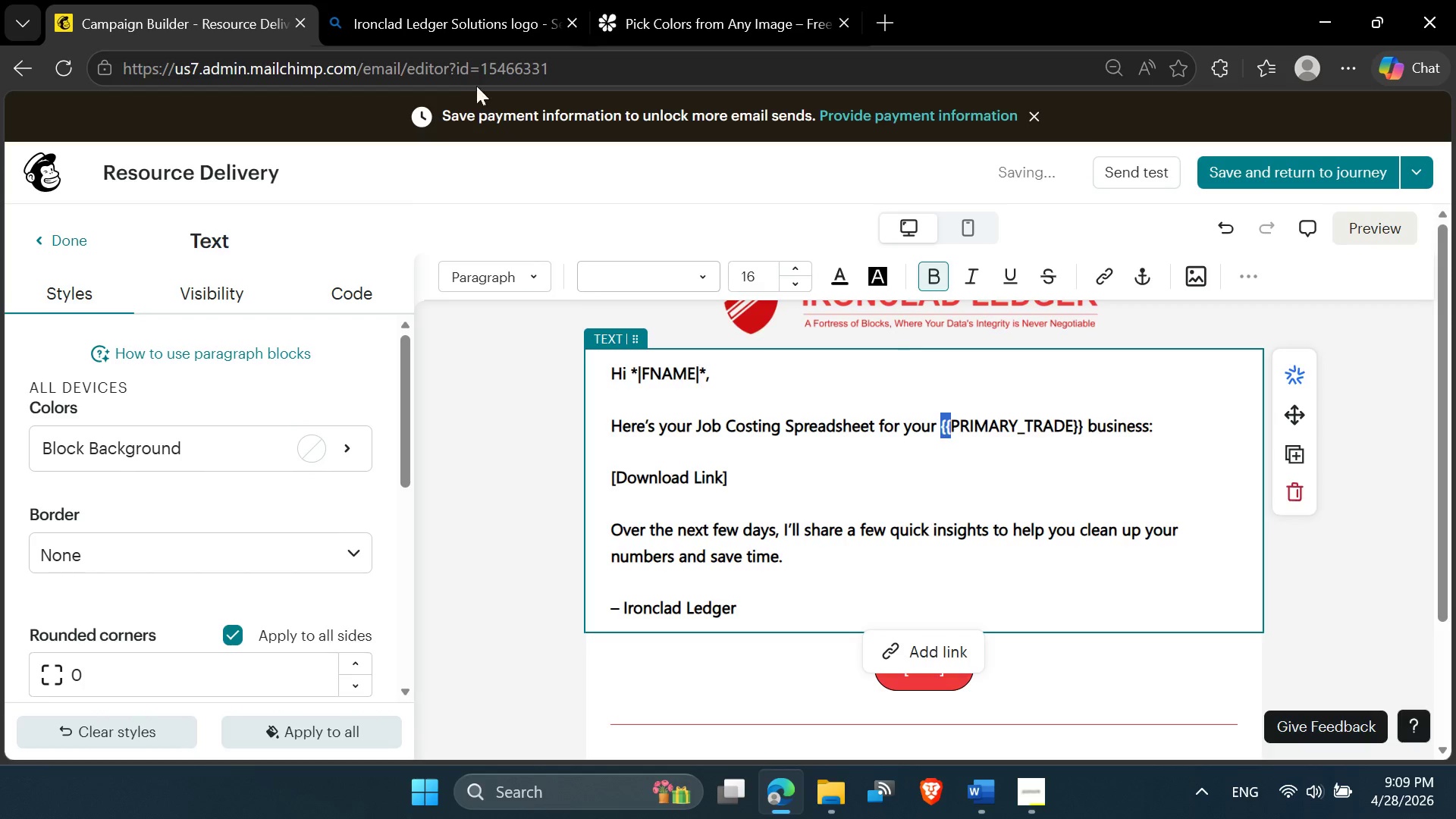 
double_click([225, 8])
 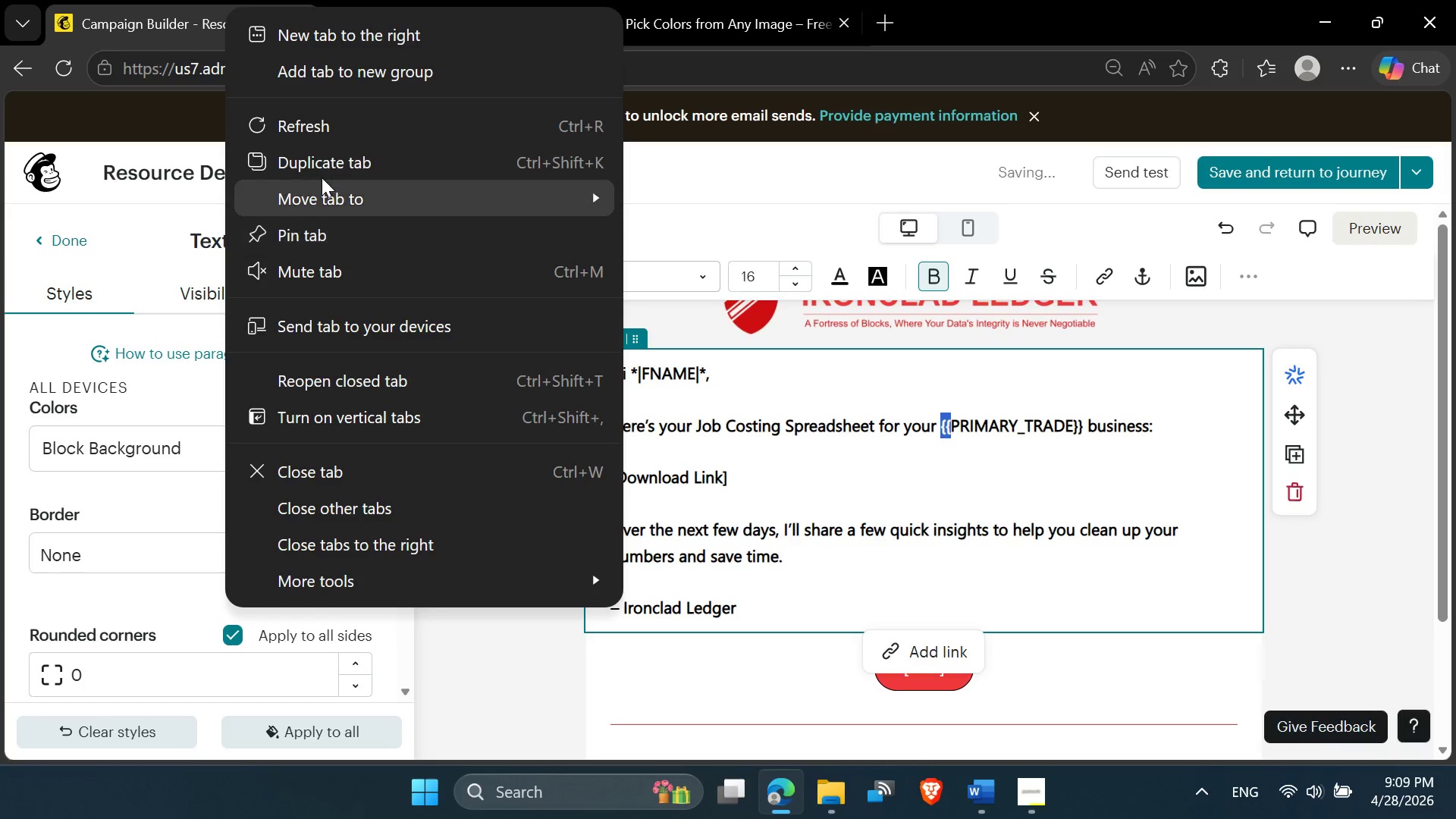 
left_click([322, 169])
 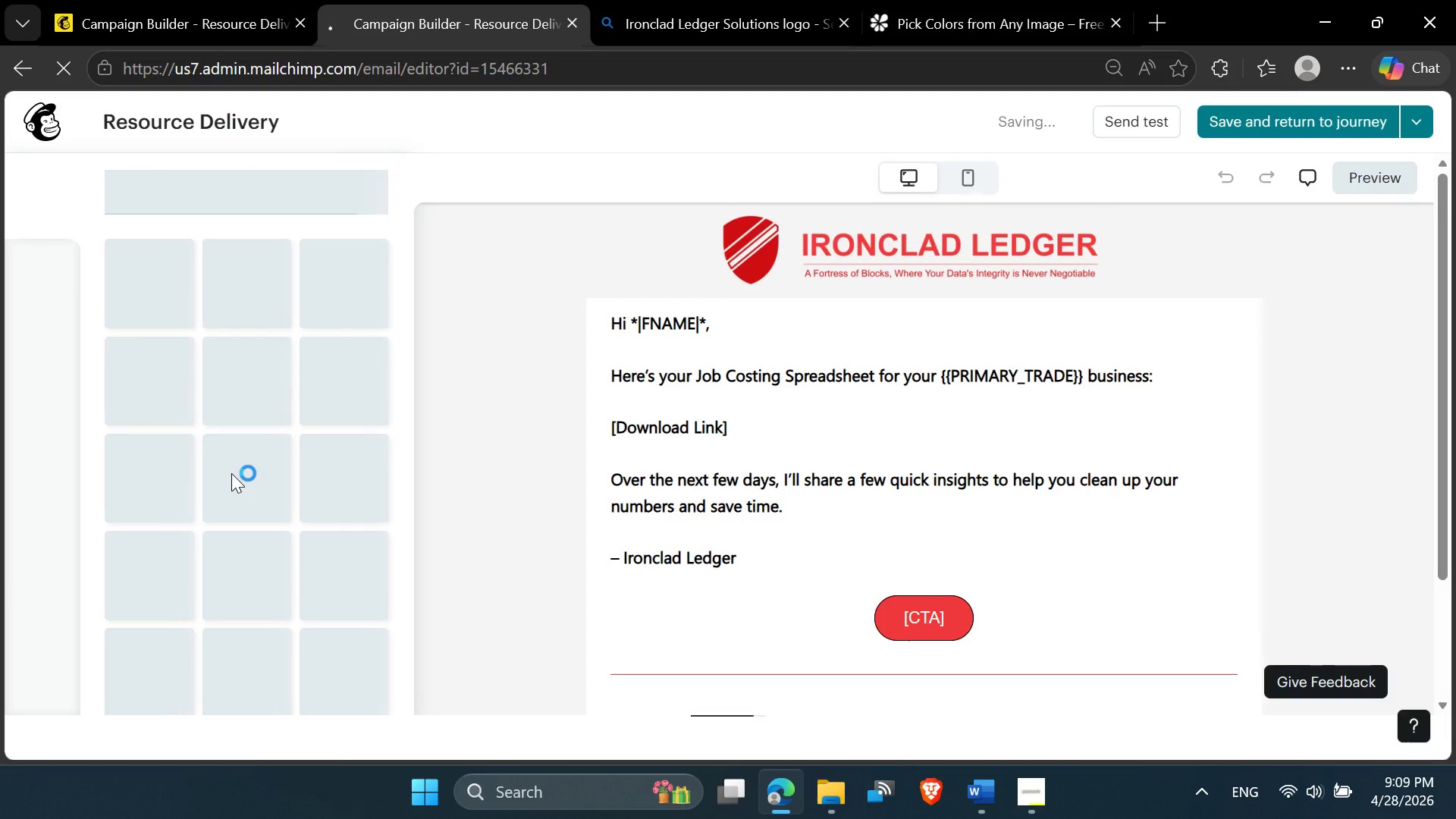 
wait(13.72)
 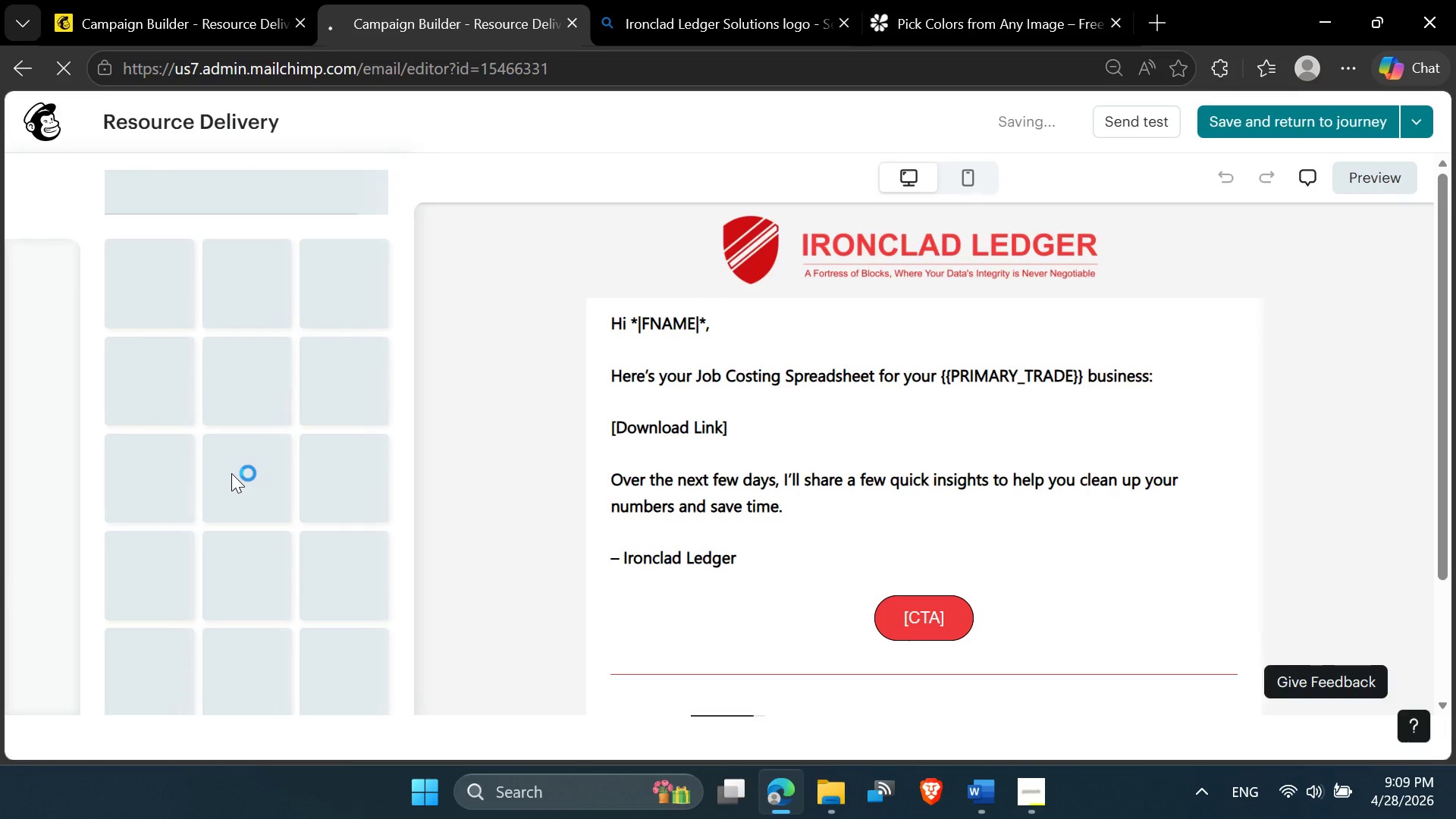 
left_click([36, 174])
 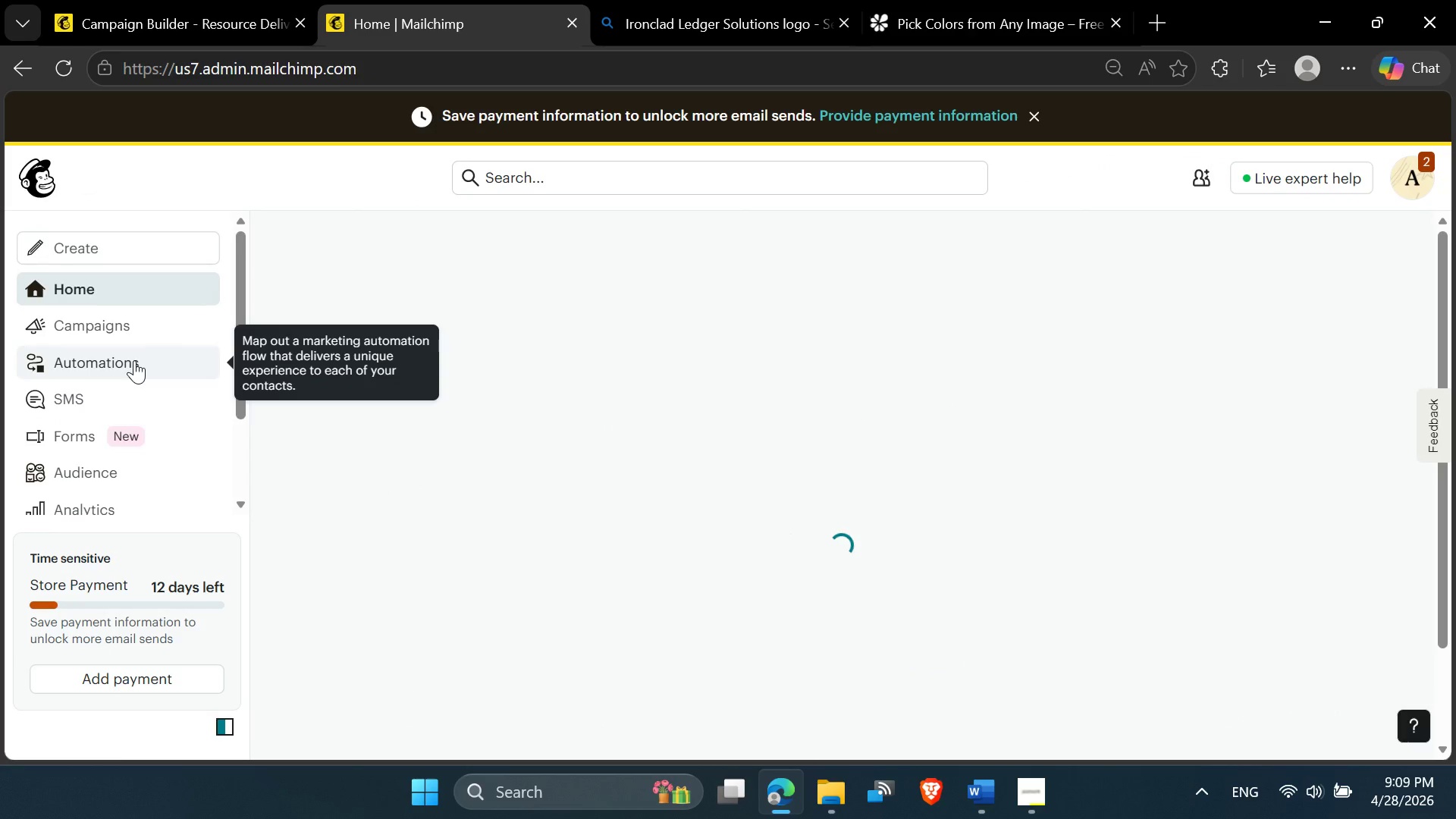 
scroll: coordinate [105, 453], scroll_direction: down, amount: 2.0
 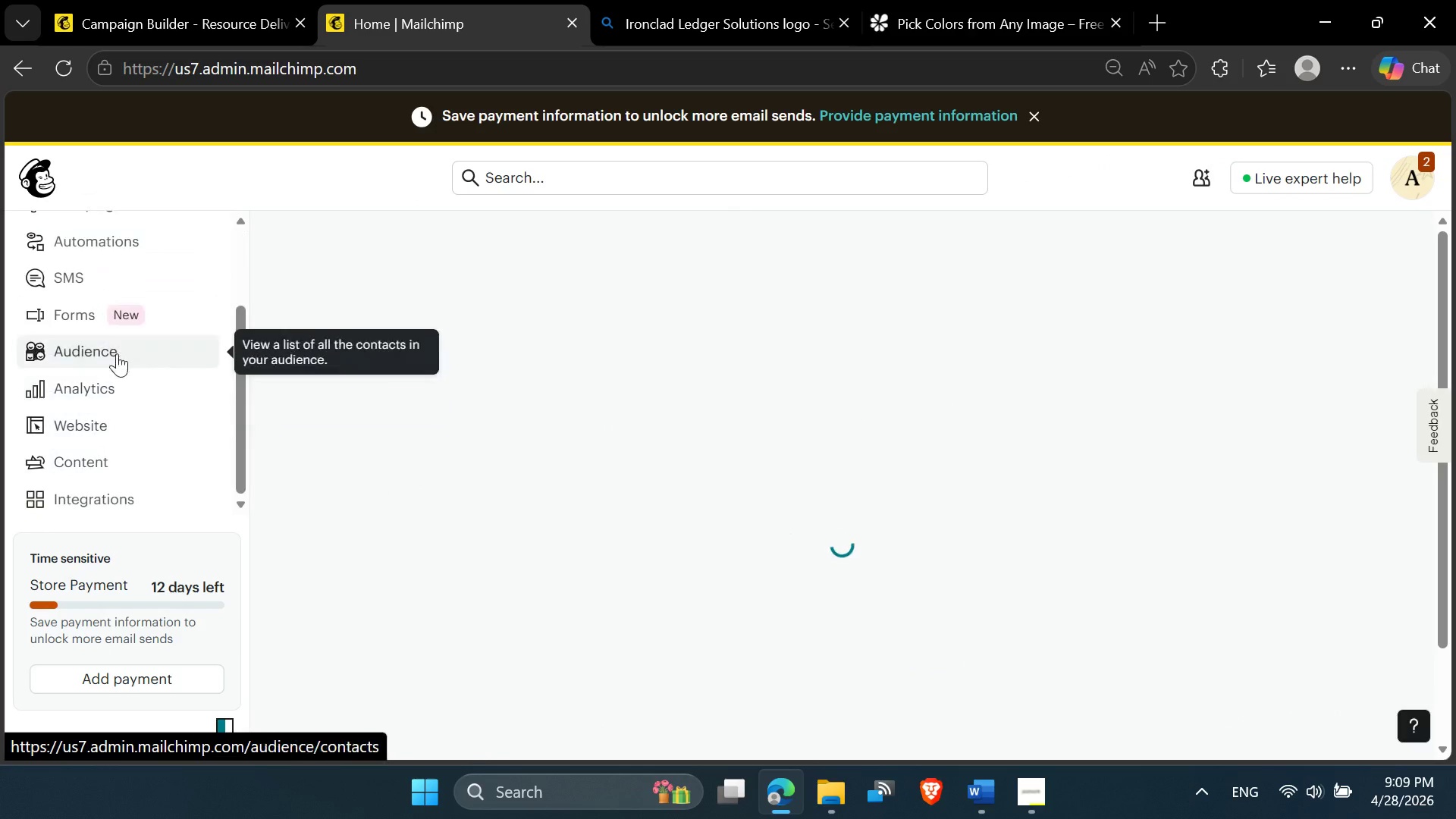 
left_click([117, 353])
 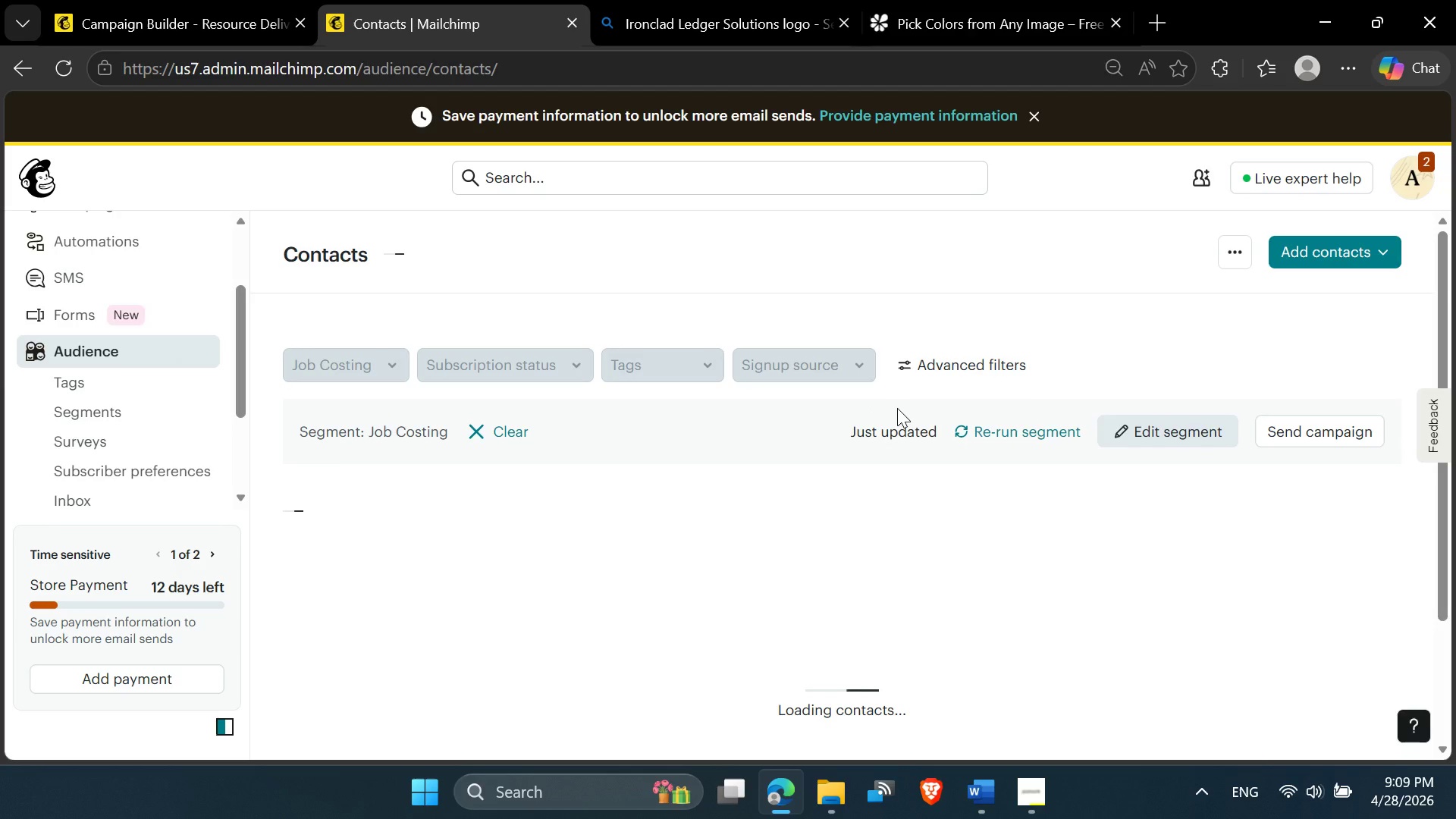 
wait(6.84)
 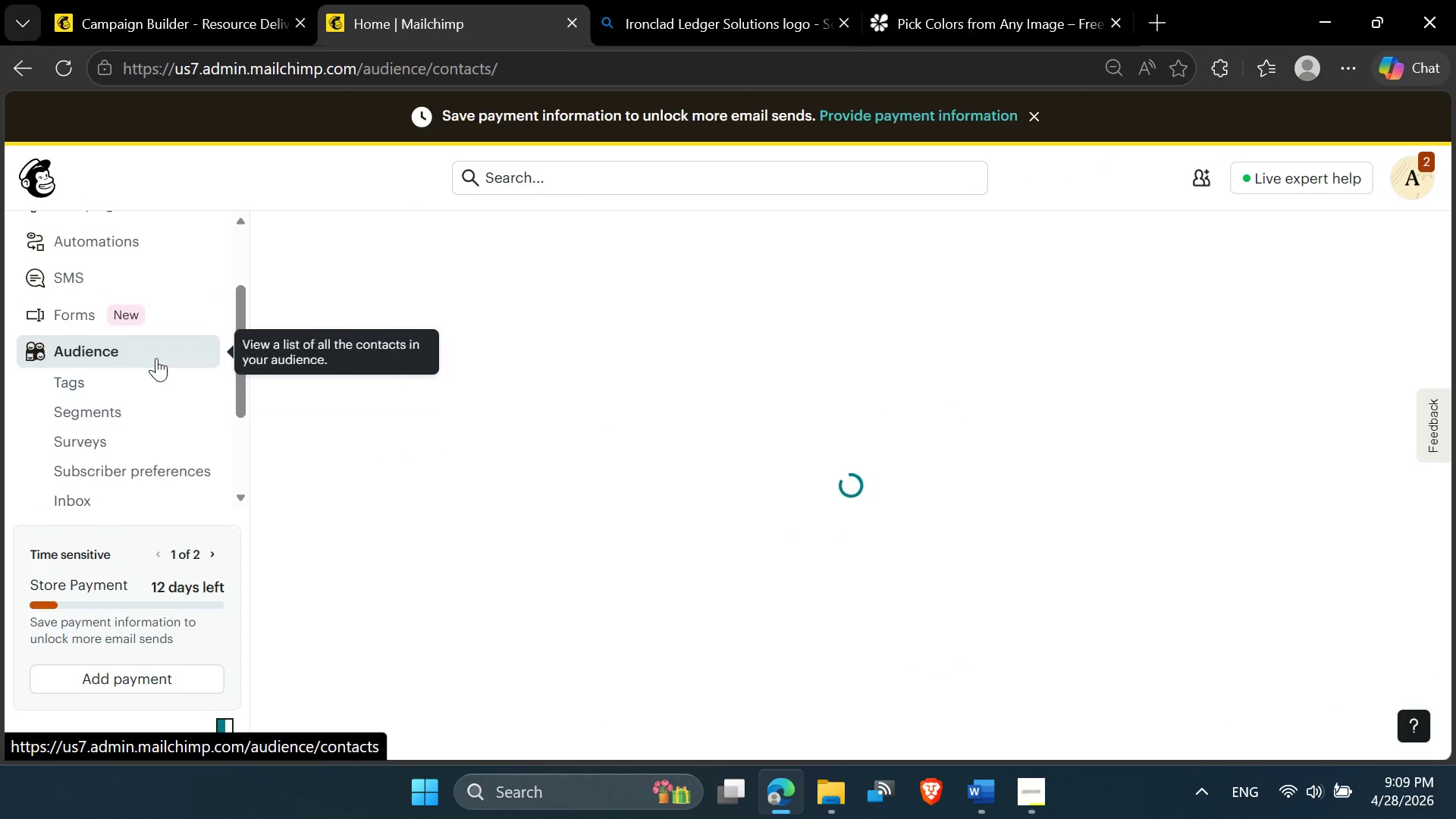 
left_click([491, 428])
 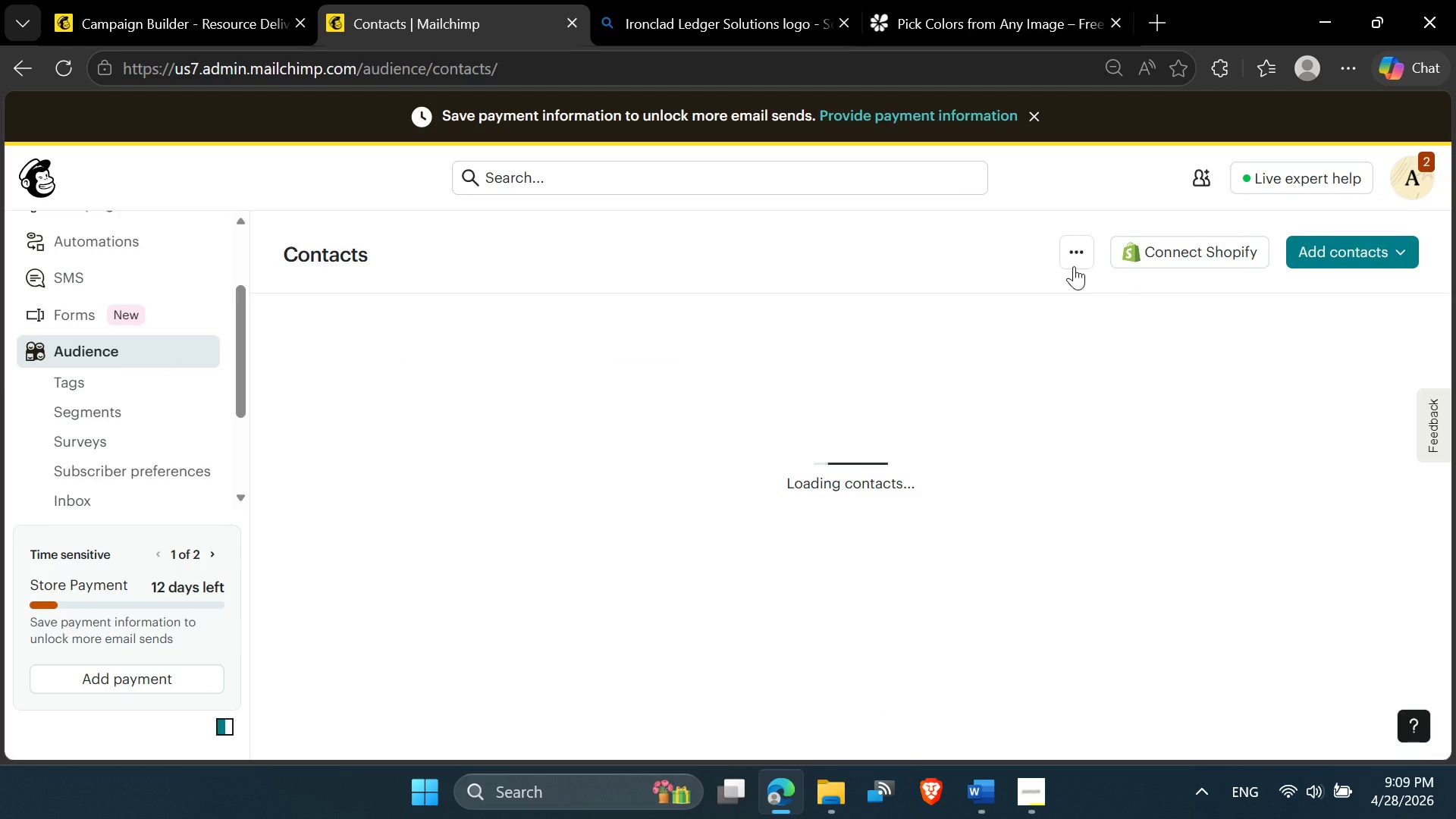 
left_click([1074, 256])
 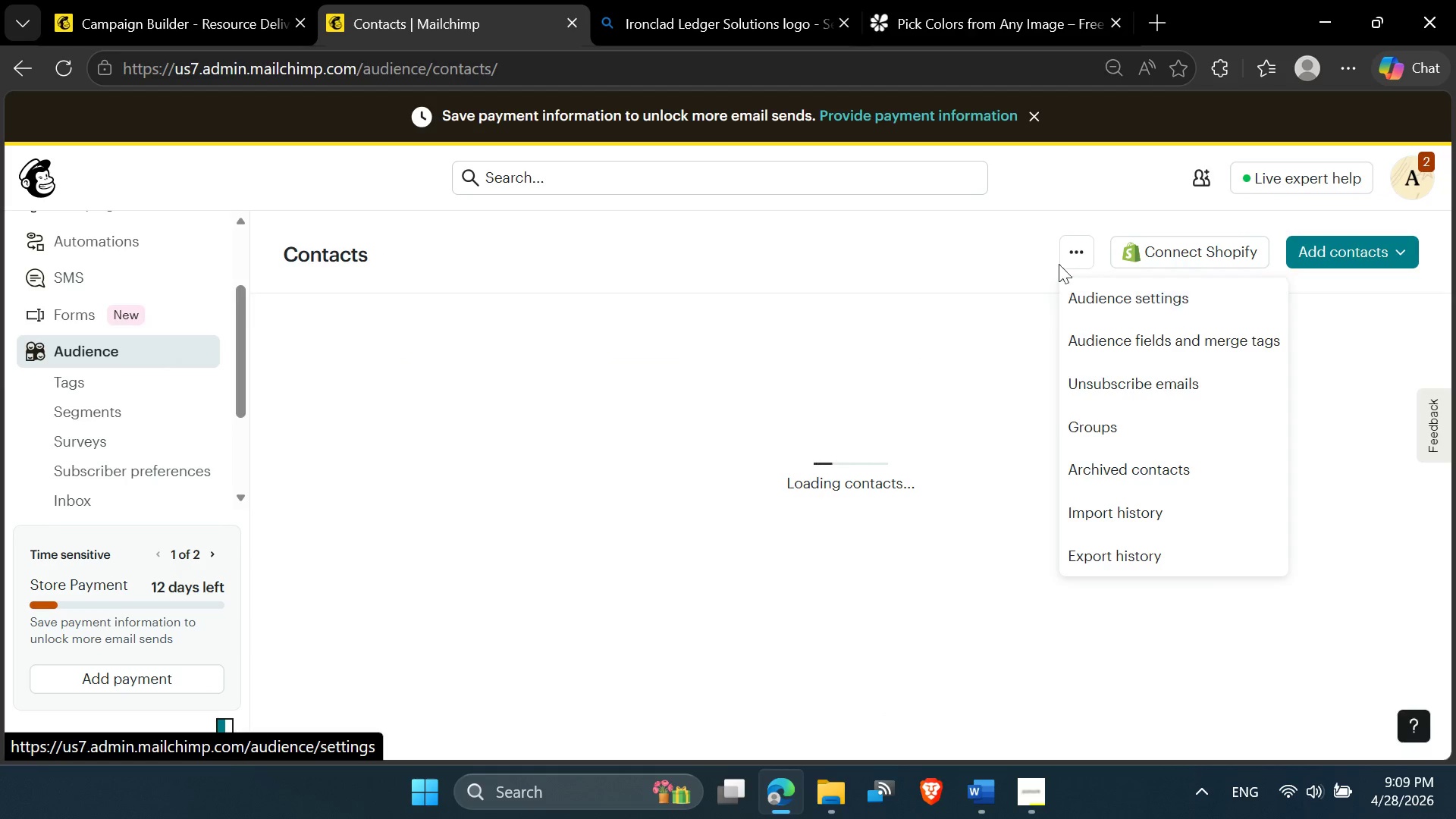 
left_click([993, 257])
 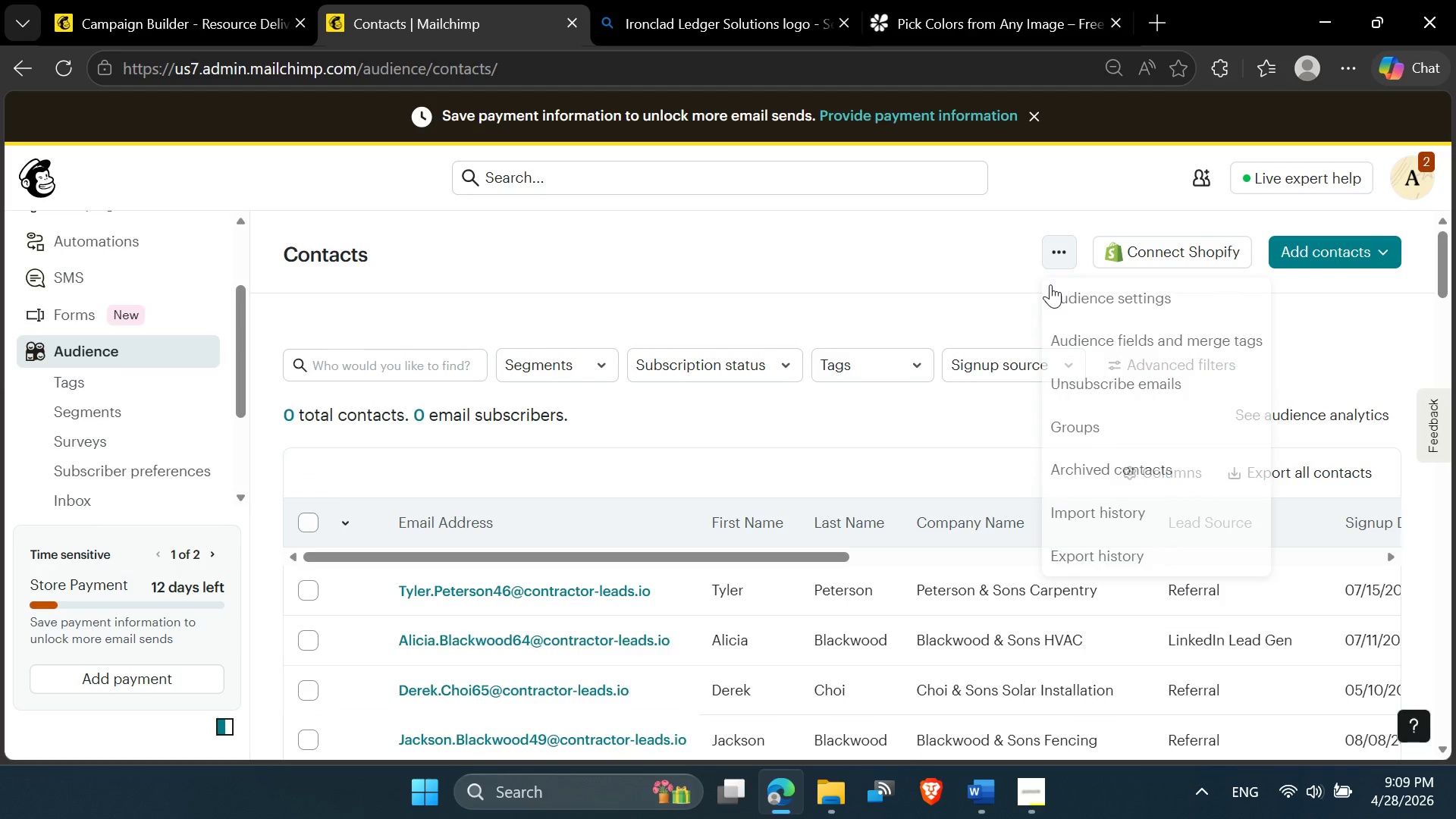 
left_click([978, 255])
 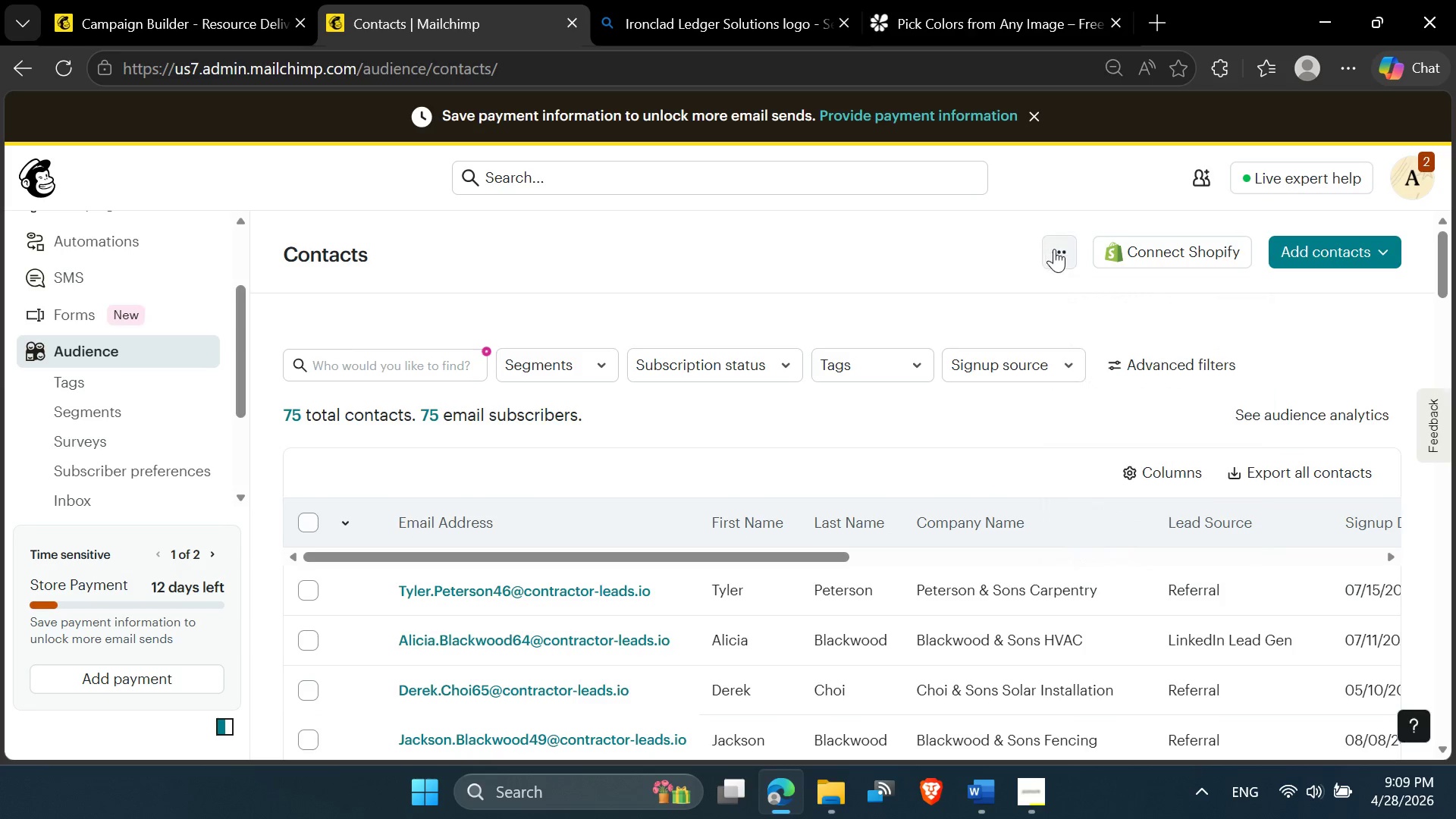 
left_click([1054, 249])
 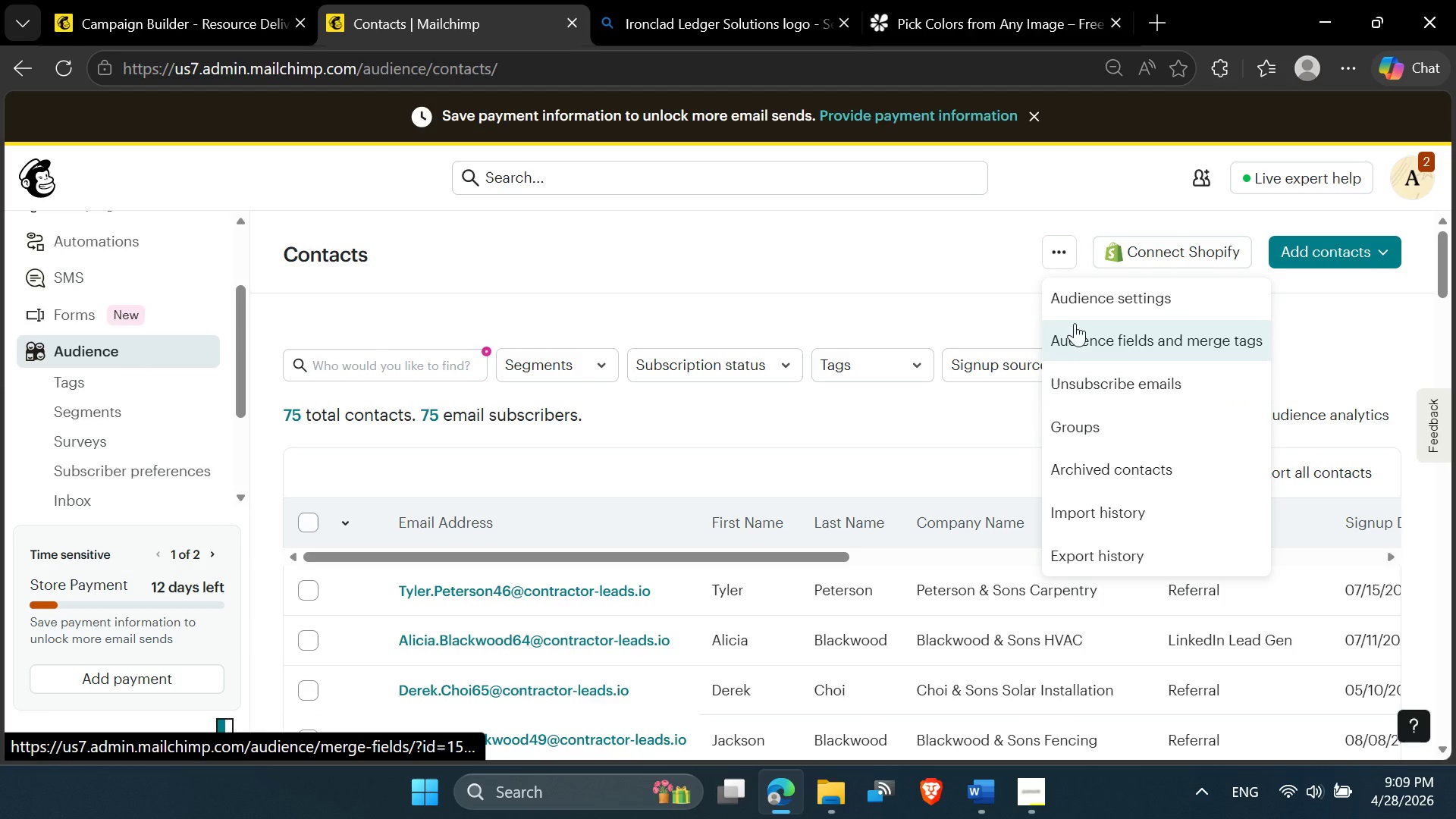 
left_click([1073, 342])
 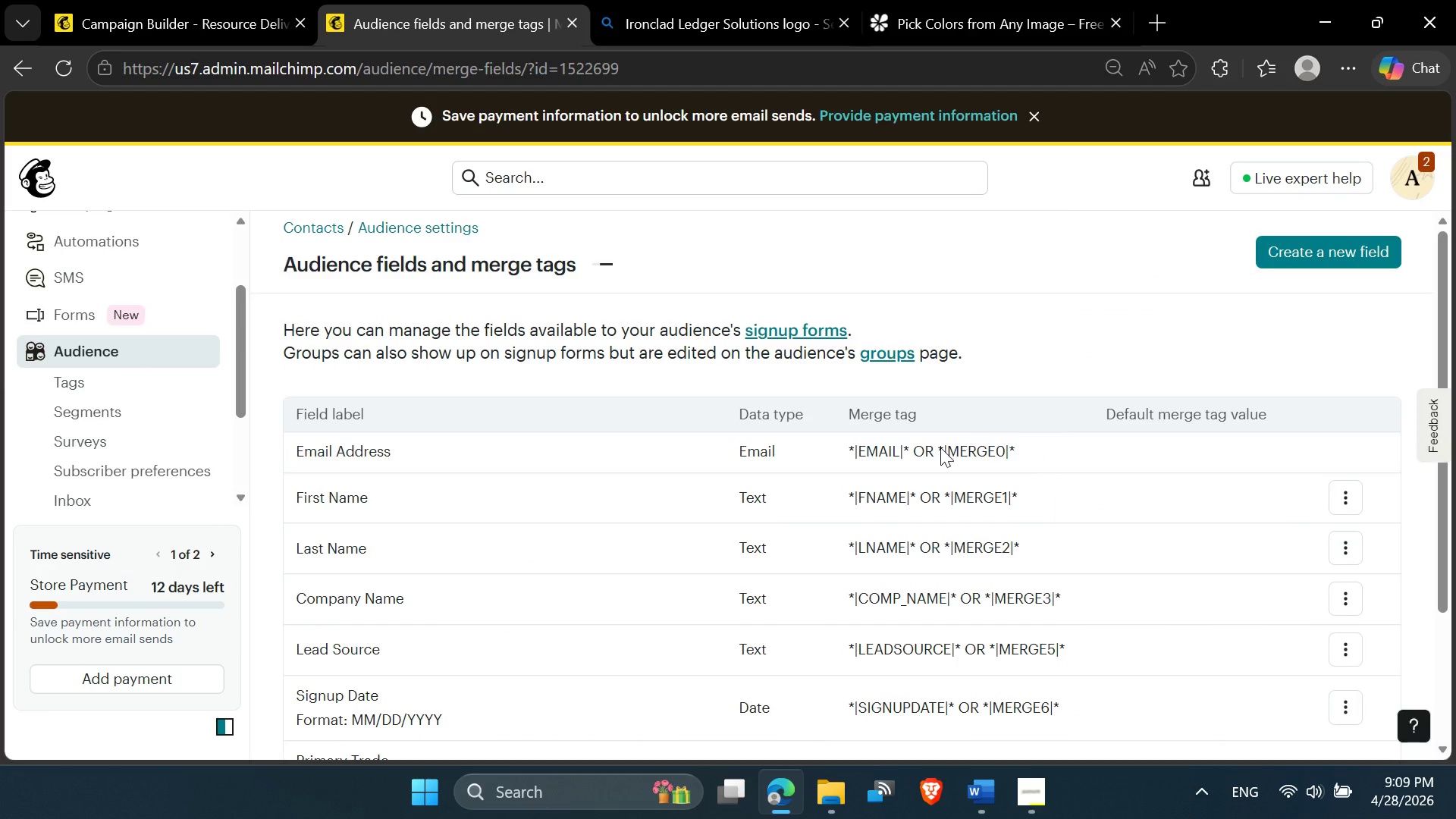 
scroll: coordinate [384, 559], scroll_direction: down, amount: 2.0
 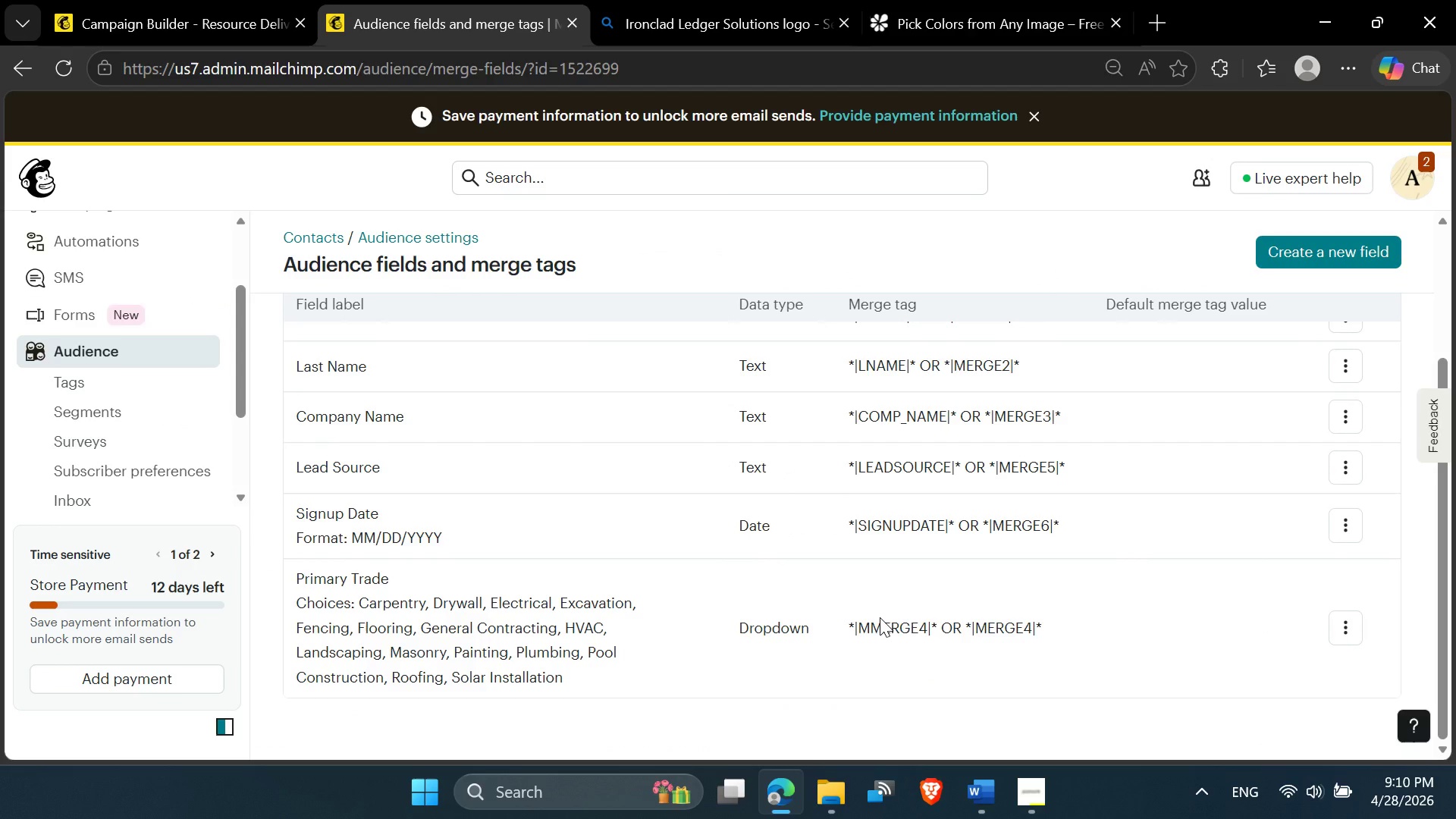 
wait(7.24)
 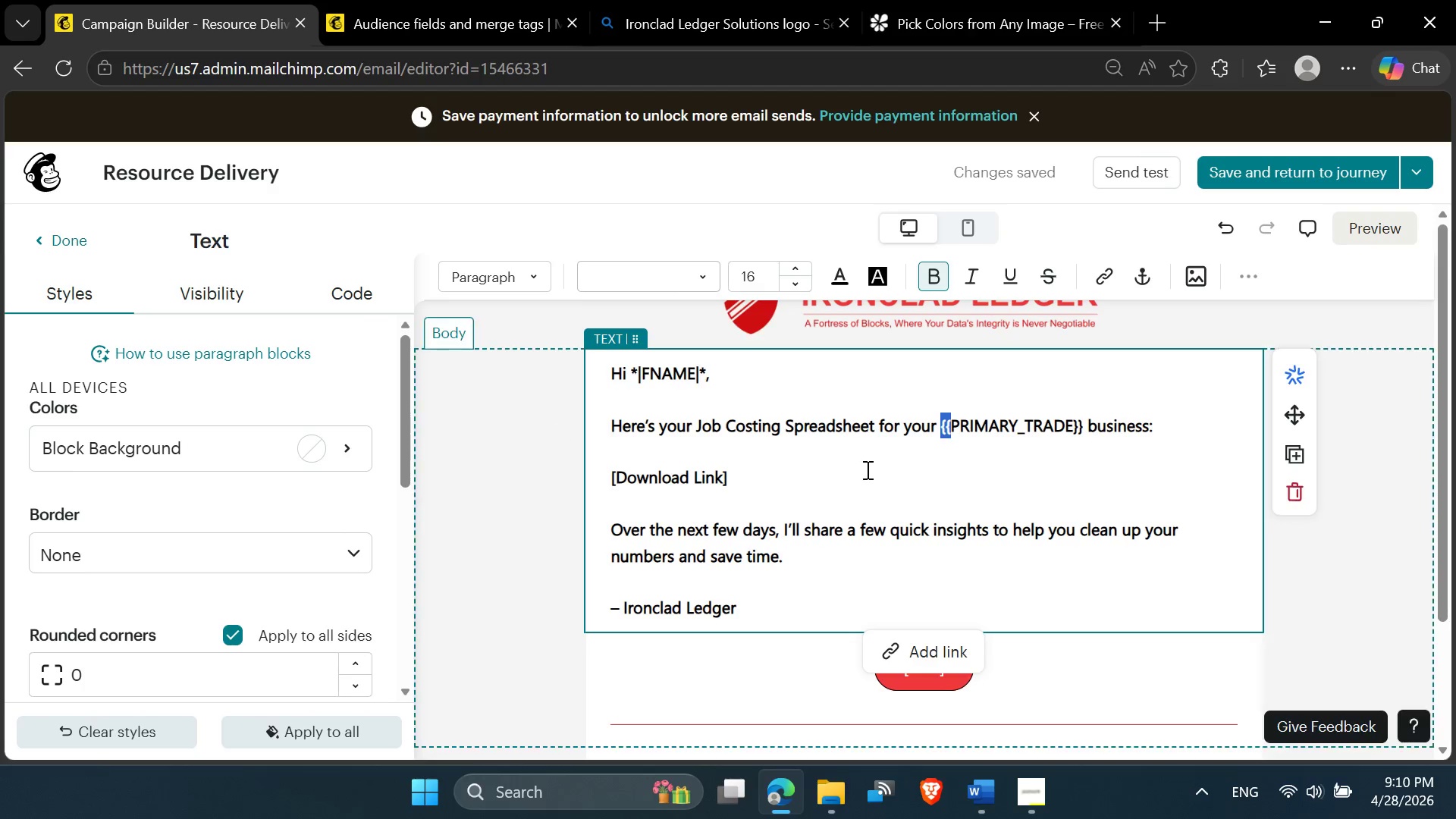 
left_click_drag(start_coordinate=[965, 627], to_coordinate=[1046, 625])
 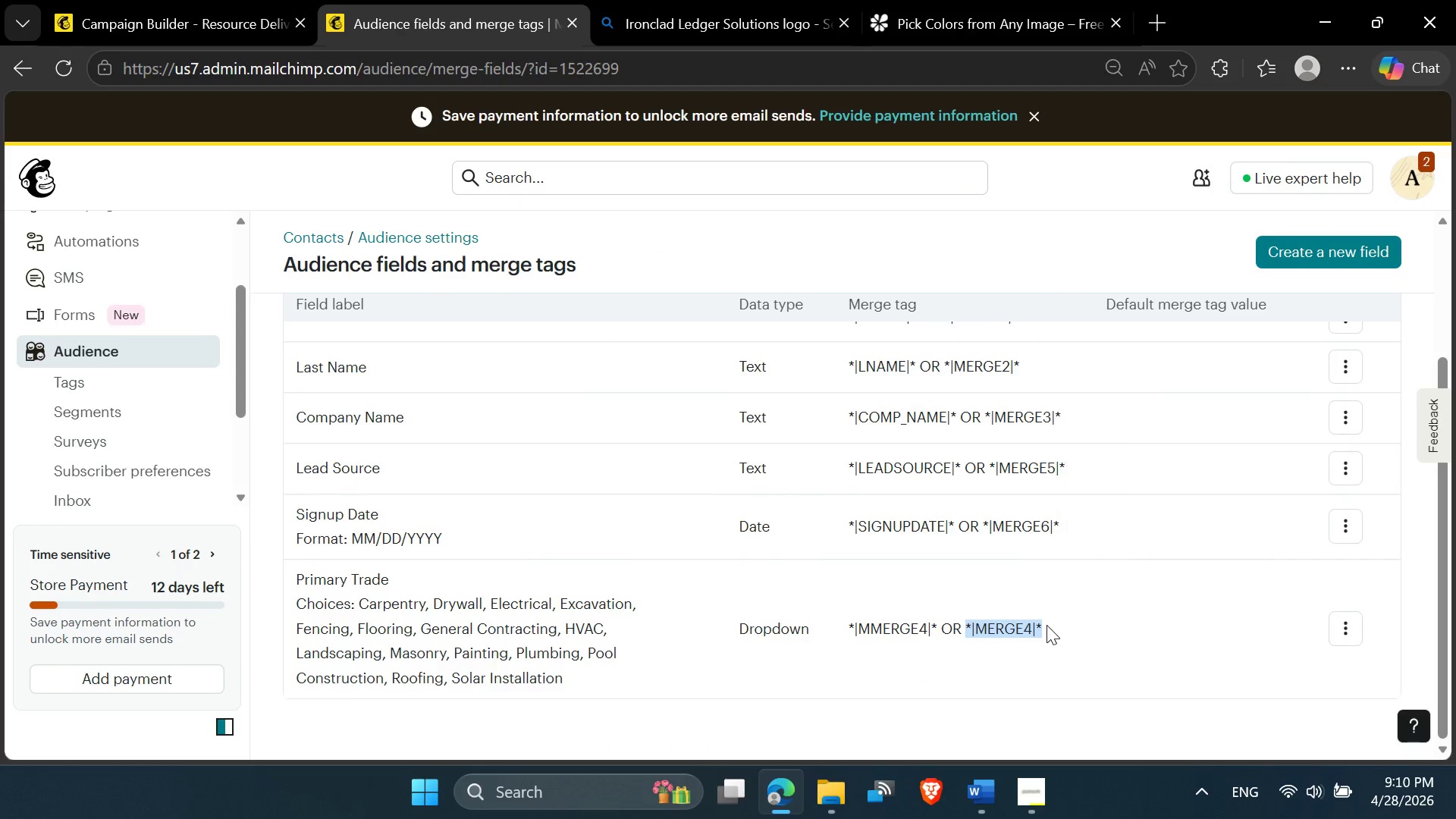 
key(Control+C)
 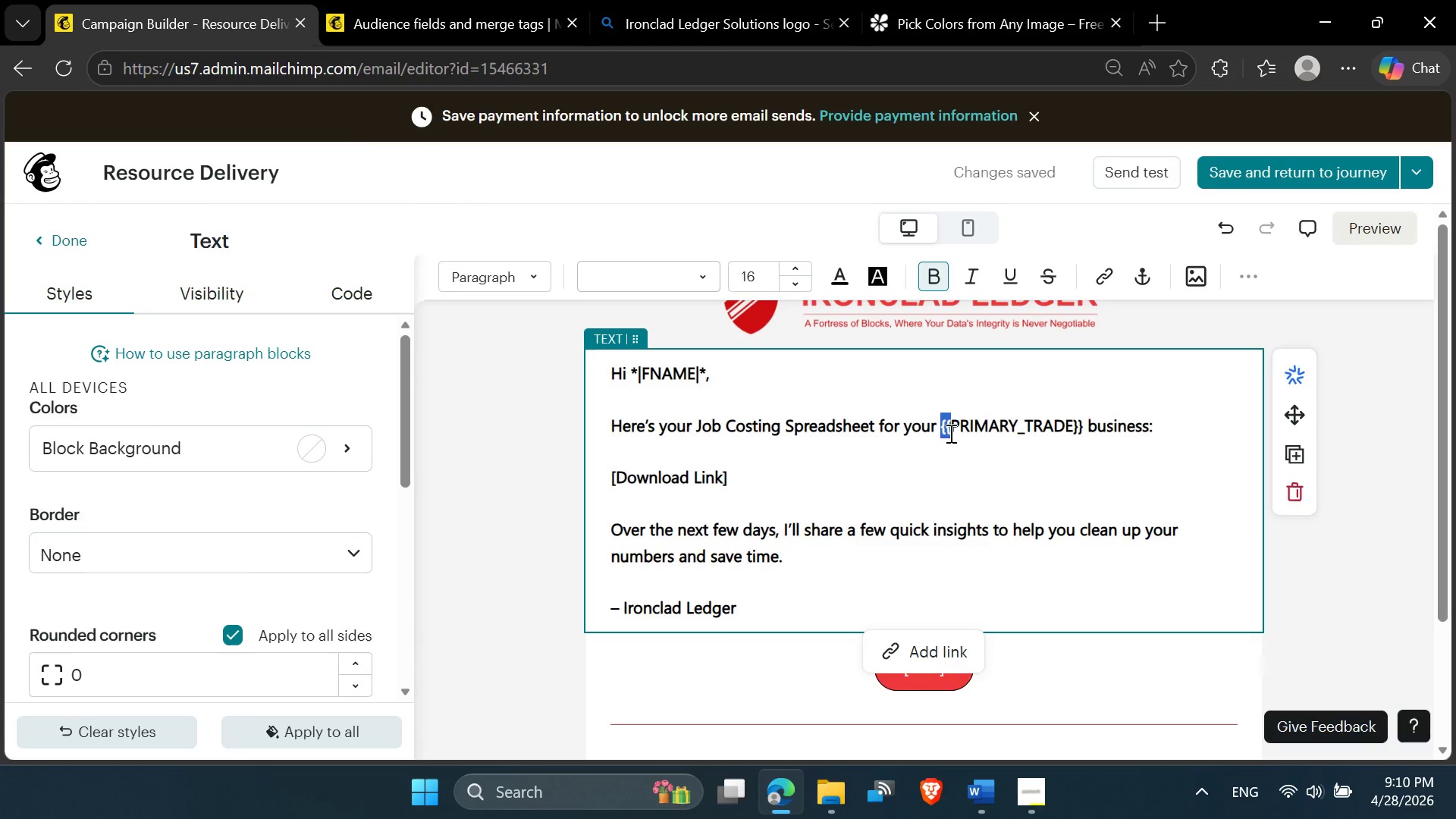 
double_click([976, 428])
 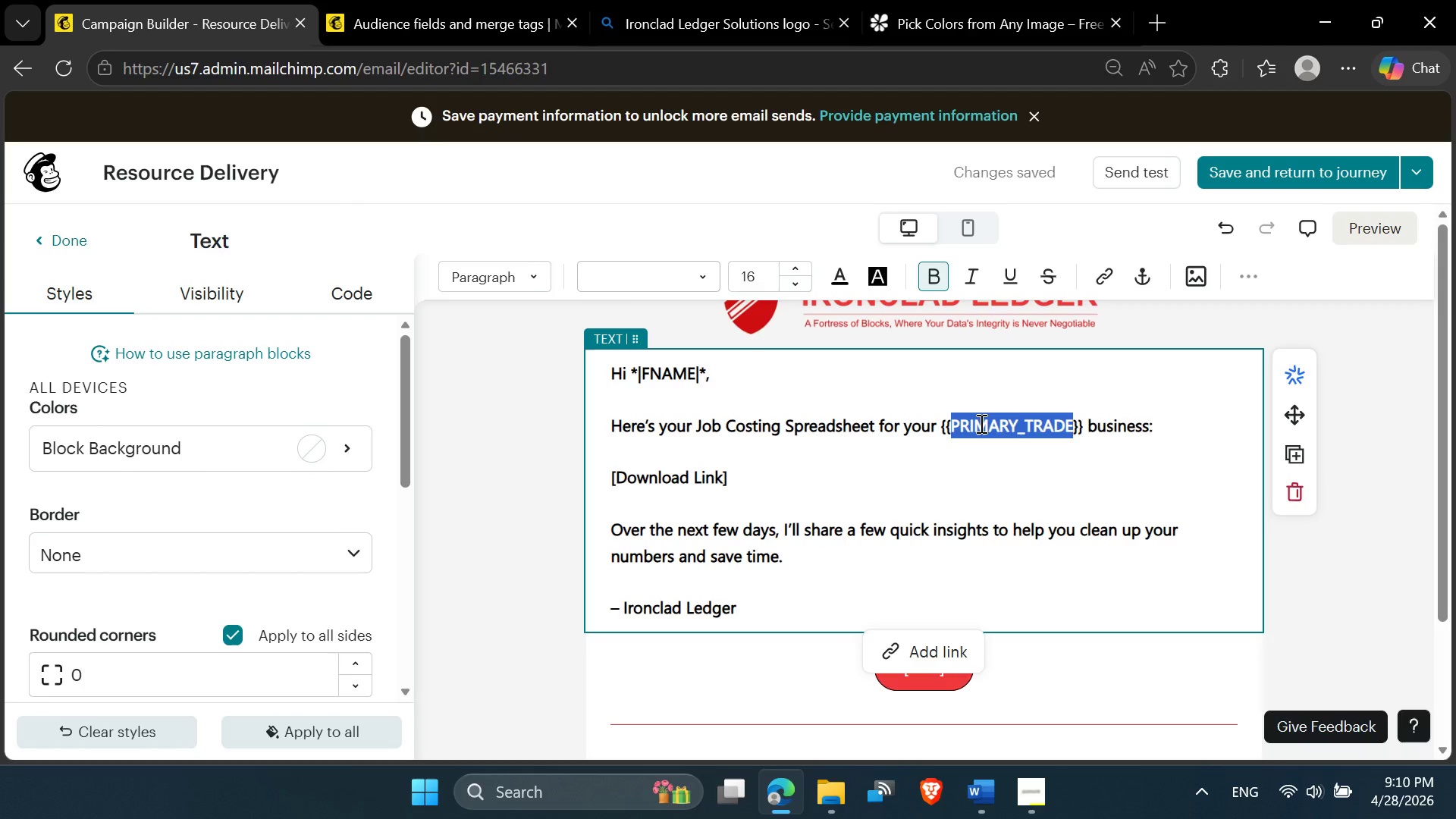 
key(Control+V)
 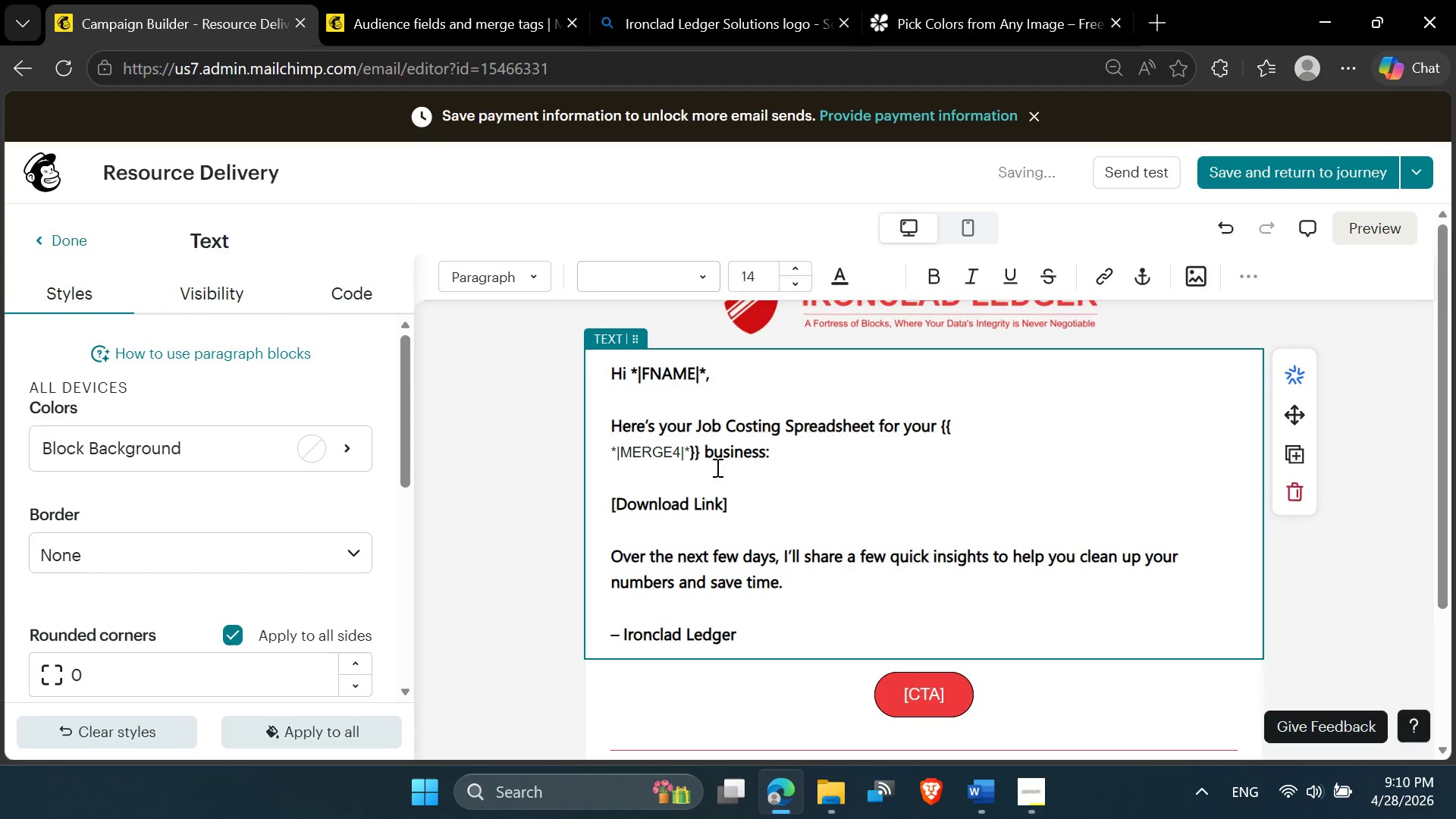 
left_click_drag(start_coordinate=[704, 453], to_coordinate=[691, 453])
 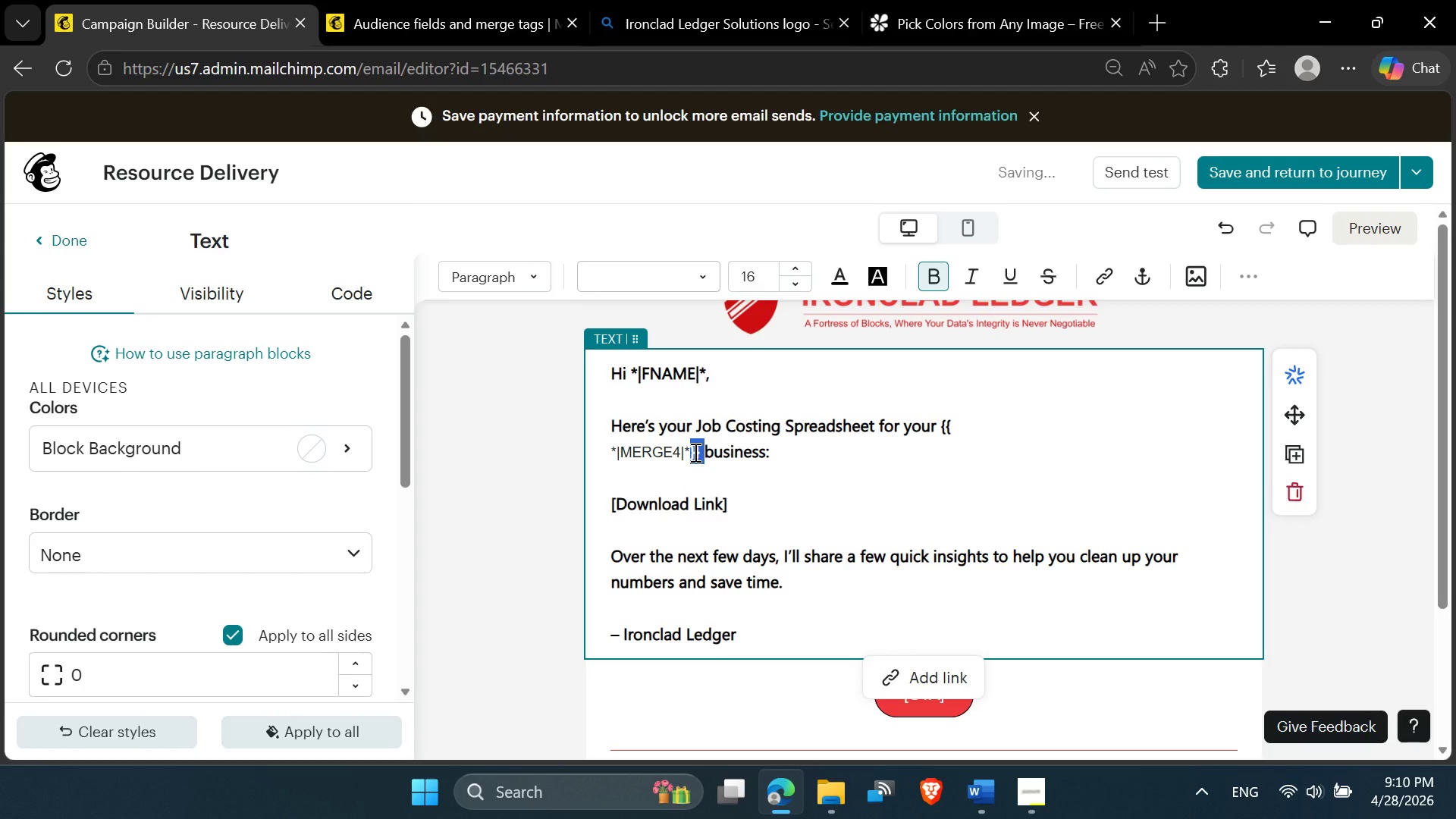 
key(Delete)
 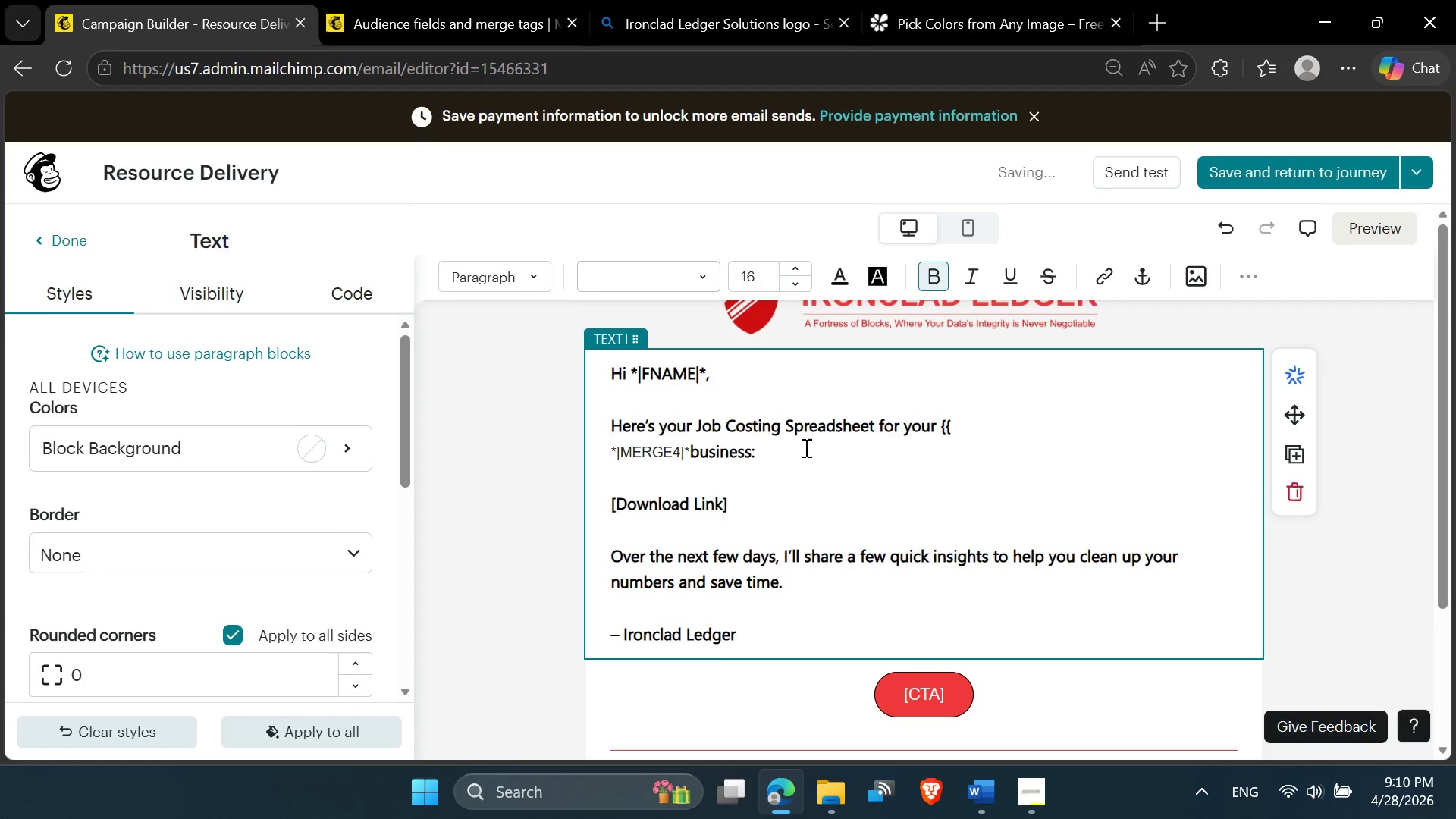 
key(Space)
 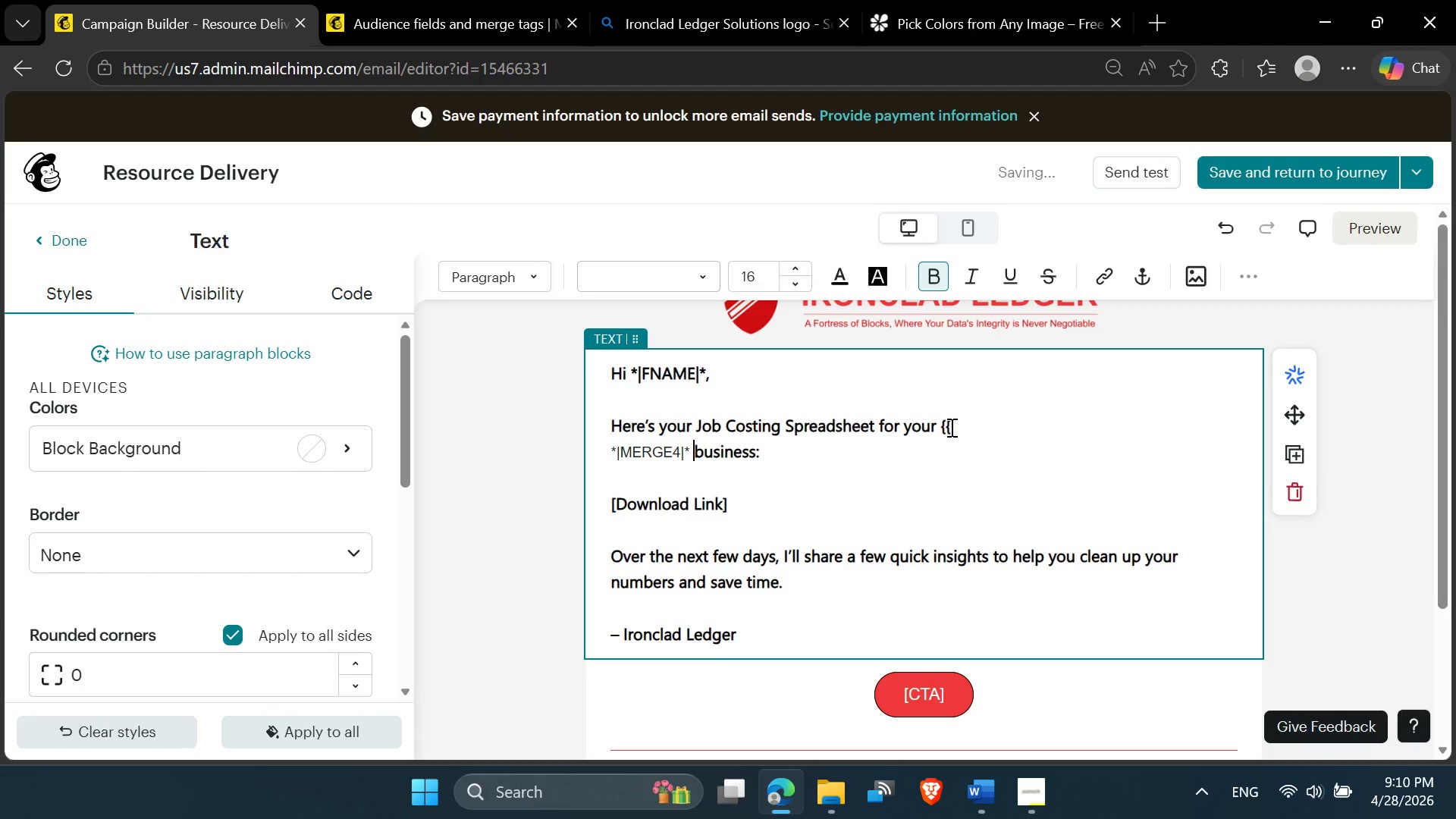 
left_click_drag(start_coordinate=[952, 426], to_coordinate=[940, 429])
 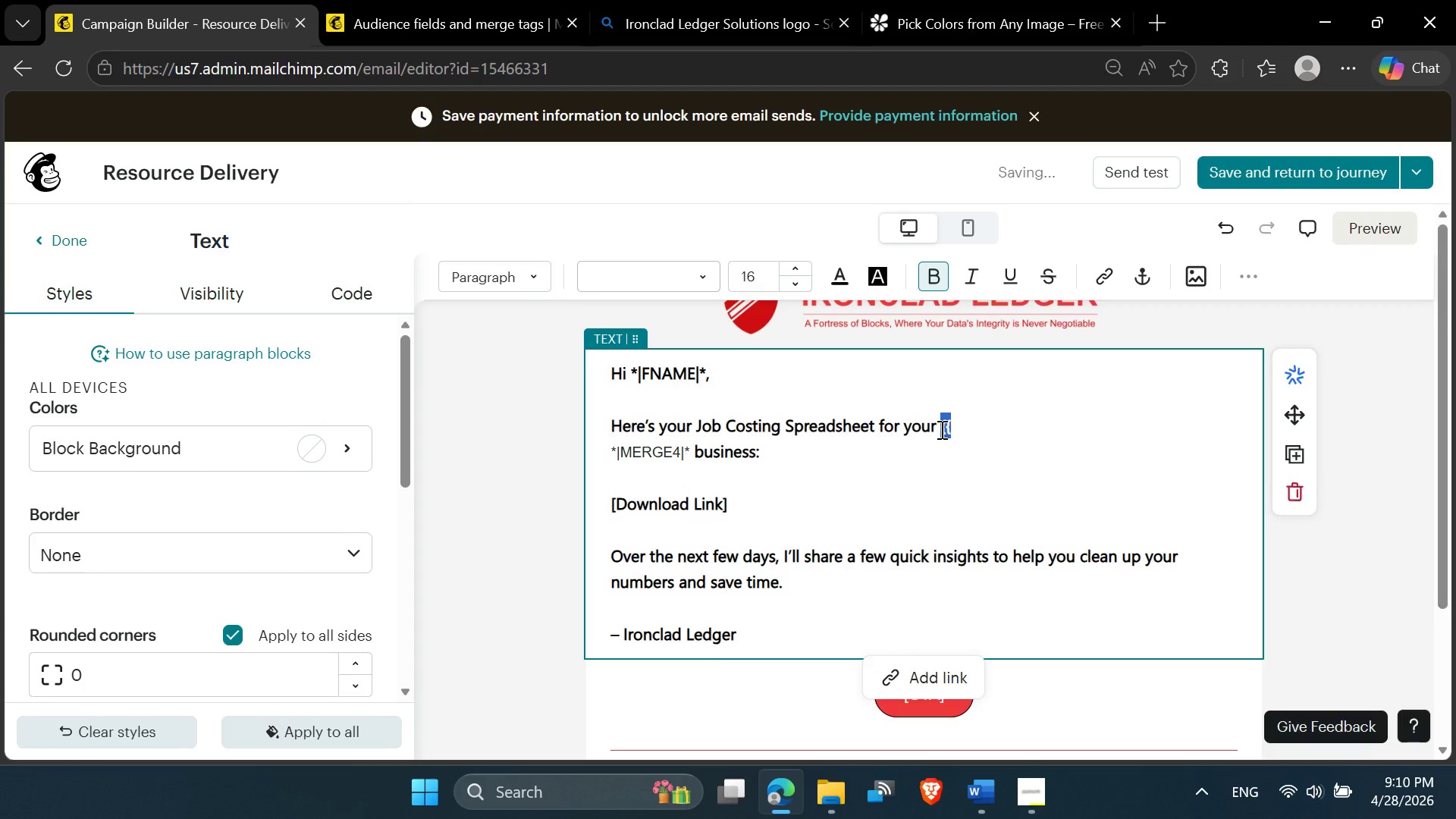 
key(Delete)
 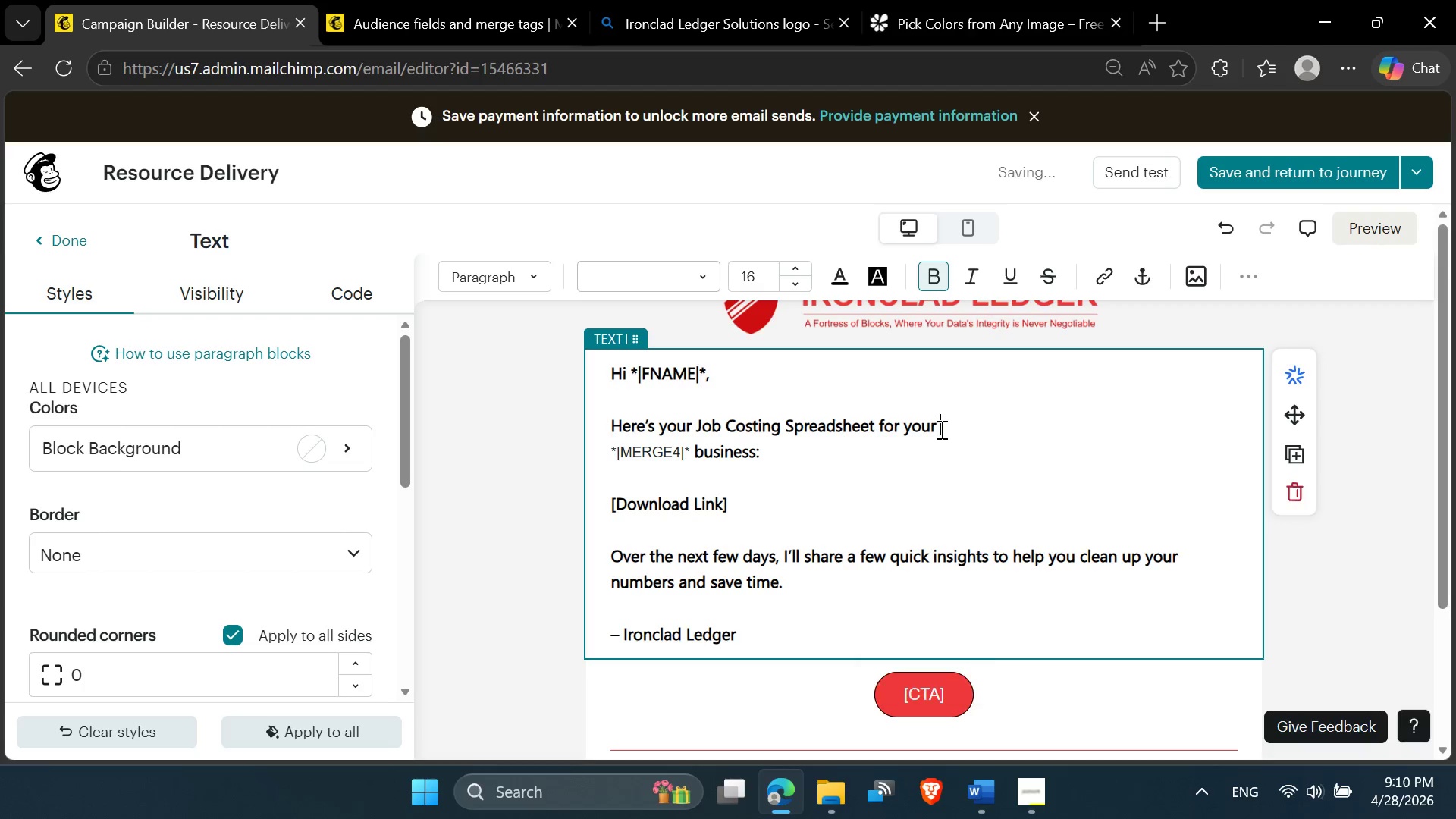 
key(Delete)
 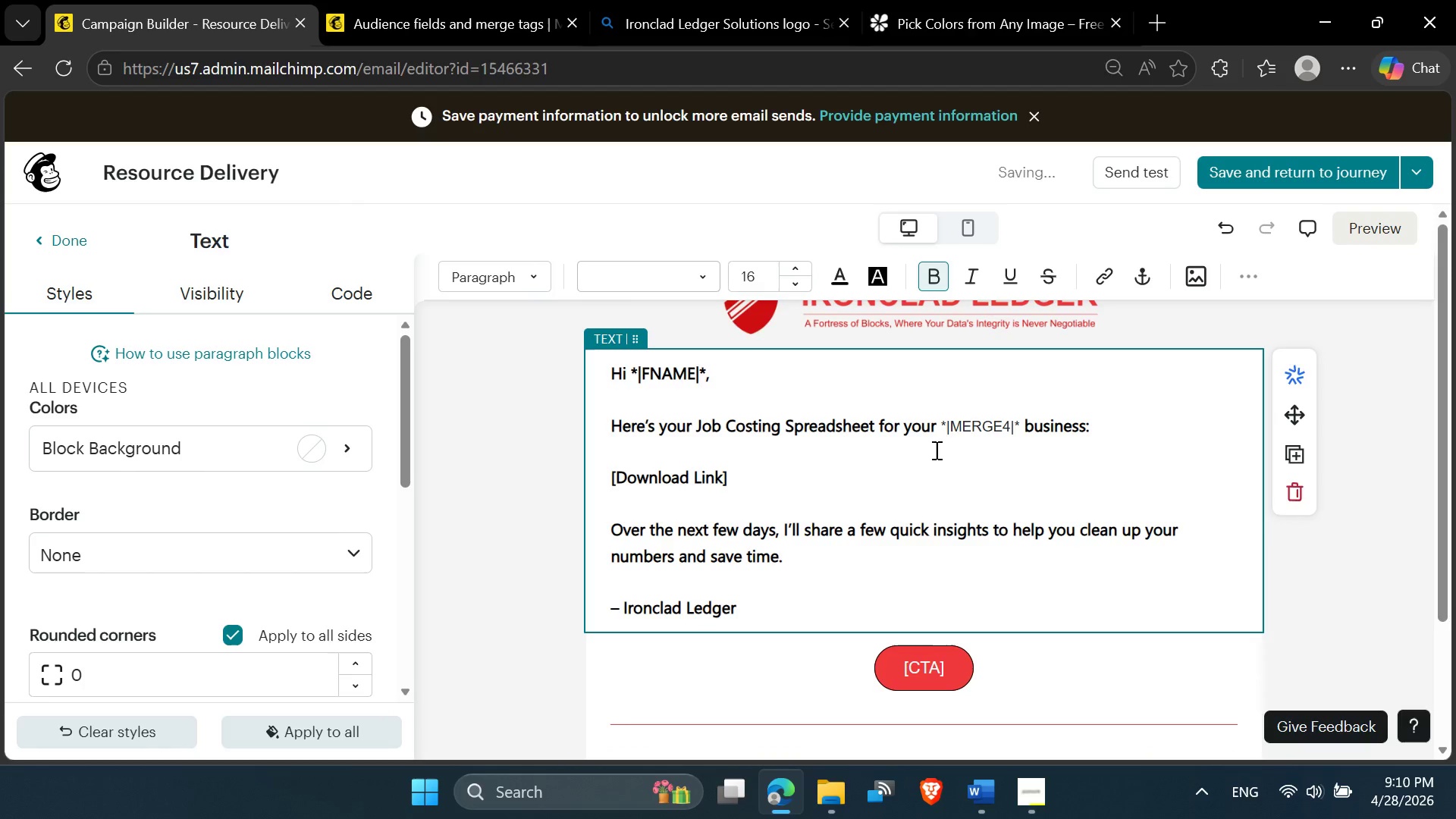 
left_click([934, 455])
 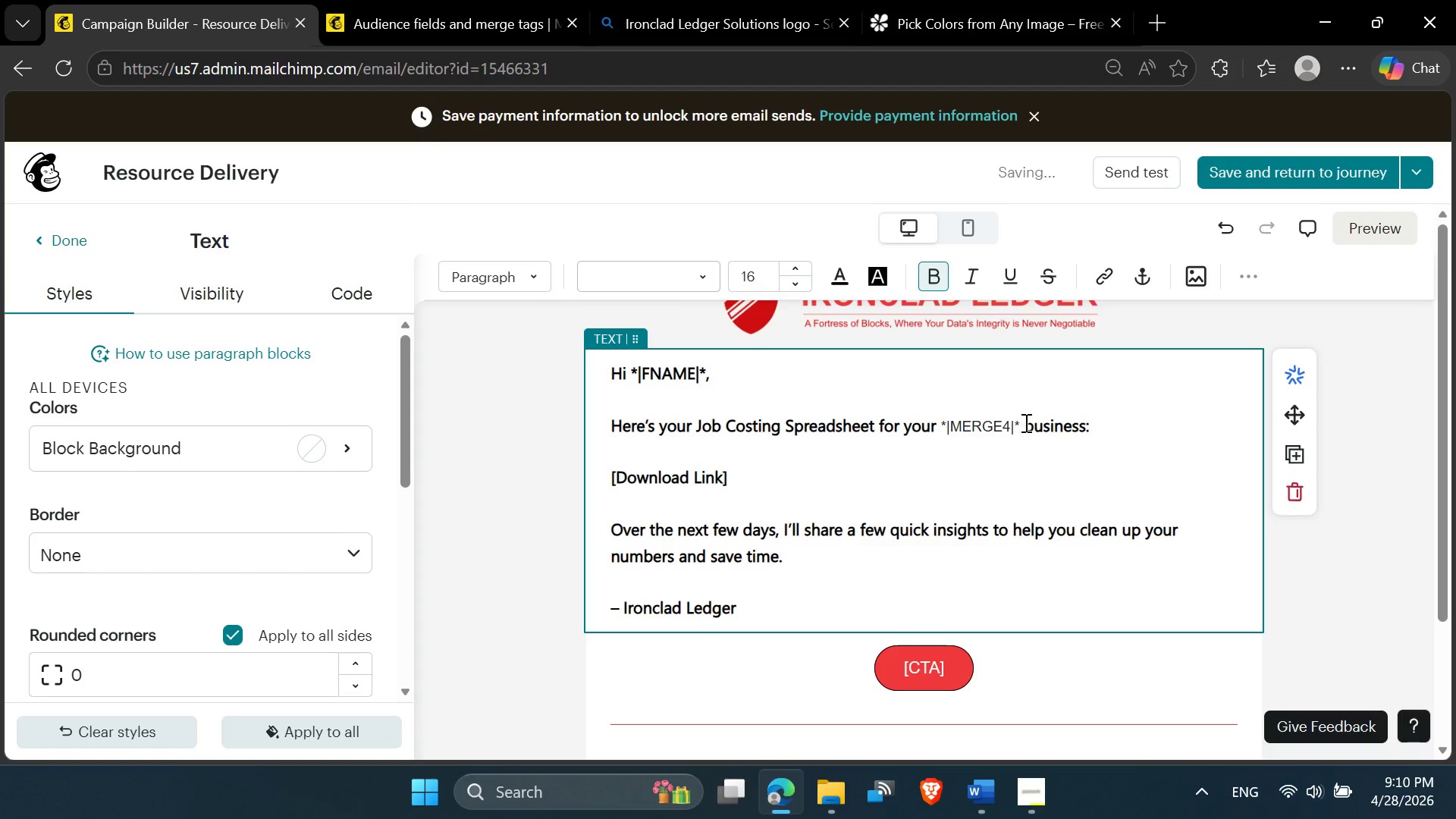 
left_click([1028, 423])
 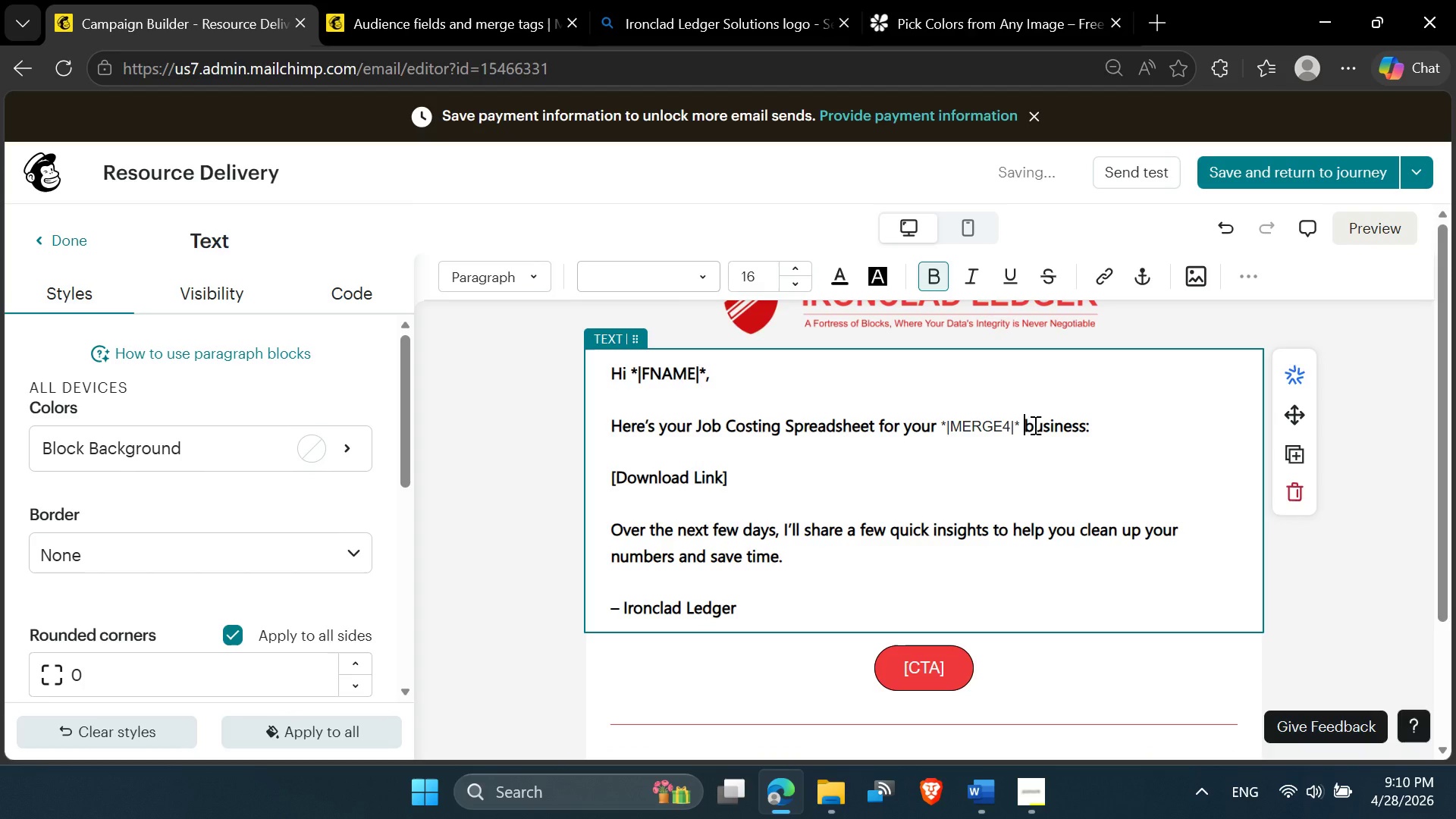 
left_click([1038, 425])
 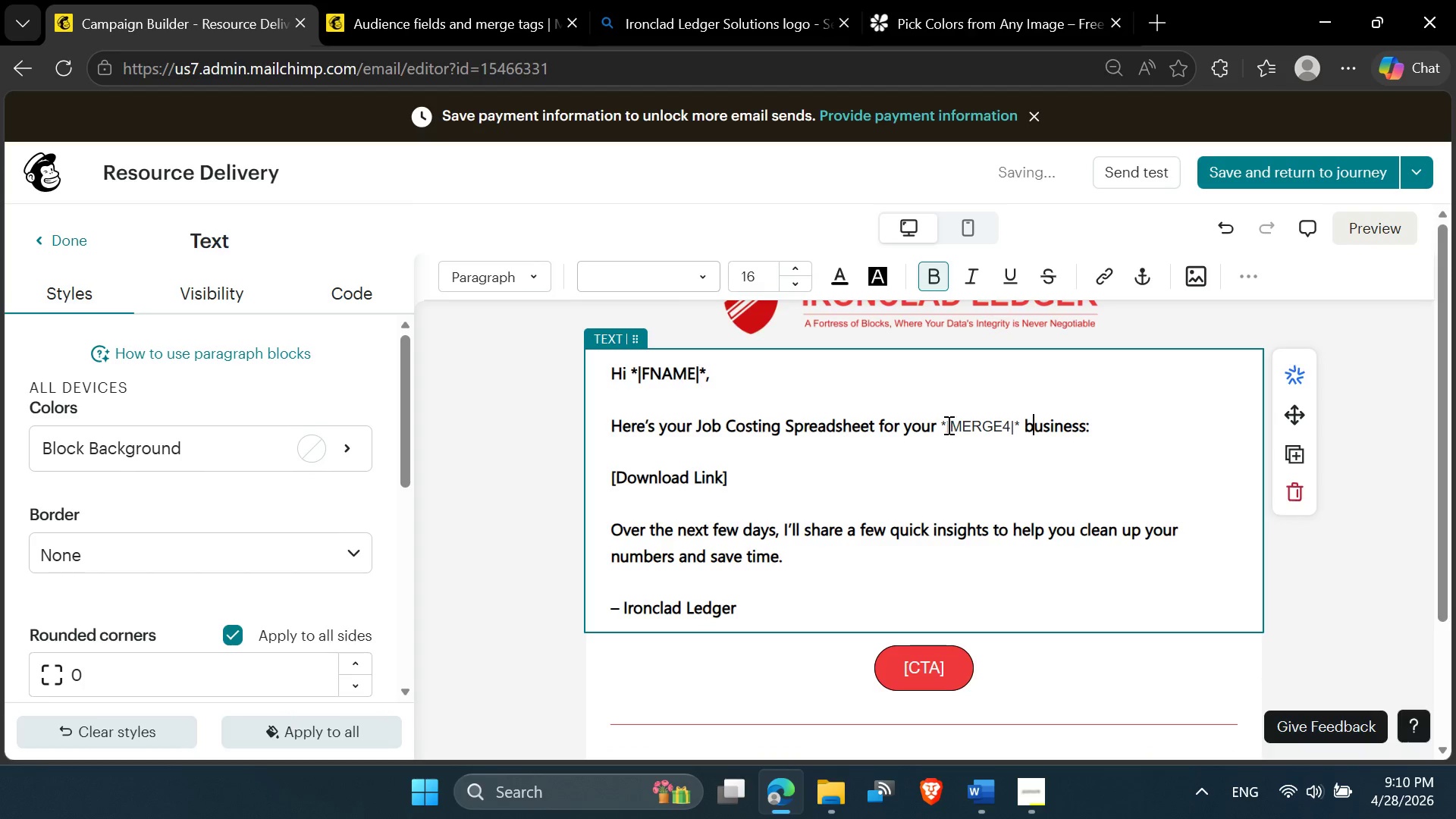 
left_click_drag(start_coordinate=[941, 425], to_coordinate=[1017, 428])
 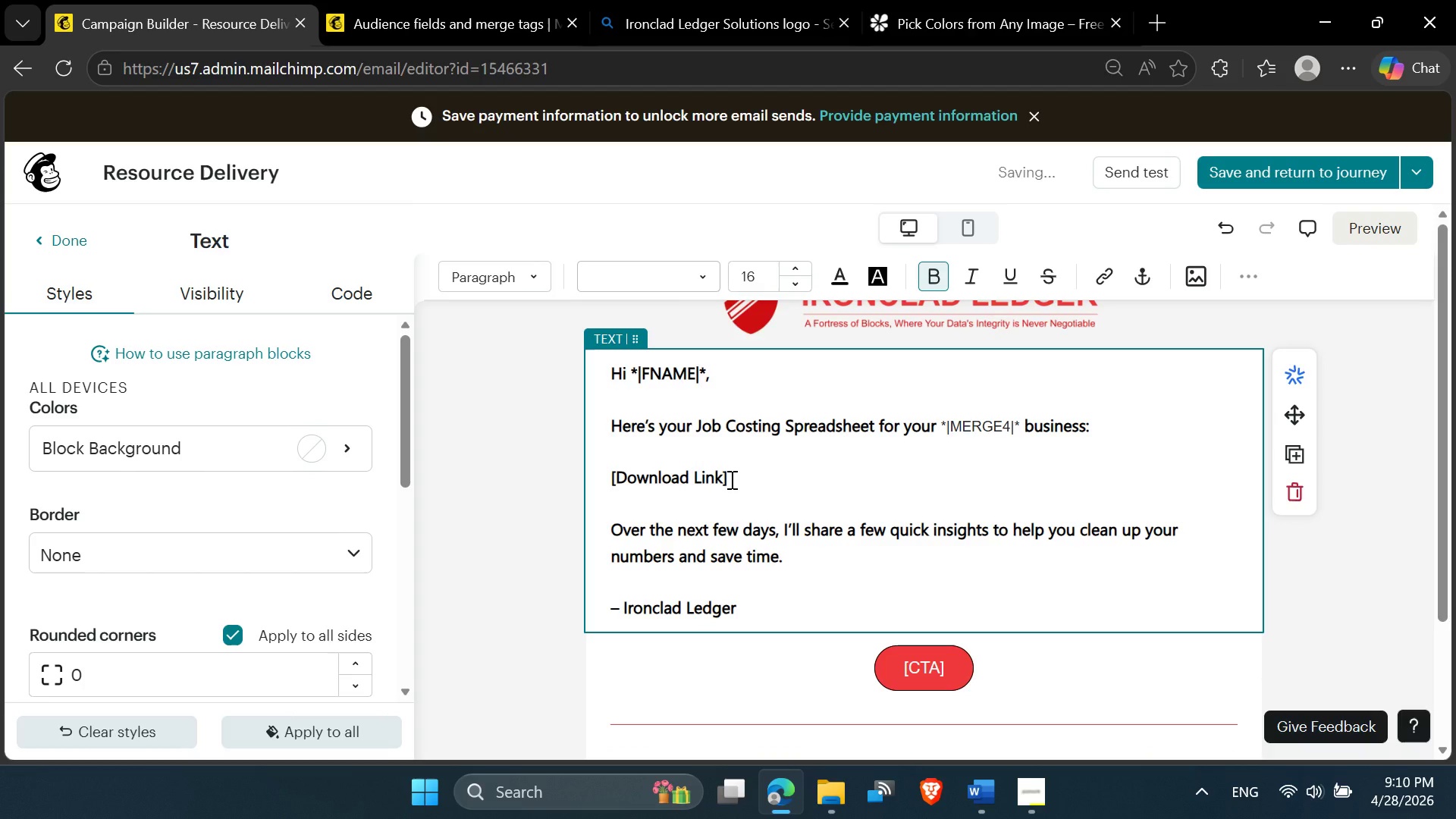 
left_click_drag(start_coordinate=[729, 475], to_coordinate=[607, 482])
 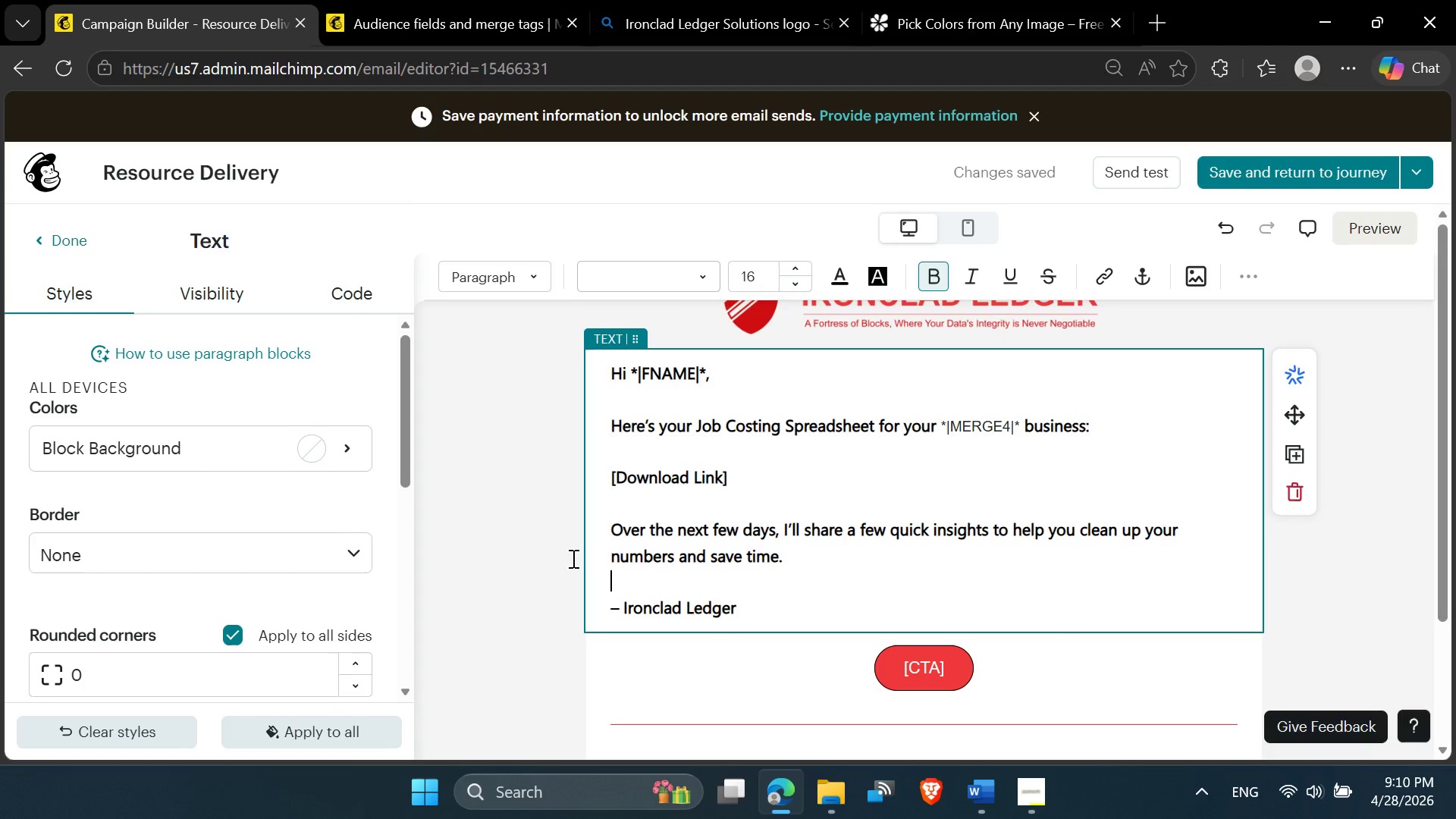 
left_click([60, 221])
 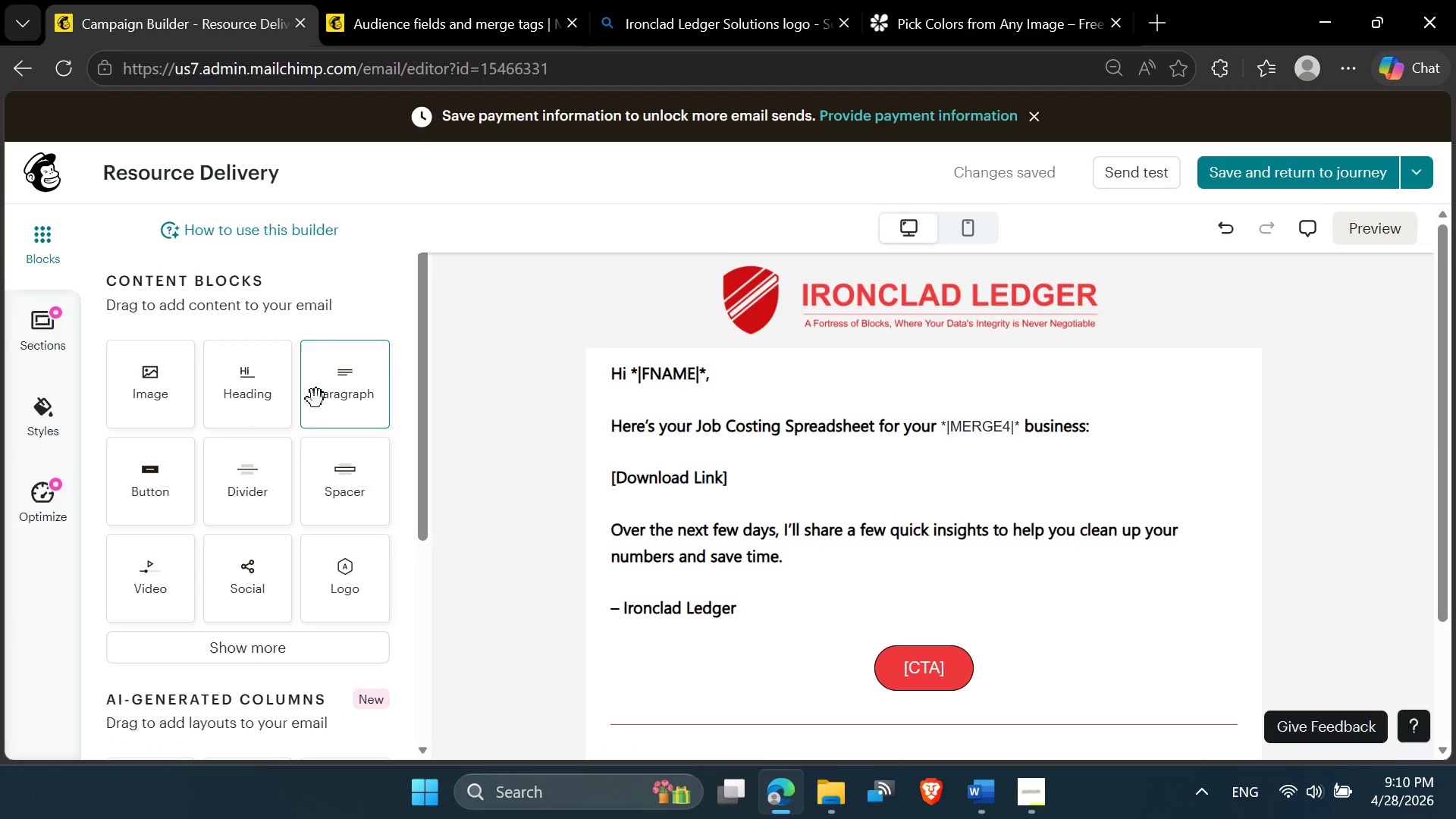 
left_click_drag(start_coordinate=[347, 403], to_coordinate=[871, 542])
 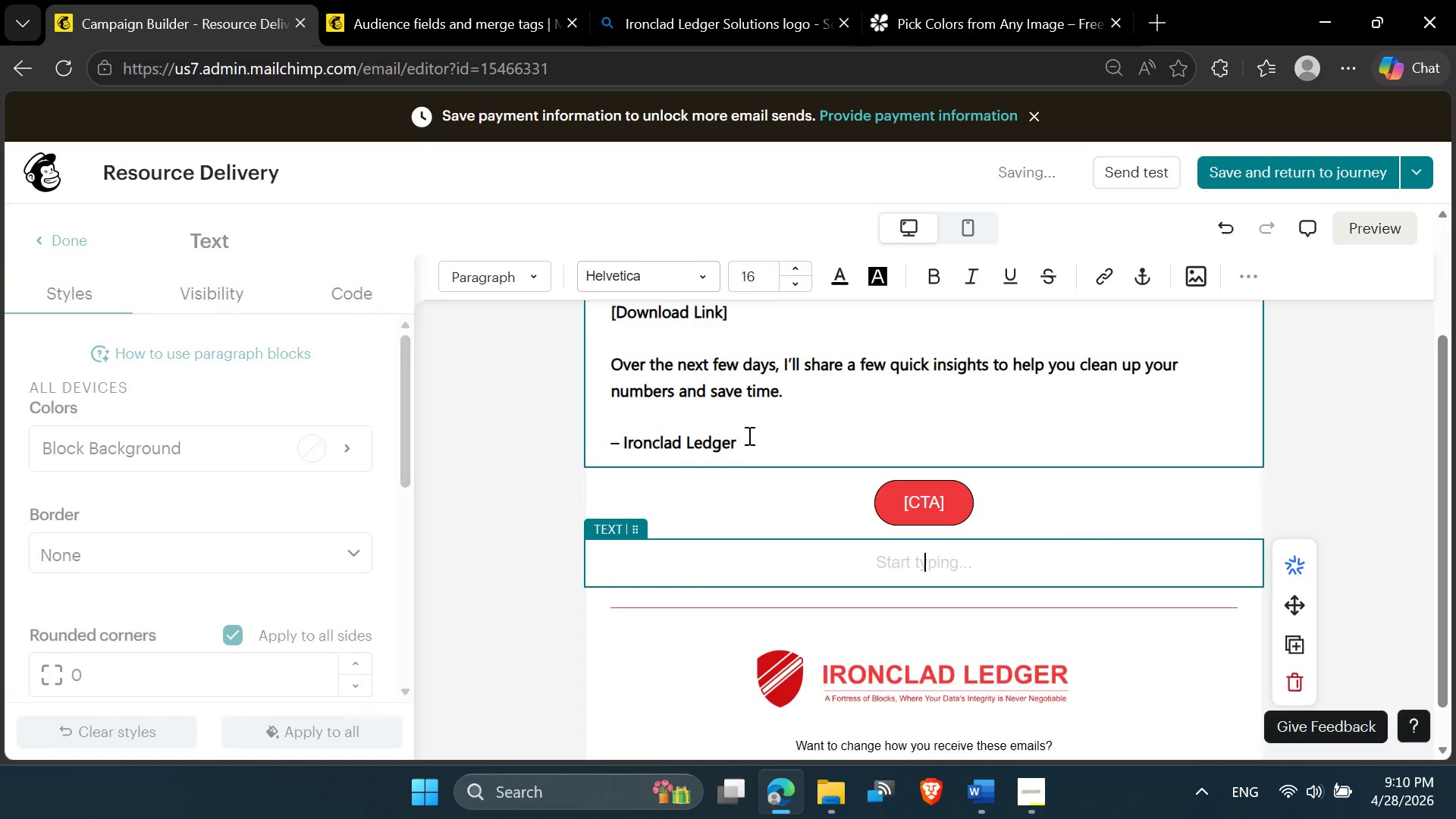 
left_click_drag(start_coordinate=[745, 437], to_coordinate=[600, 366])
 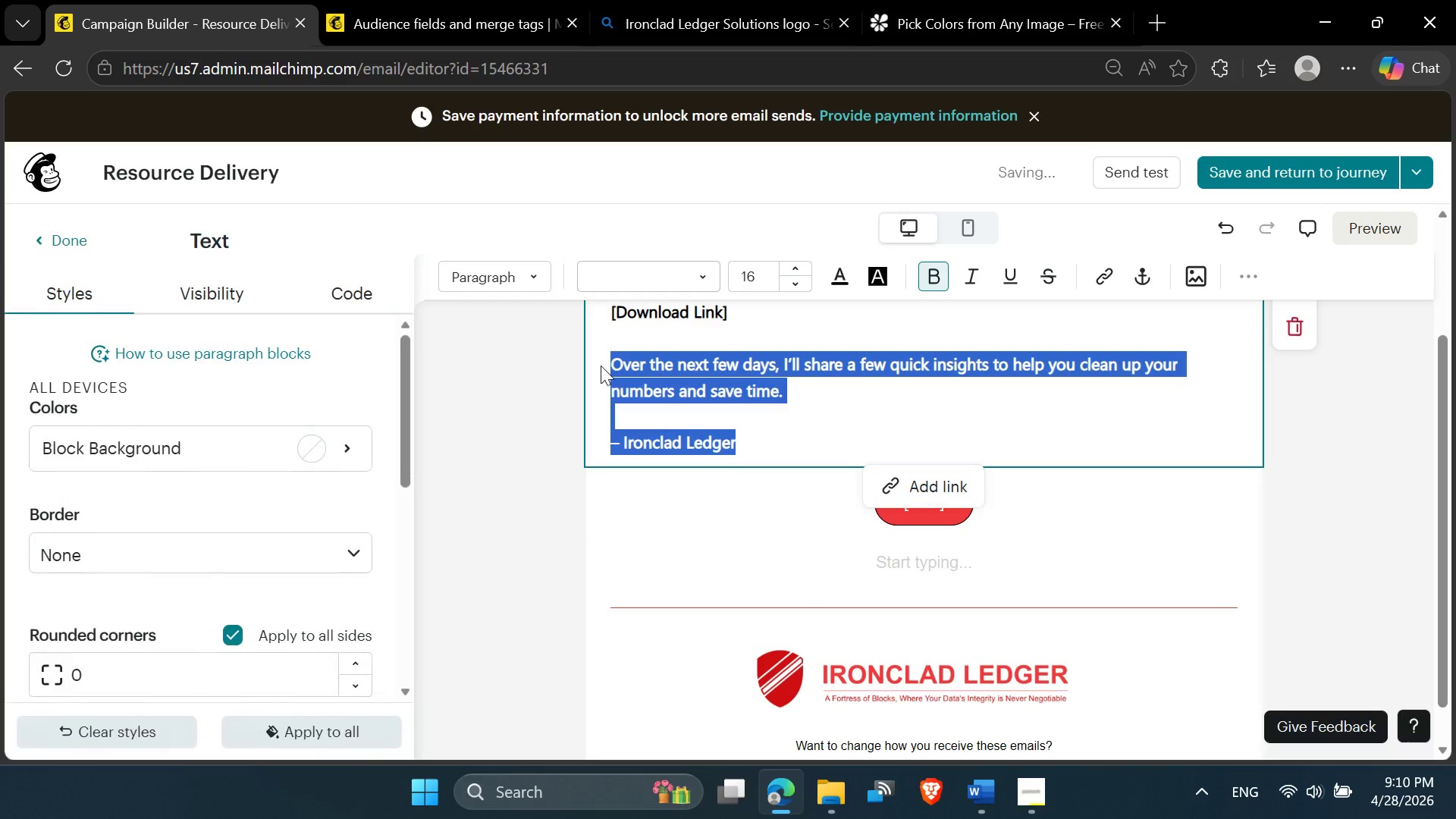 
key(Control+X)
 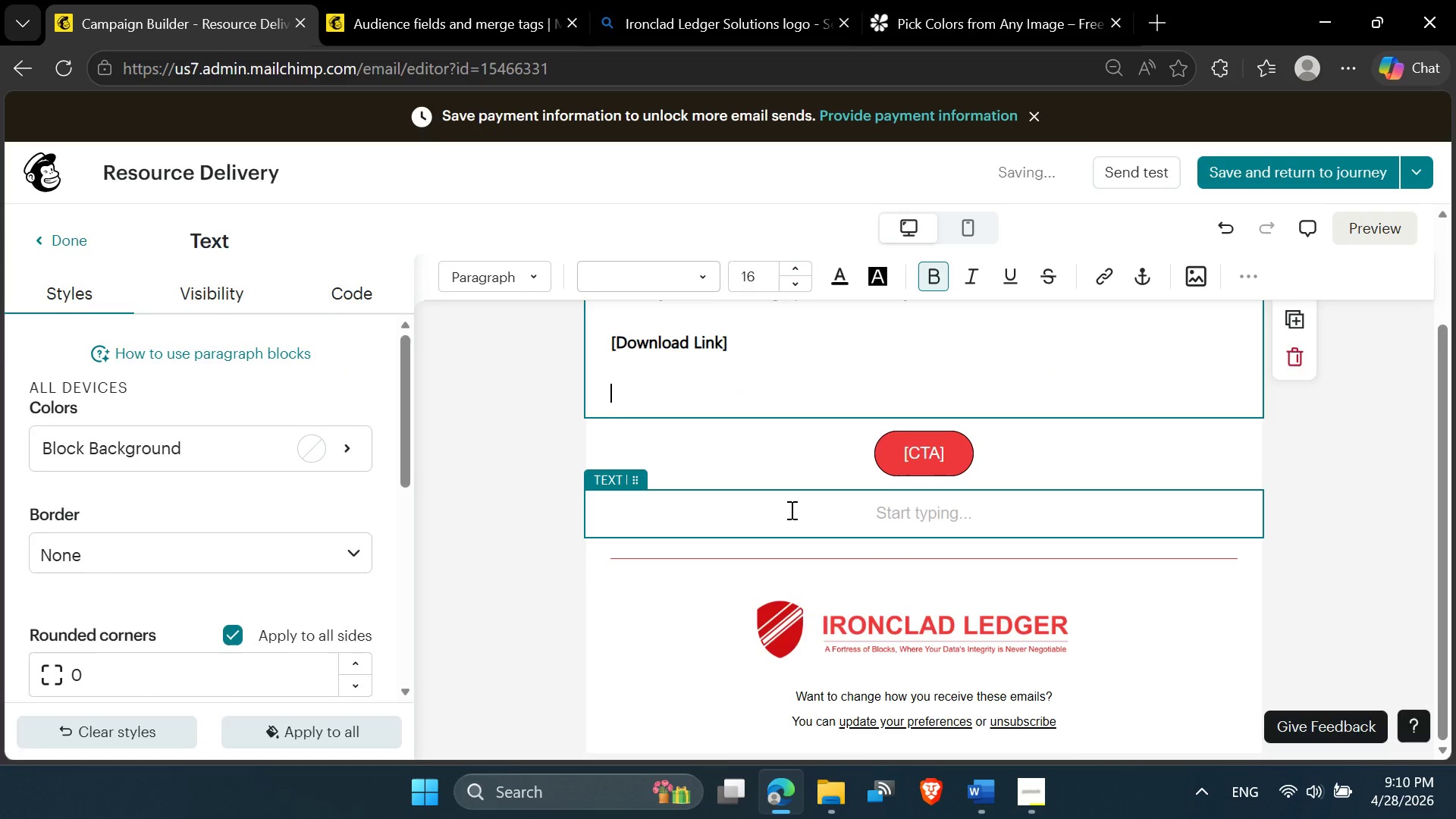 
key(Control+V)
 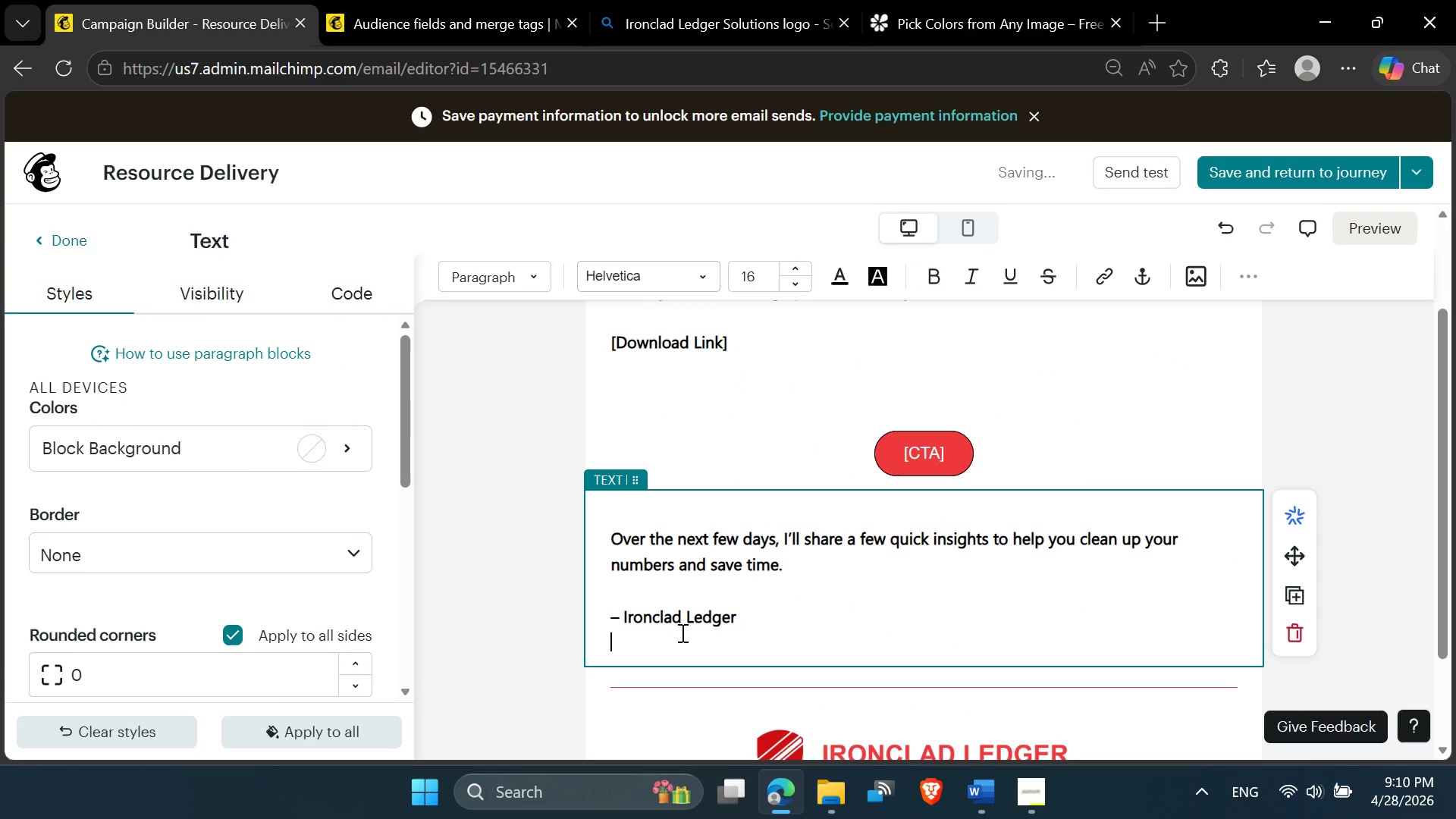 
key(Backspace)
 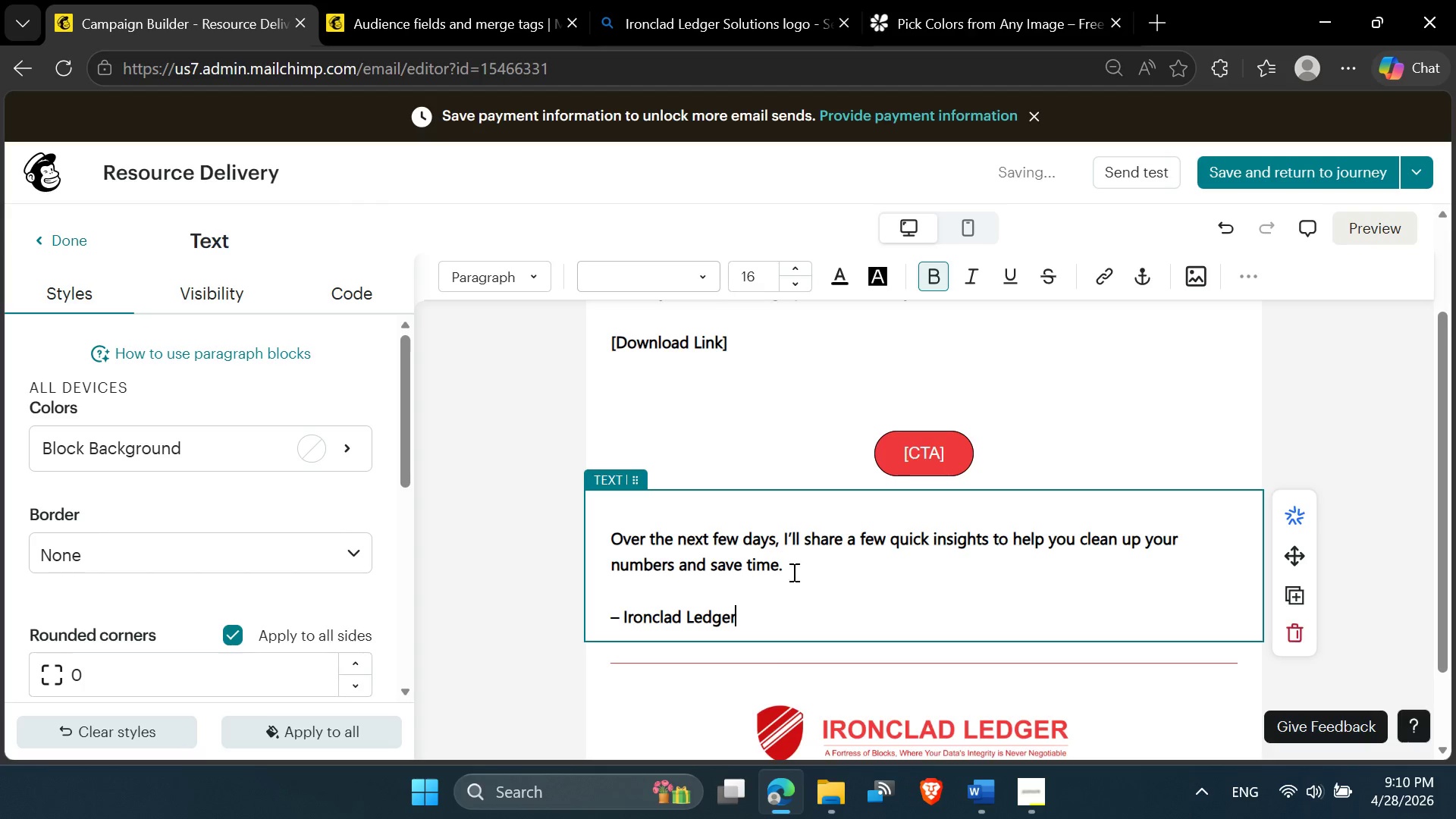 
left_click_drag(start_coordinate=[795, 570], to_coordinate=[610, 529])
 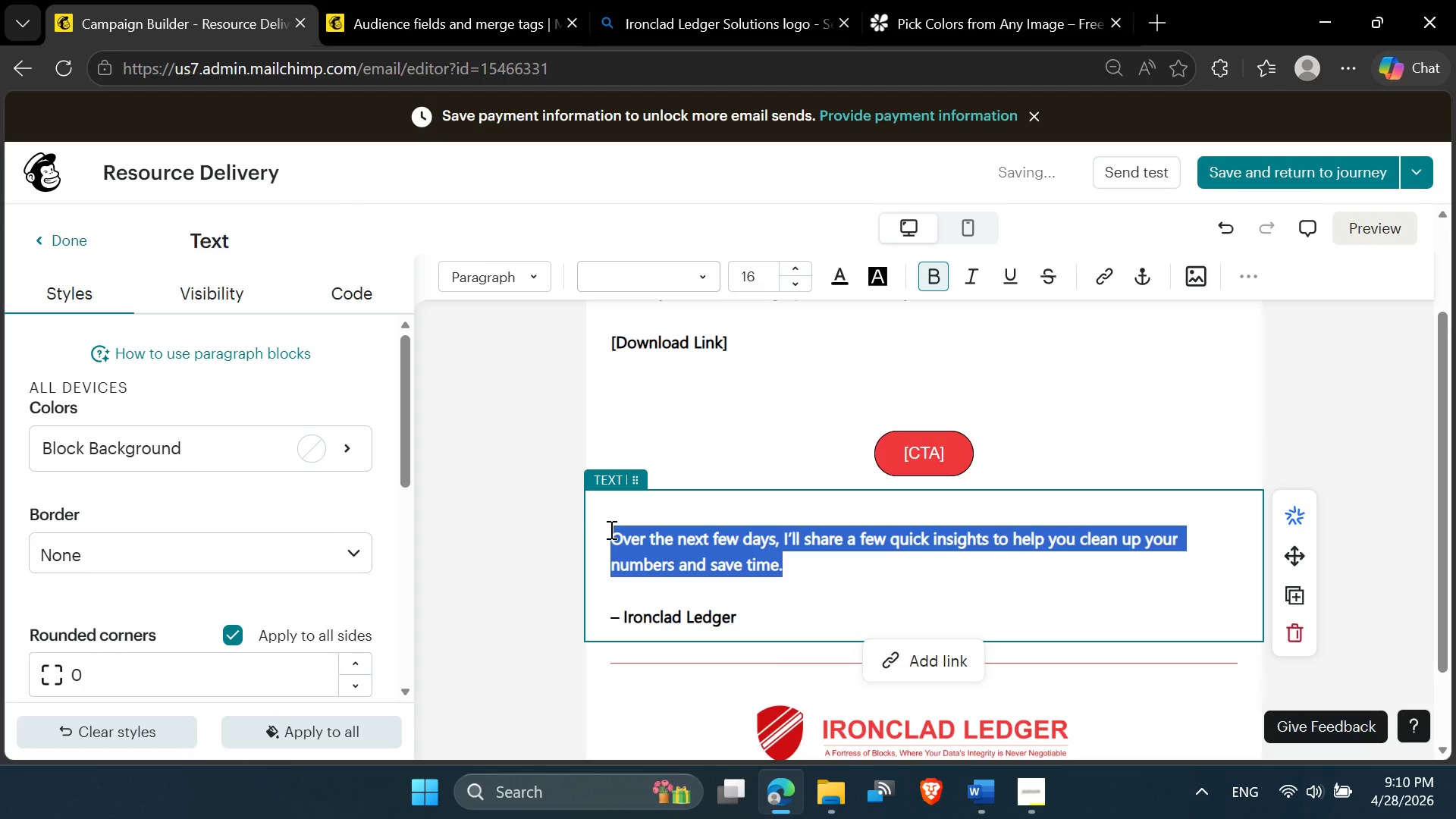 
key(Control+B)
 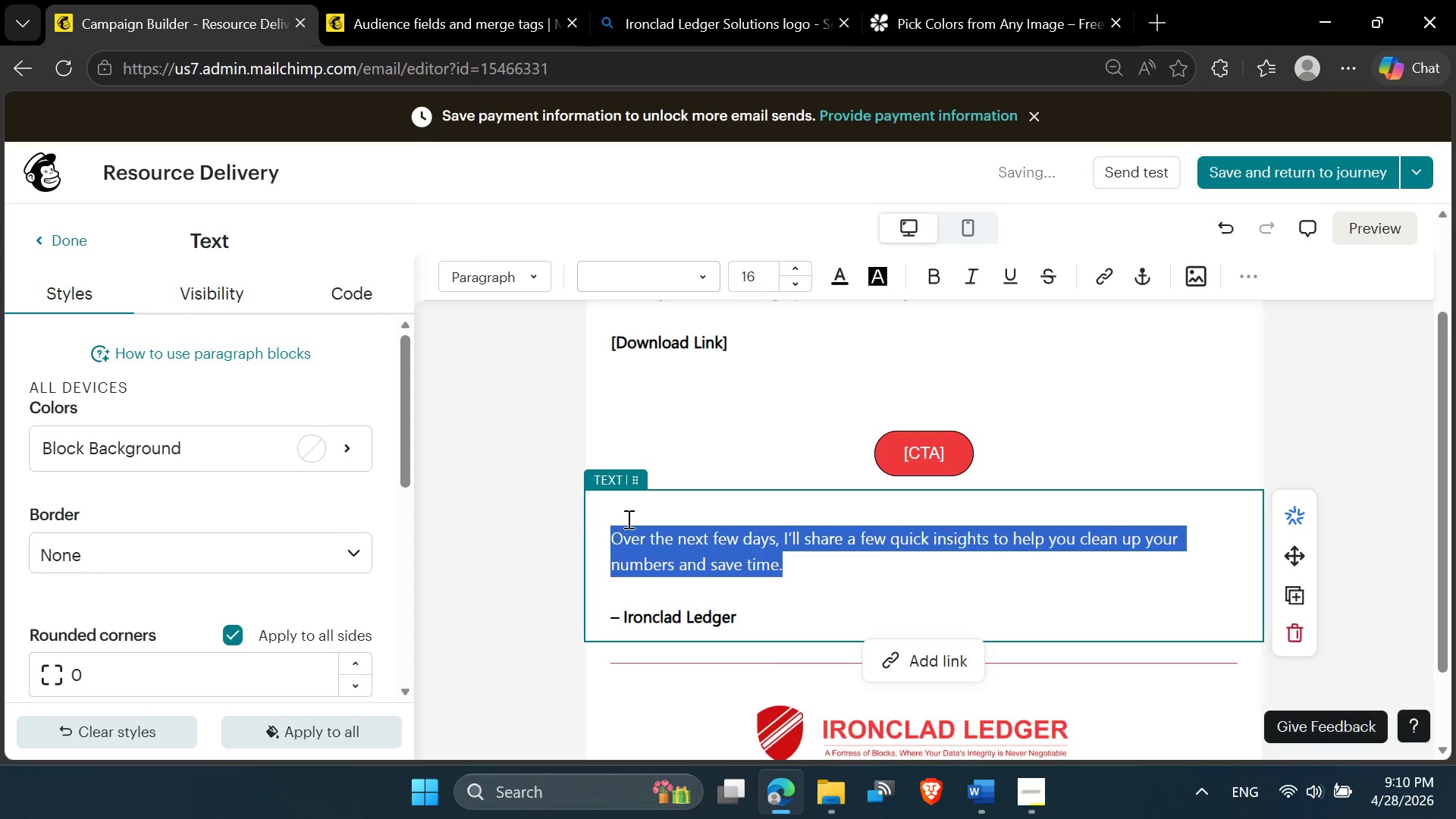 
left_click([629, 516])
 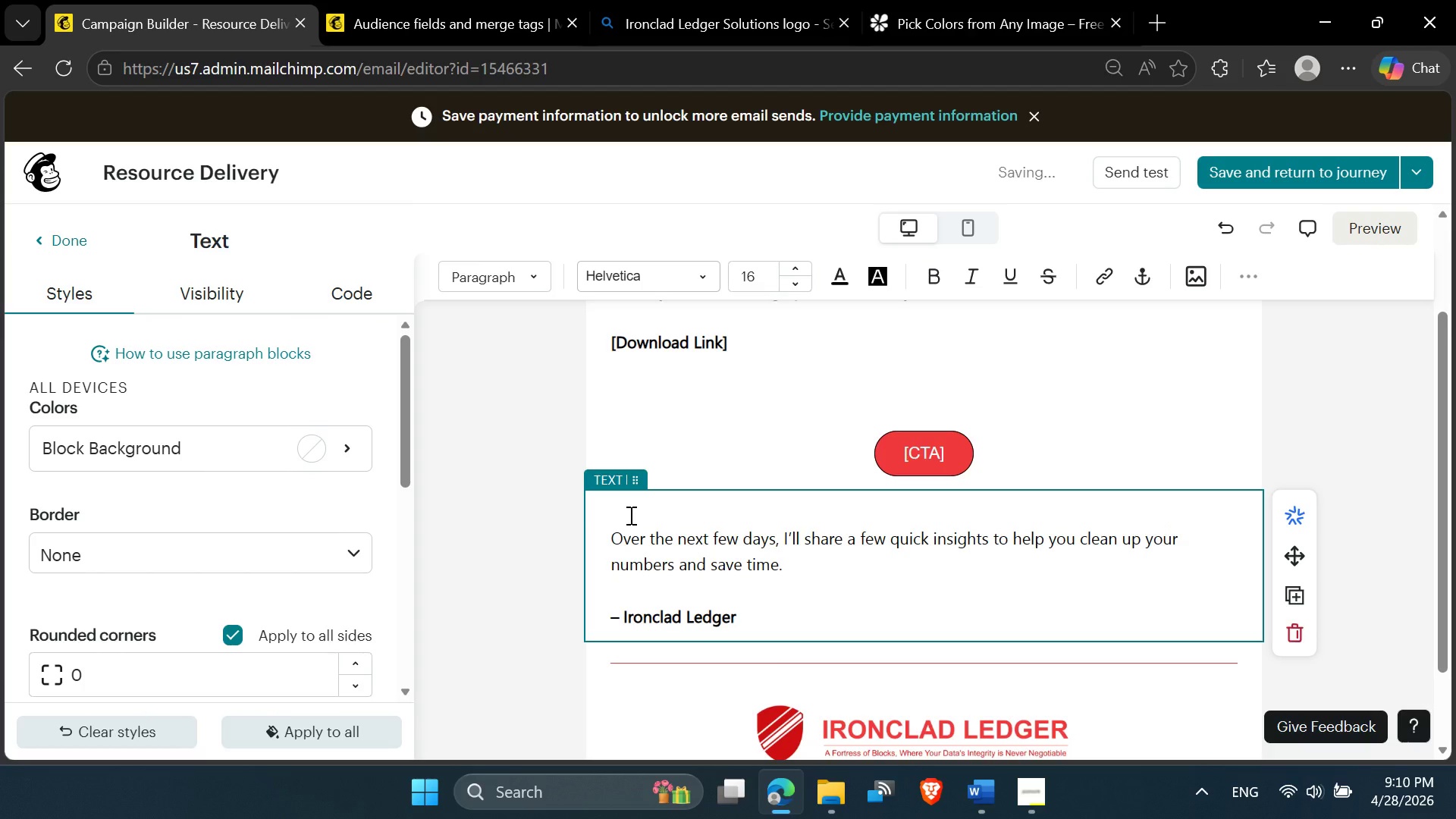 
key(Delete)
 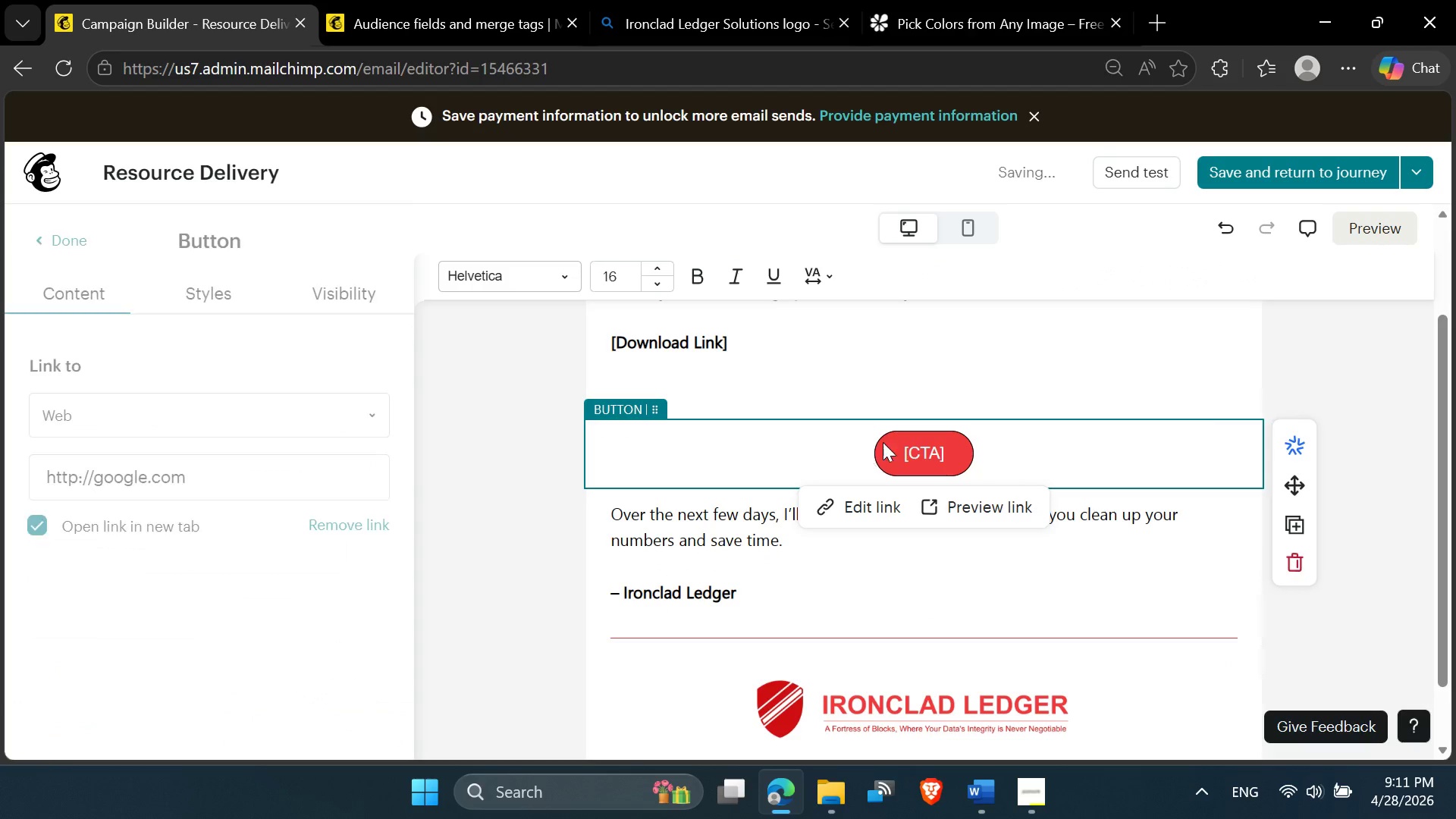 
scroll: coordinate [857, 440], scroll_direction: up, amount: 1.0
 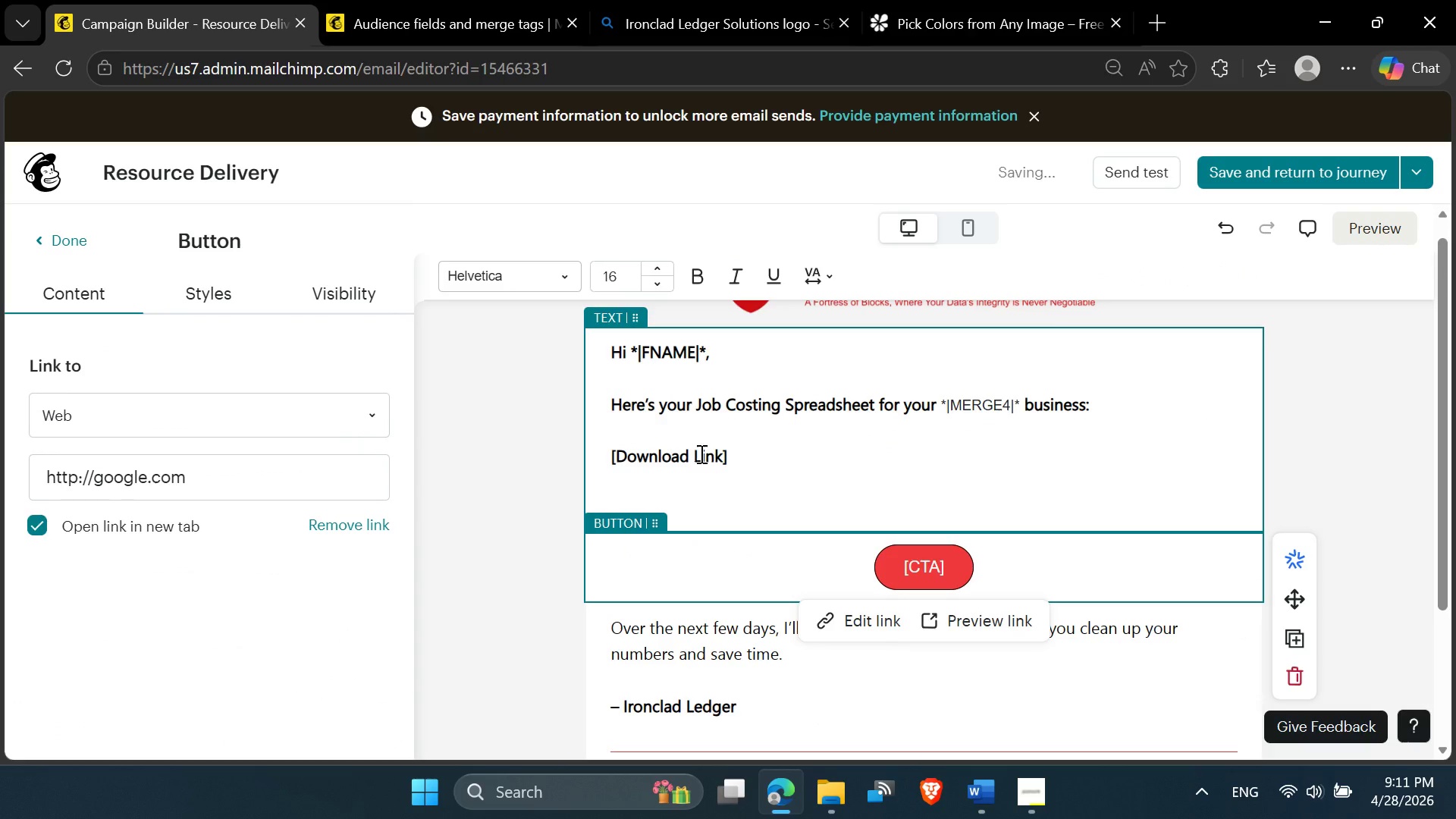 
left_click_drag(start_coordinate=[689, 456], to_coordinate=[617, 453])
 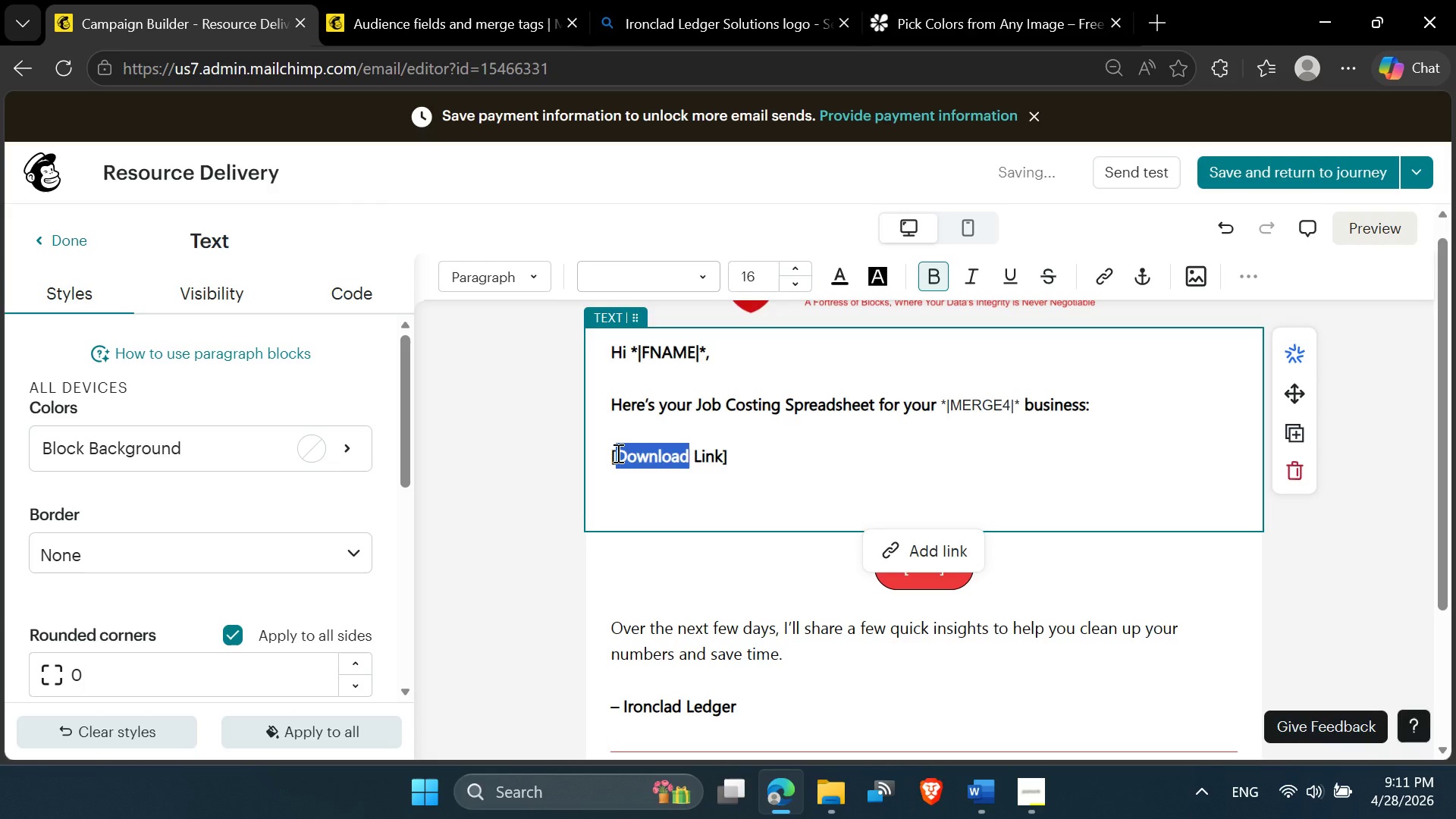 
key(Control+C)
 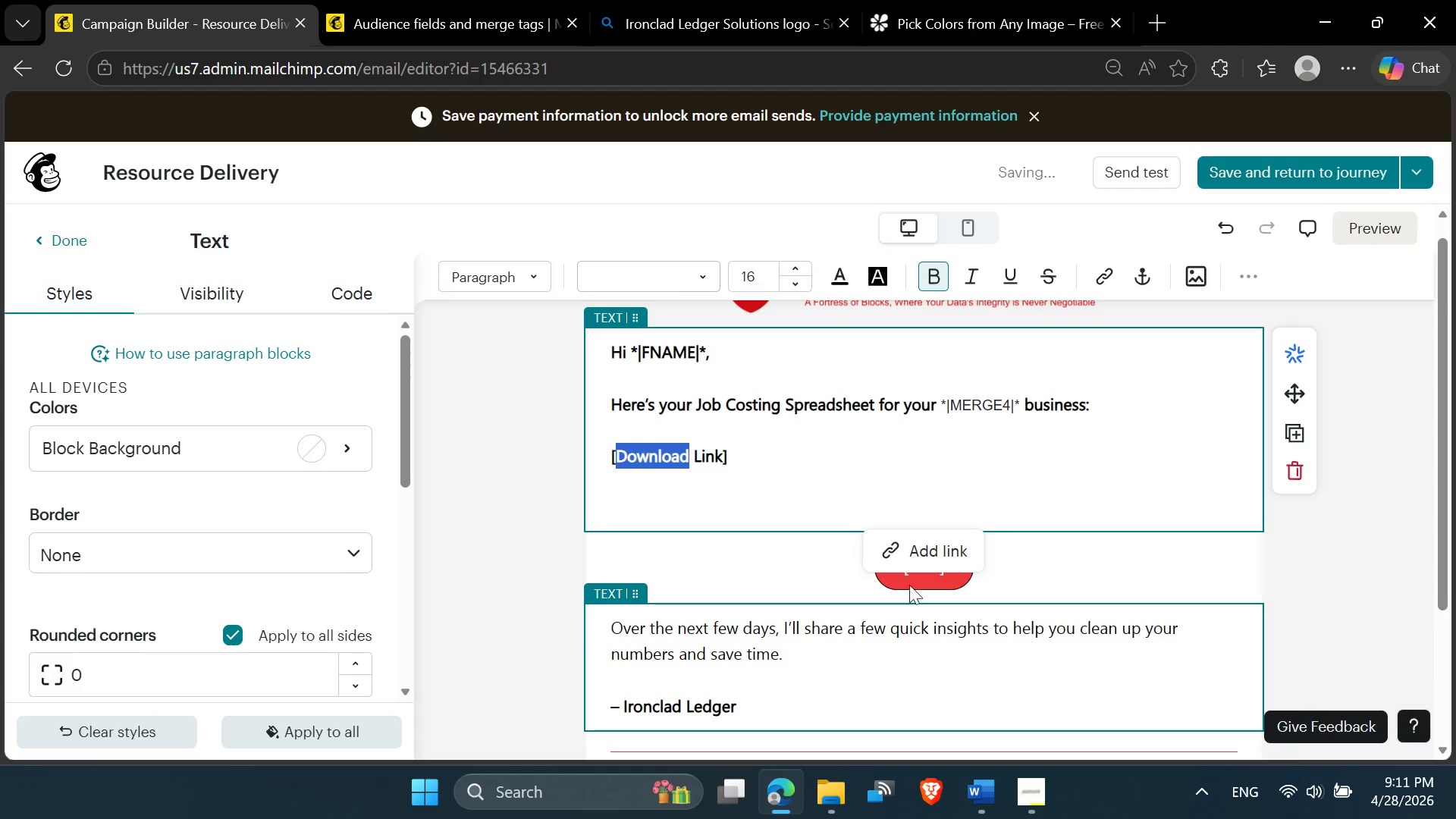 
left_click([916, 582])
 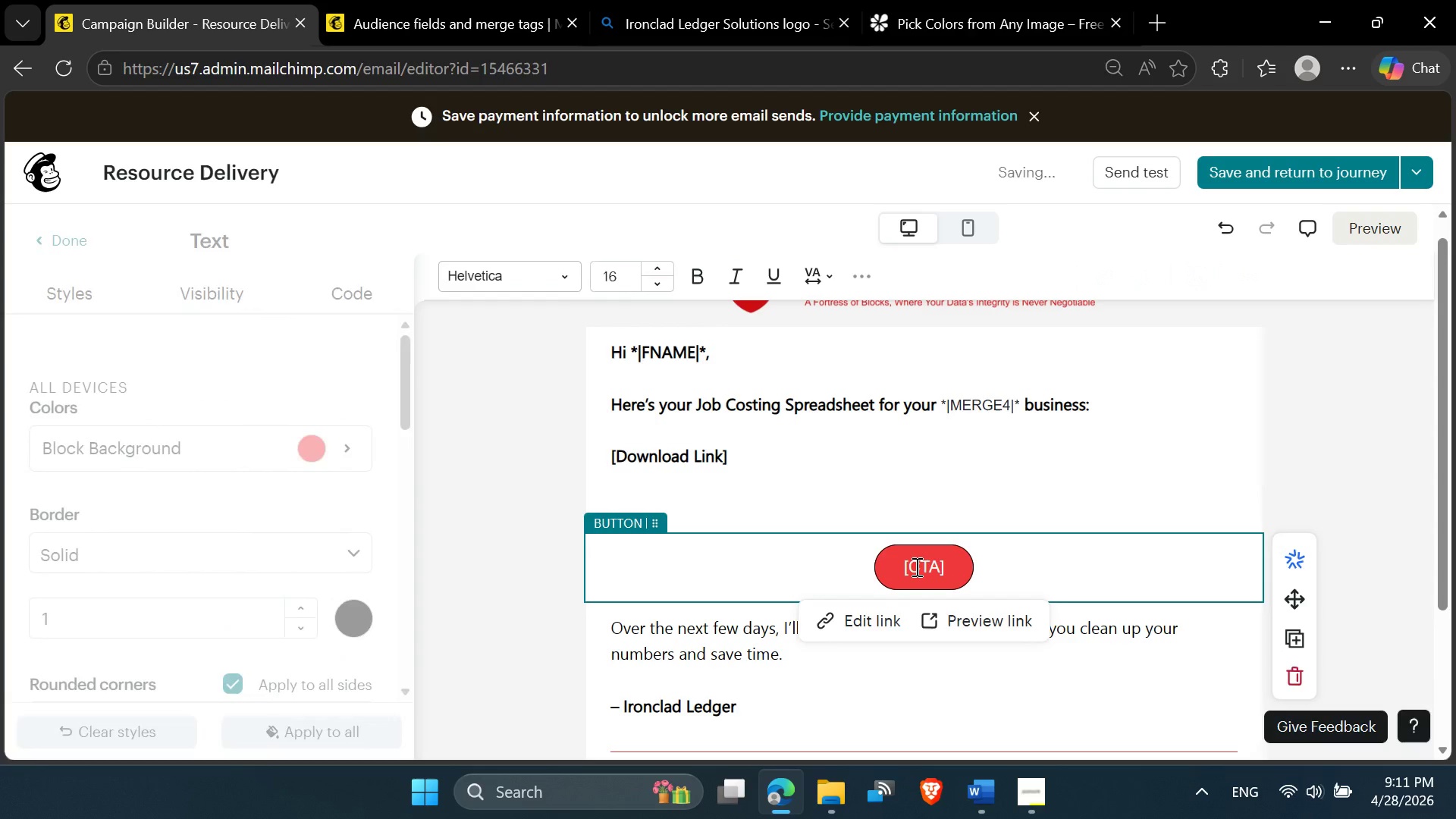 
double_click([915, 566])
 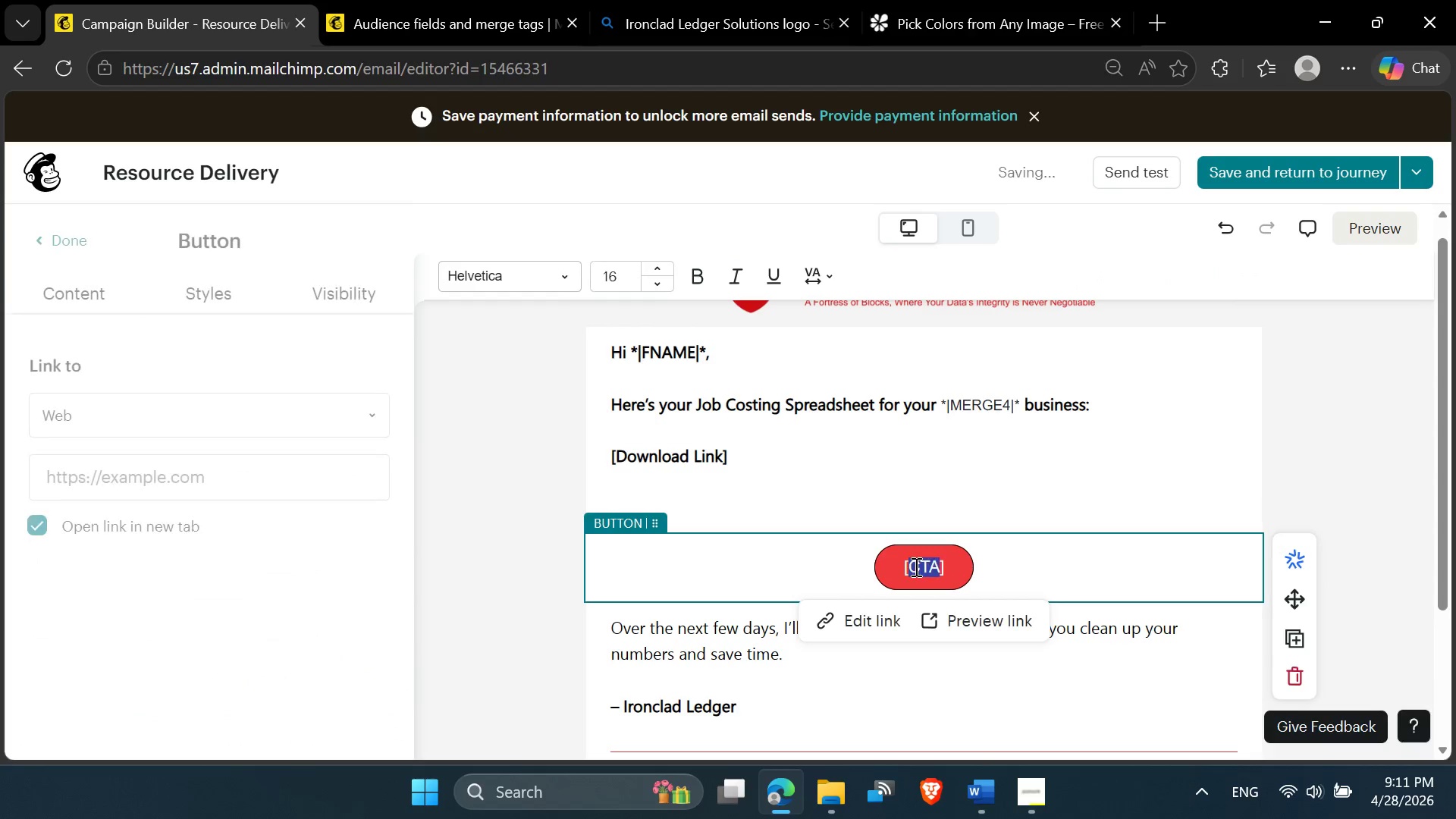 
triple_click([915, 566])
 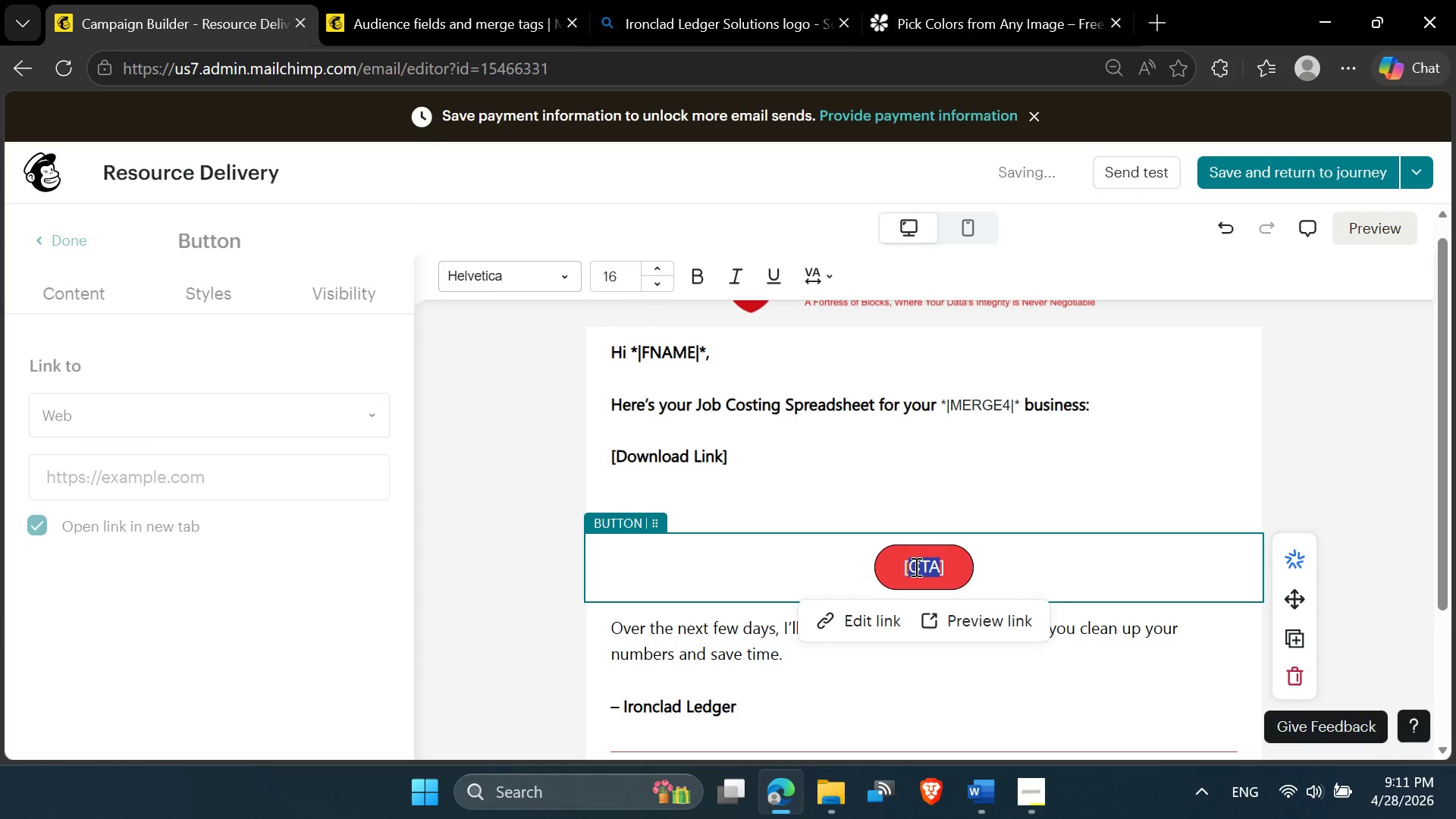 
triple_click([915, 566])
 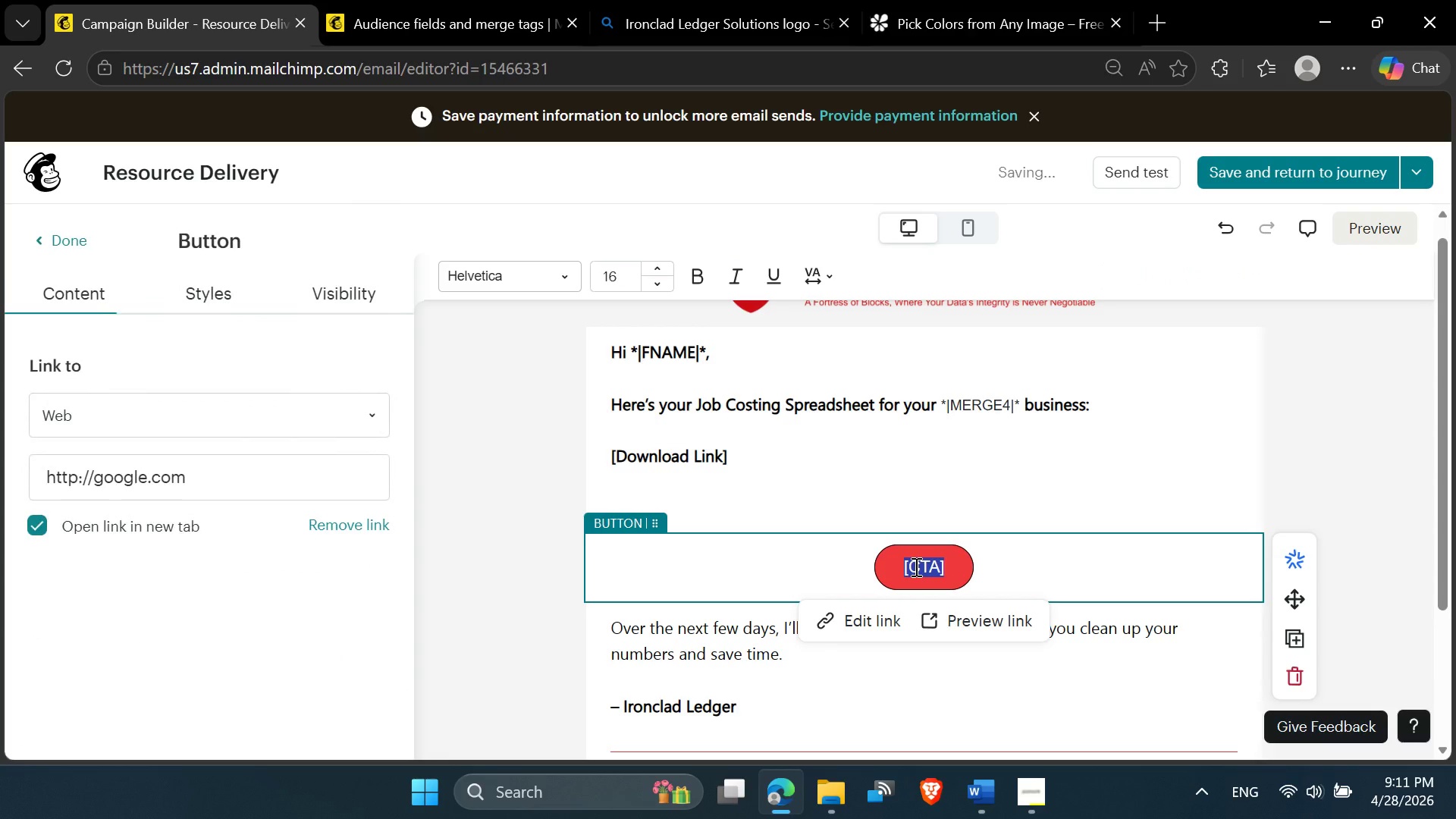 
key(Control+V)
 